 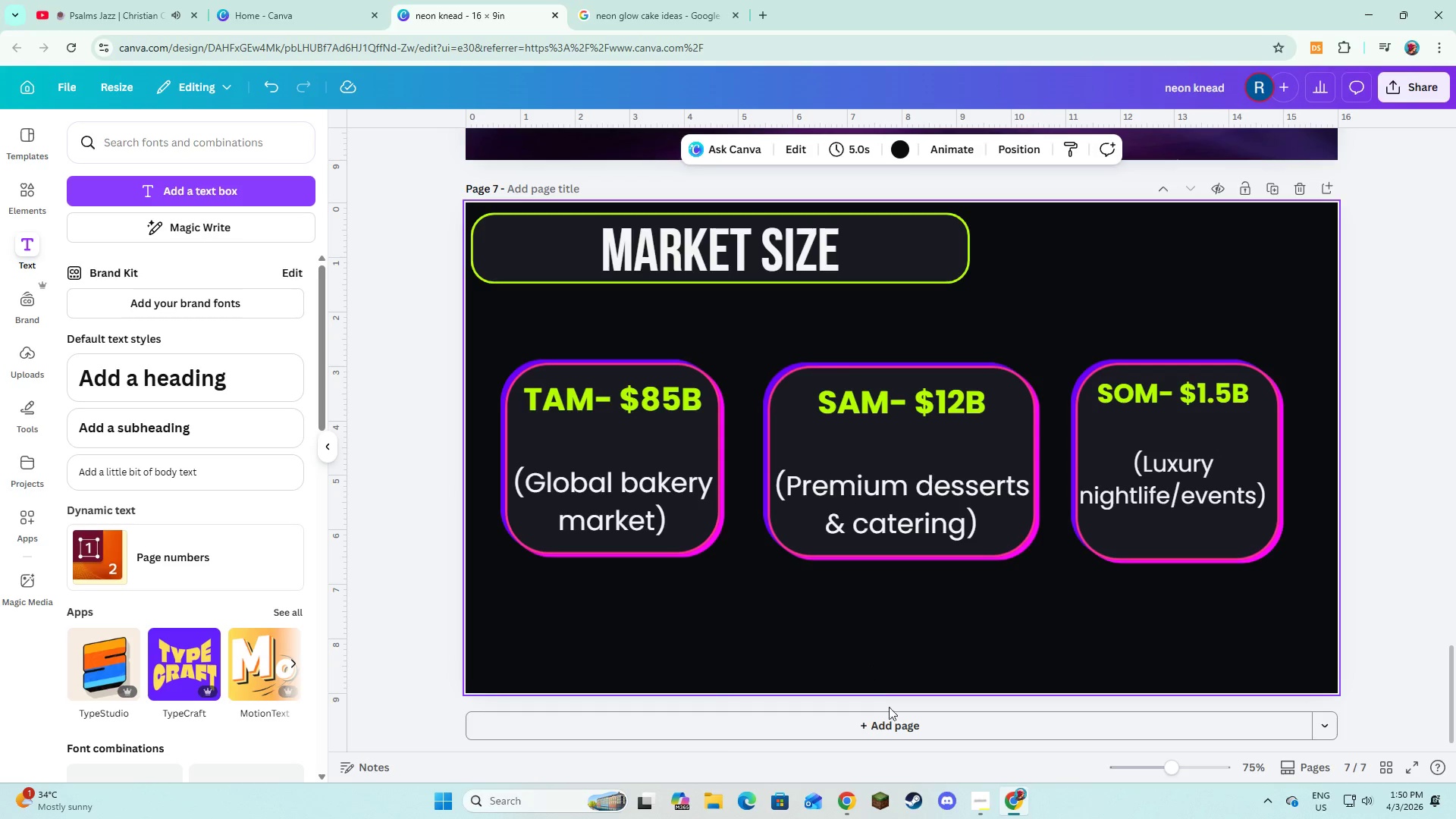 
left_click([898, 726])
 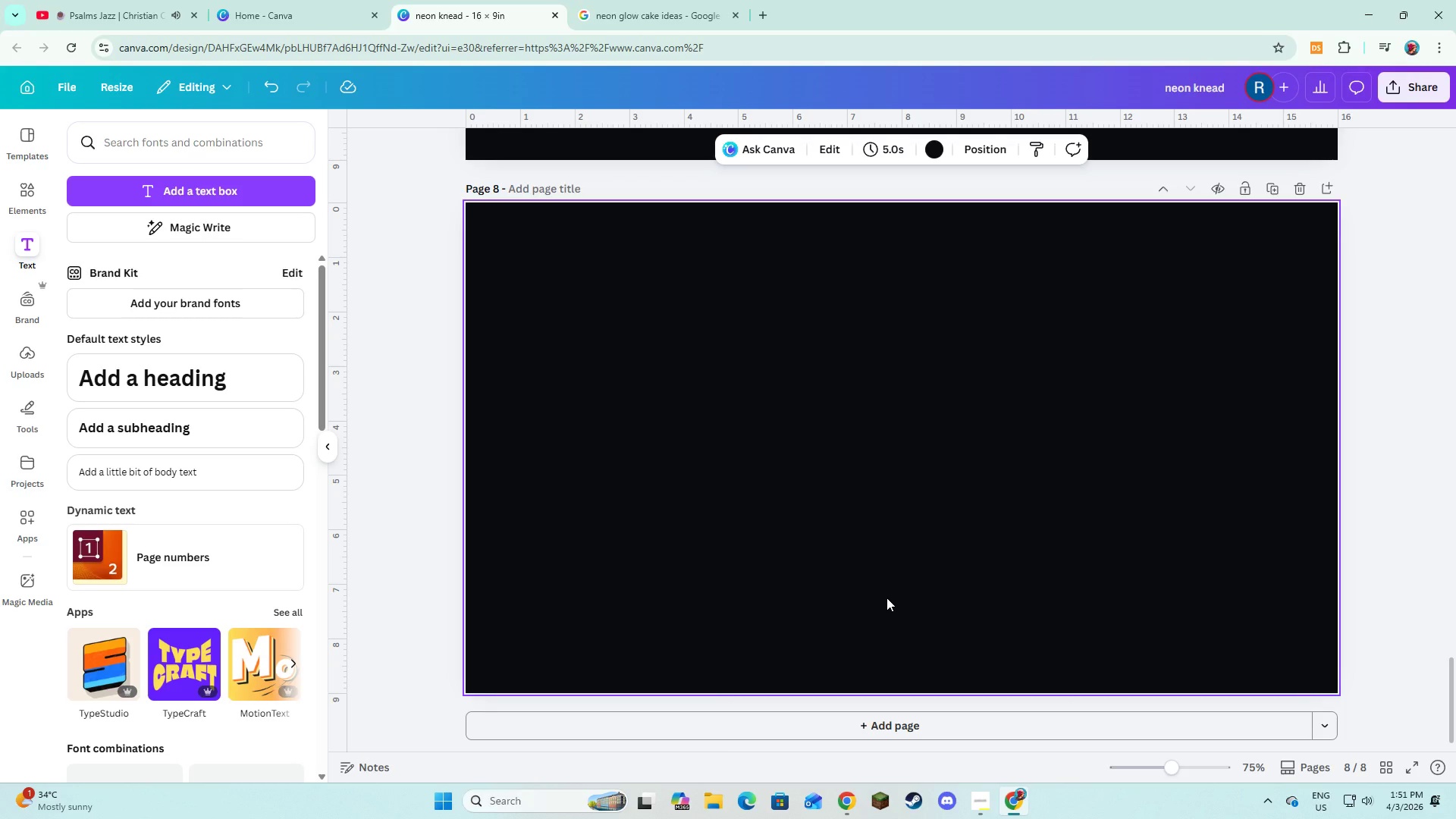 
wait(28.05)
 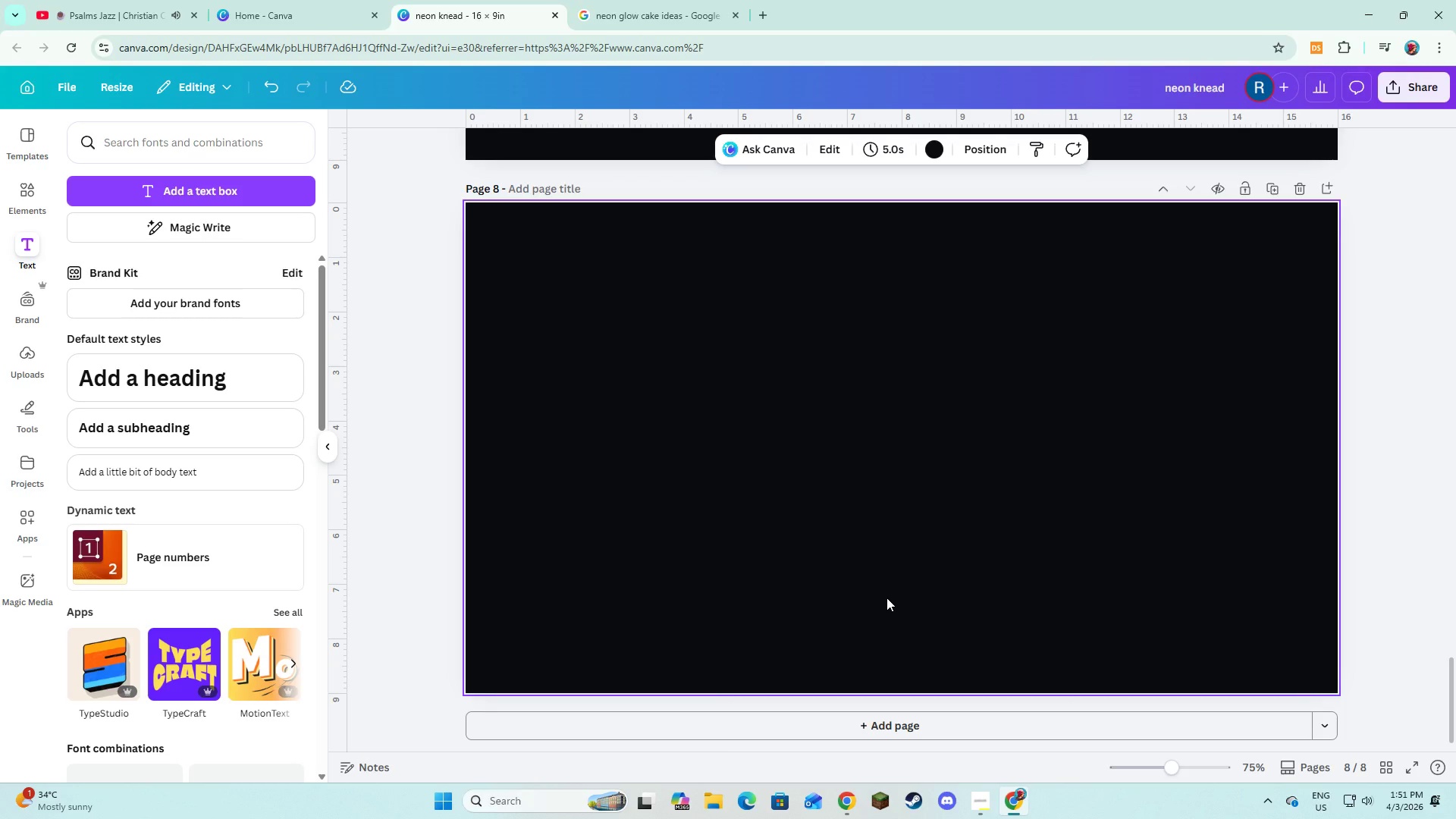 
scroll: coordinate [745, 390], scroll_direction: up, amount: 8.0
 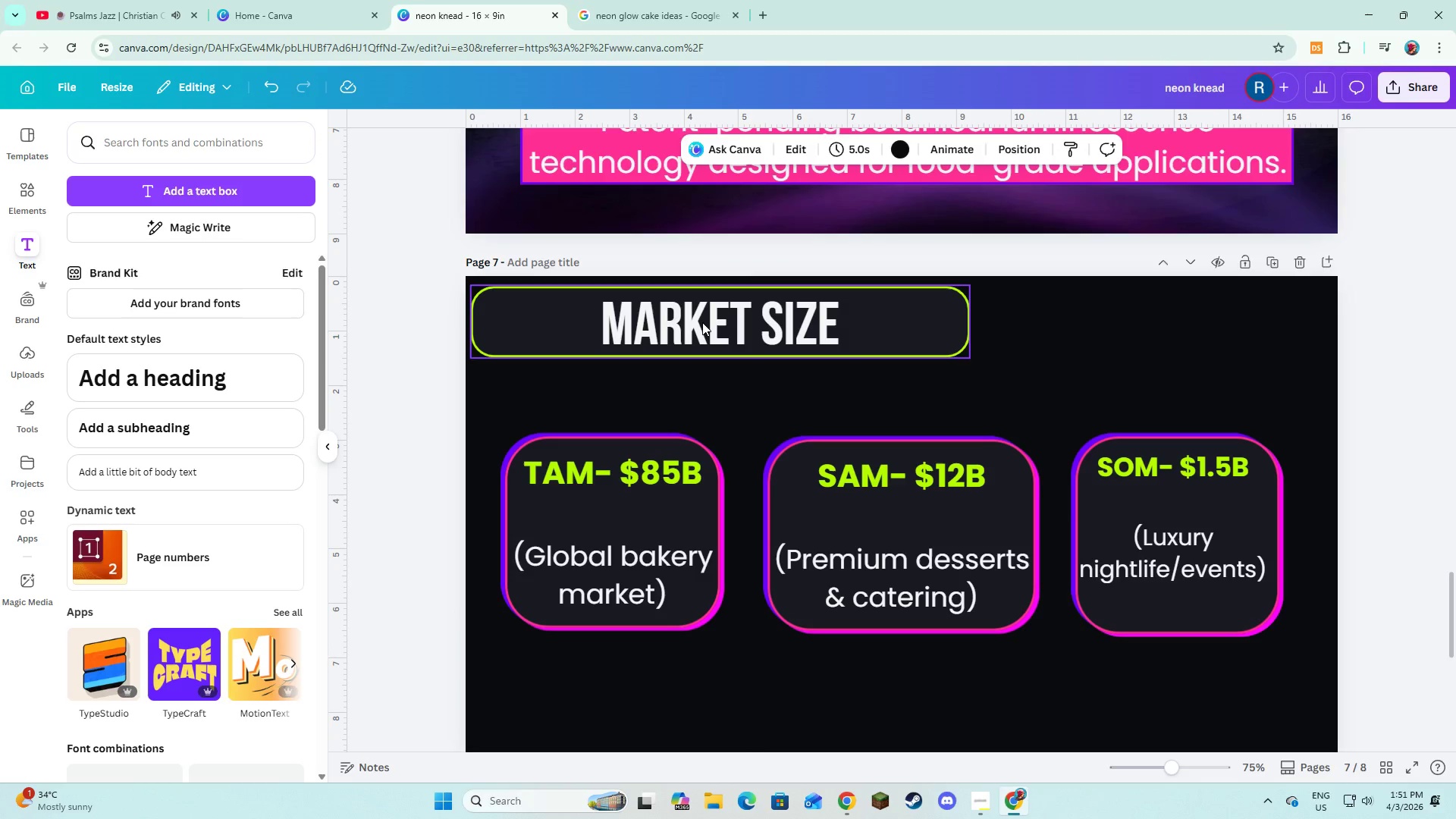 
left_click([702, 322])
 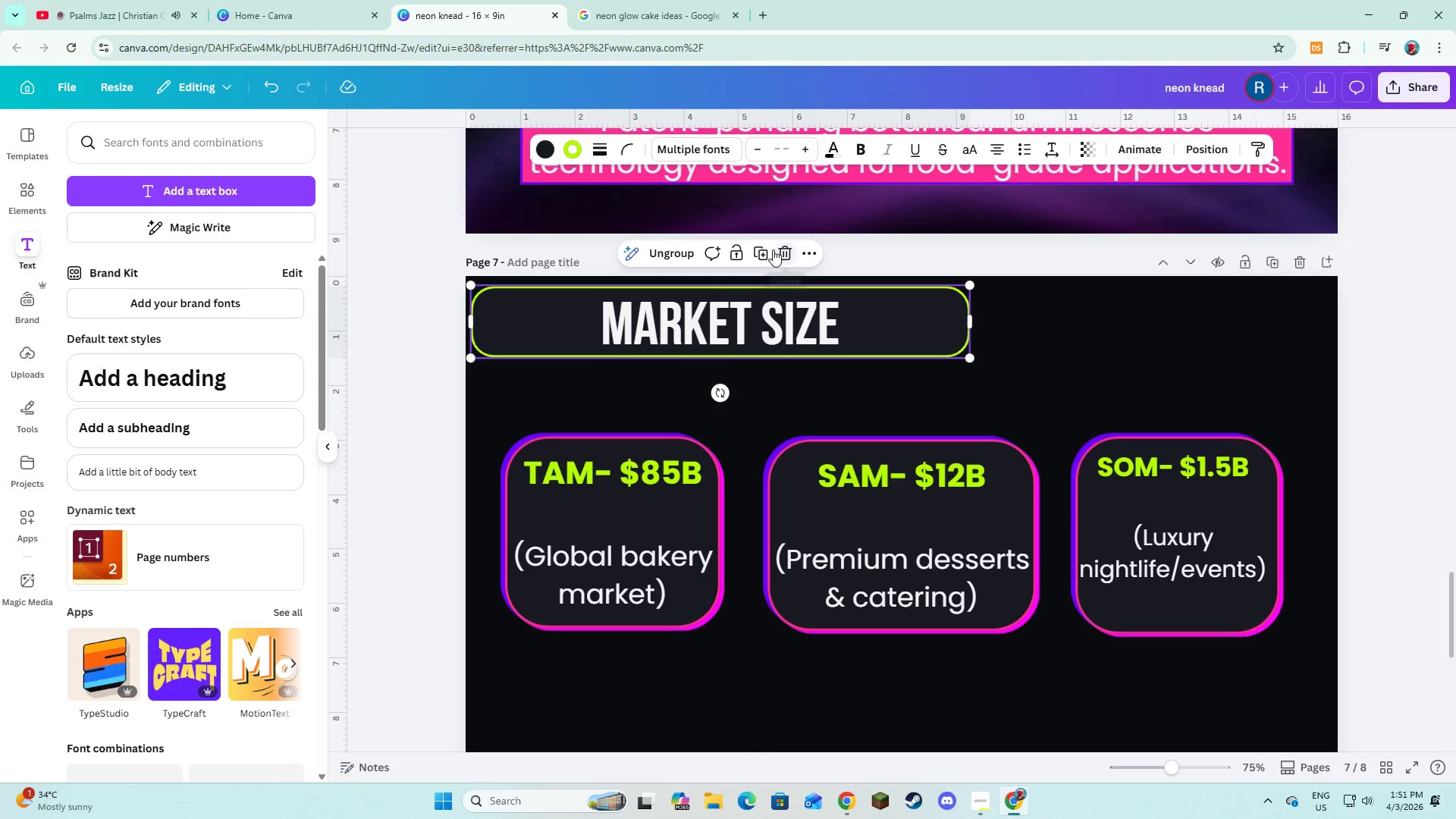 
left_click([769, 249])
 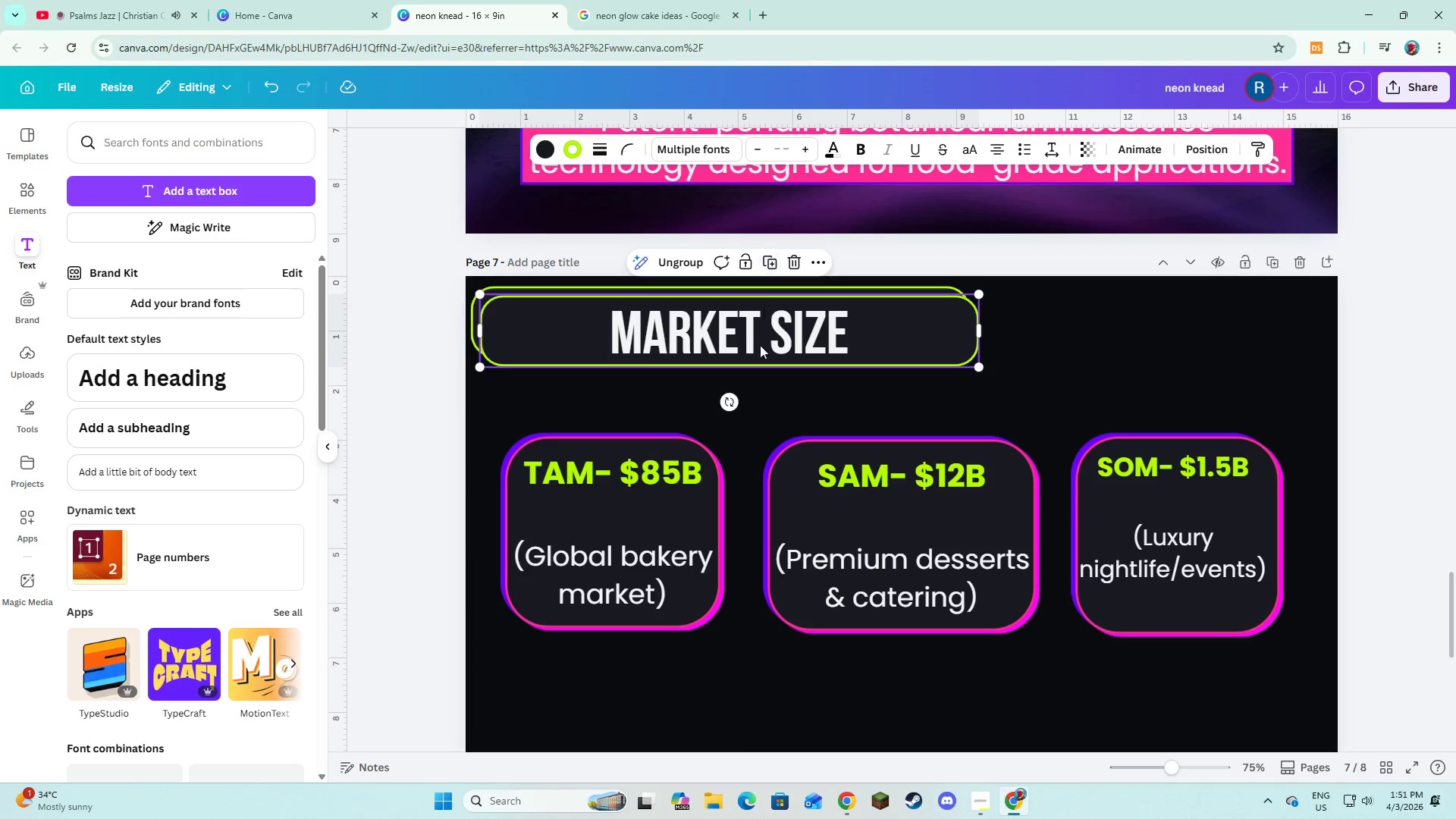 
left_click_drag(start_coordinate=[760, 345], to_coordinate=[752, 513])
 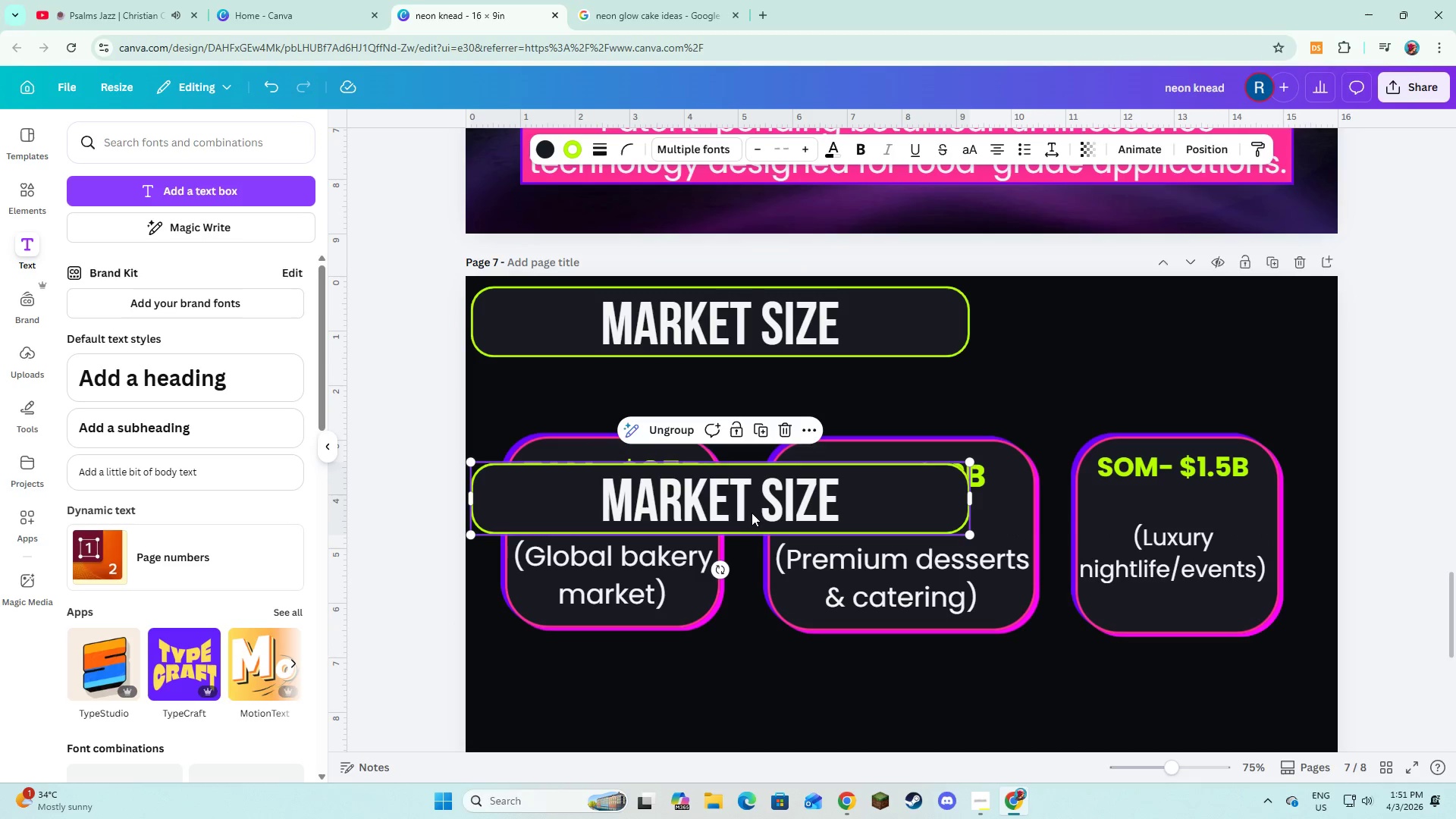 
left_click_drag(start_coordinate=[751, 513], to_coordinate=[752, 494])
 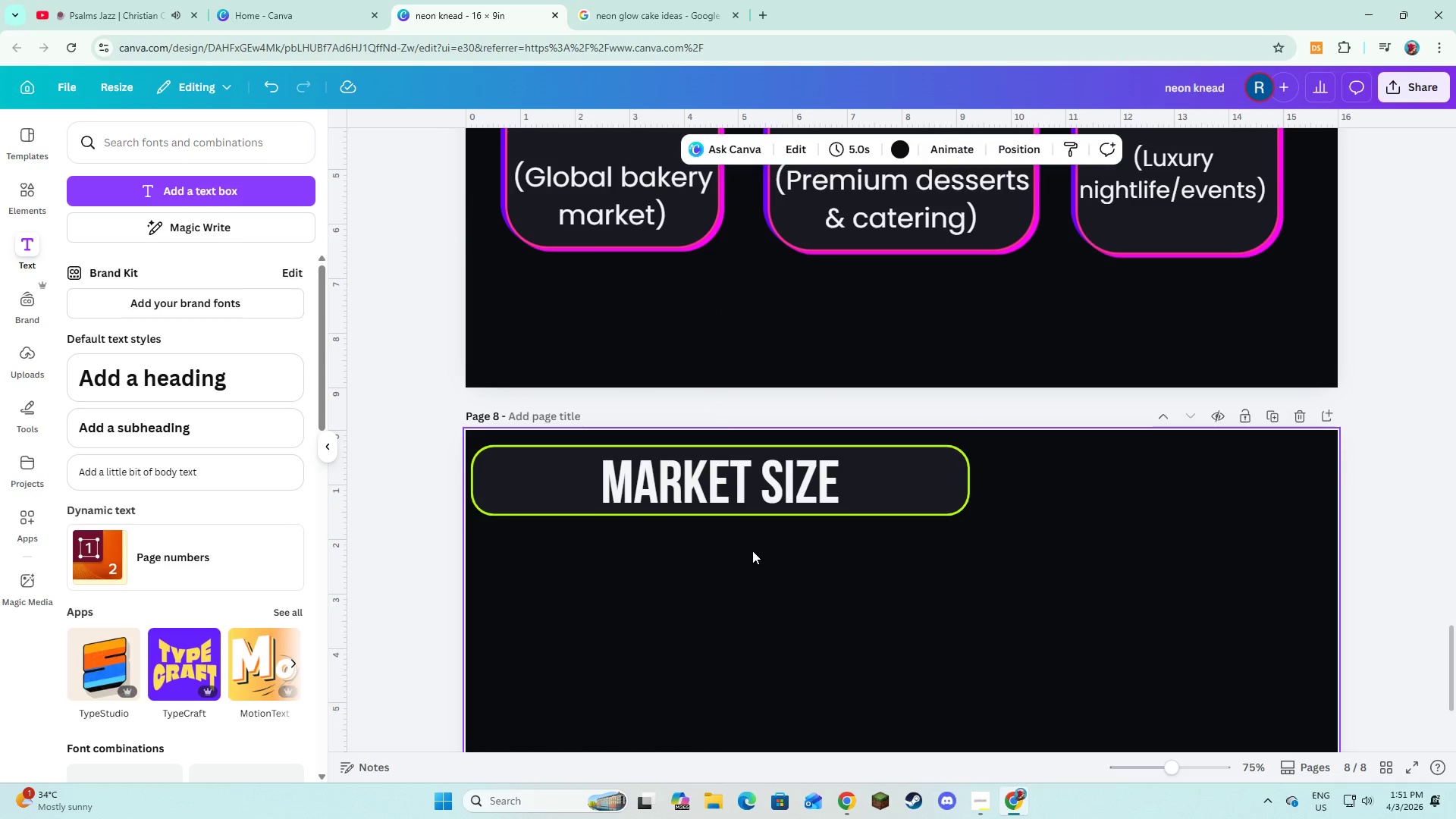 
scroll: coordinate [751, 526], scroll_direction: down, amount: 4.0
 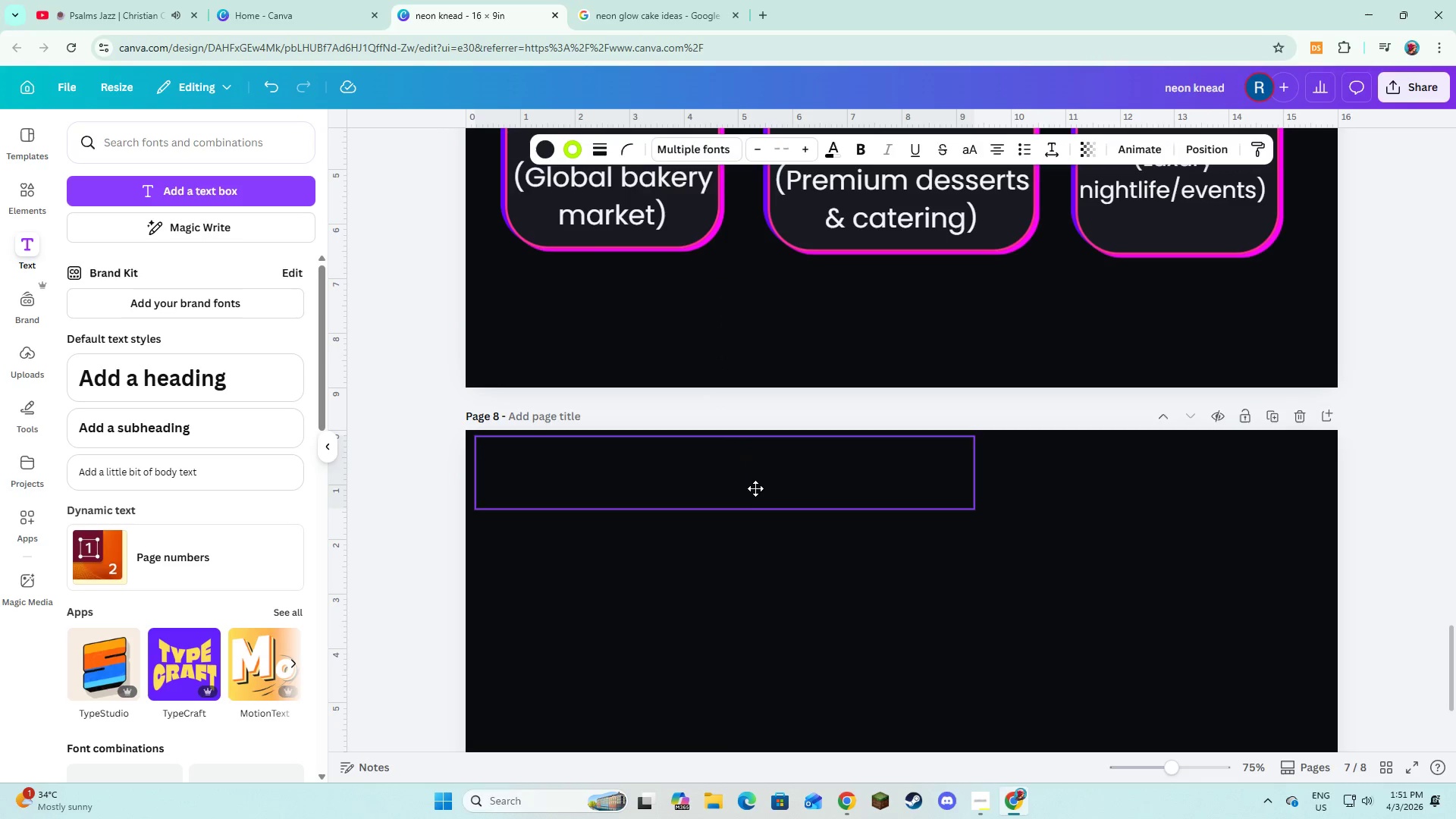 
left_click([752, 551])
 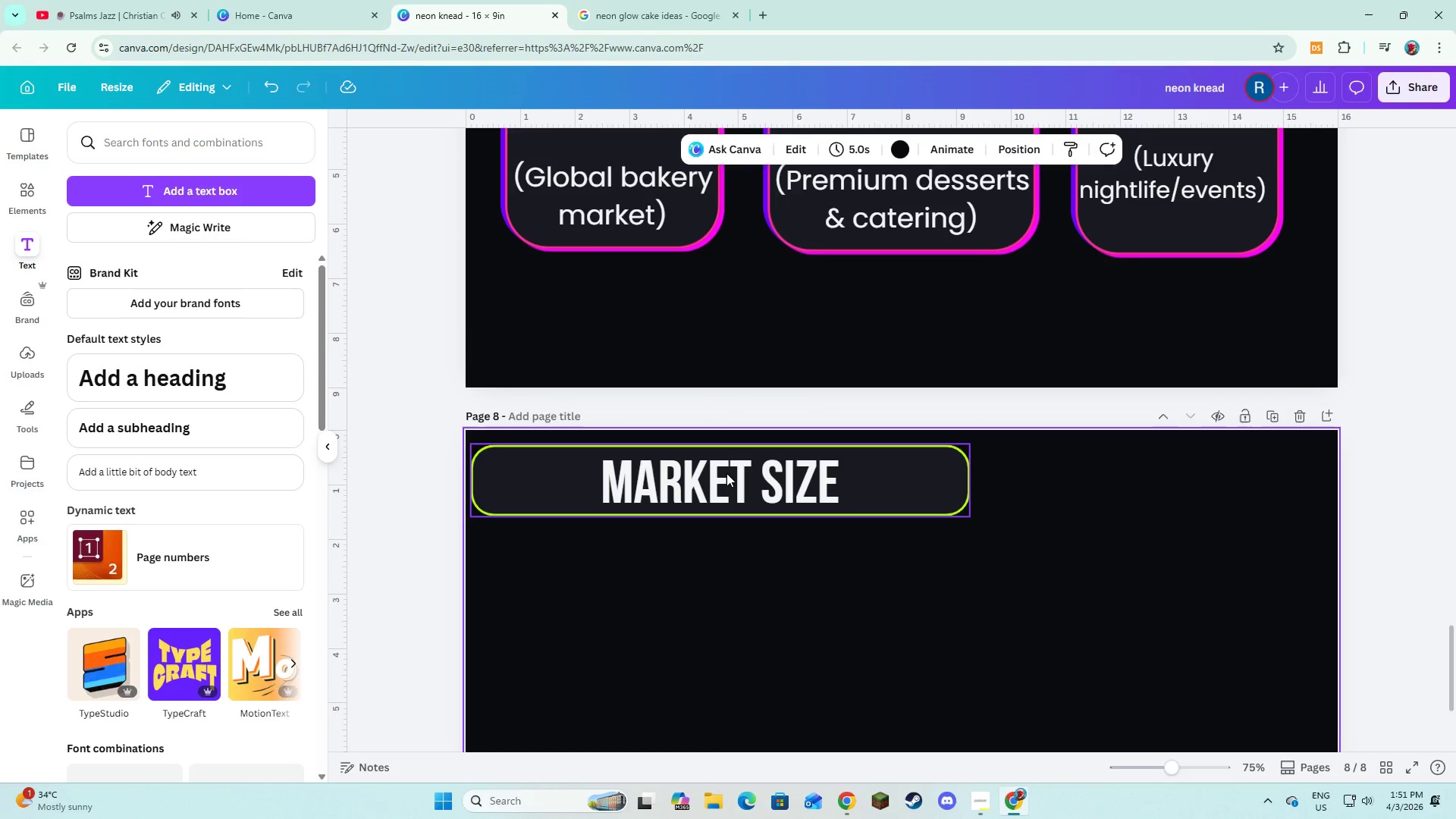 
double_click([726, 473])
 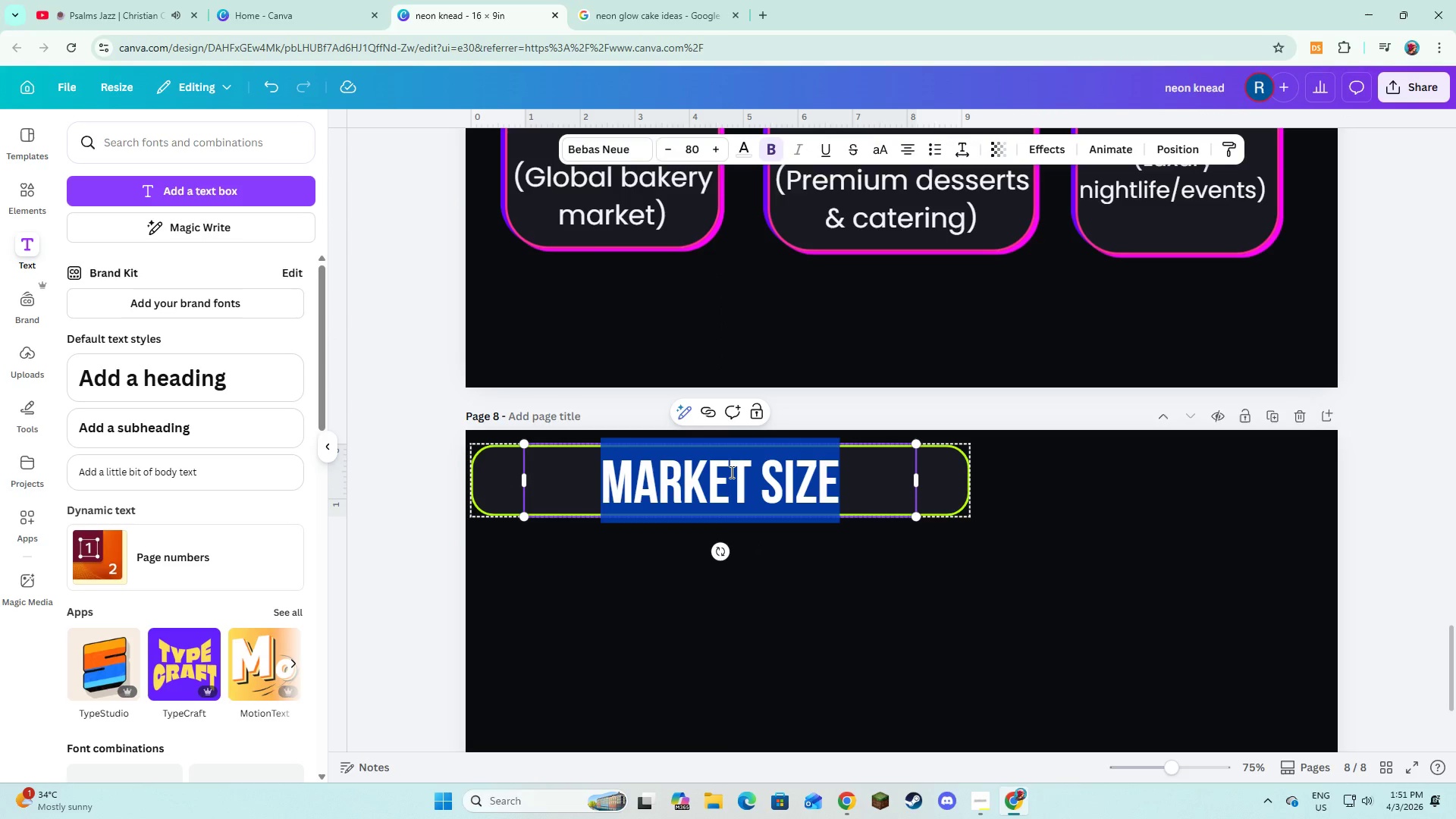 
type(target market)
 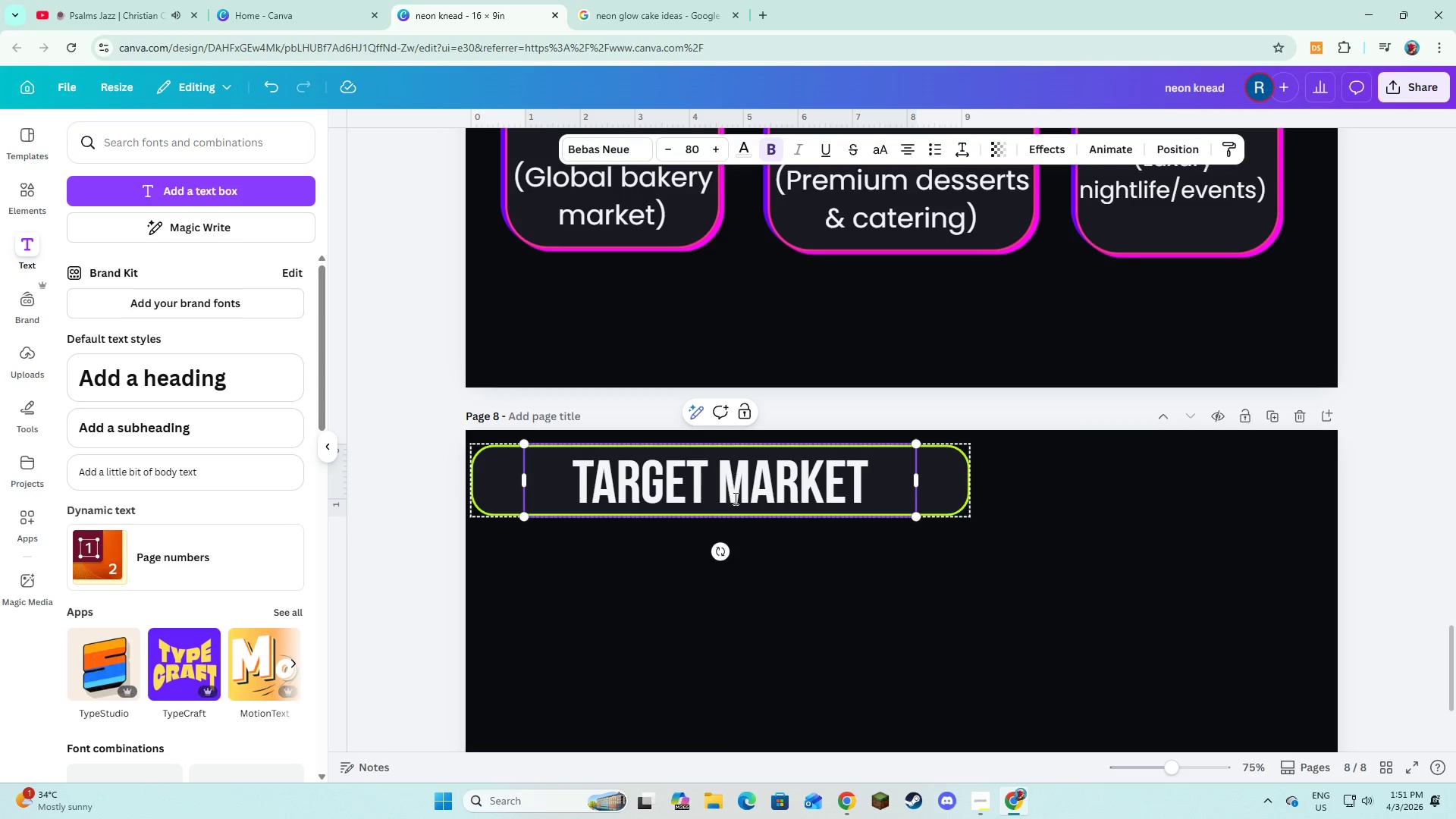 
left_click([767, 570])
 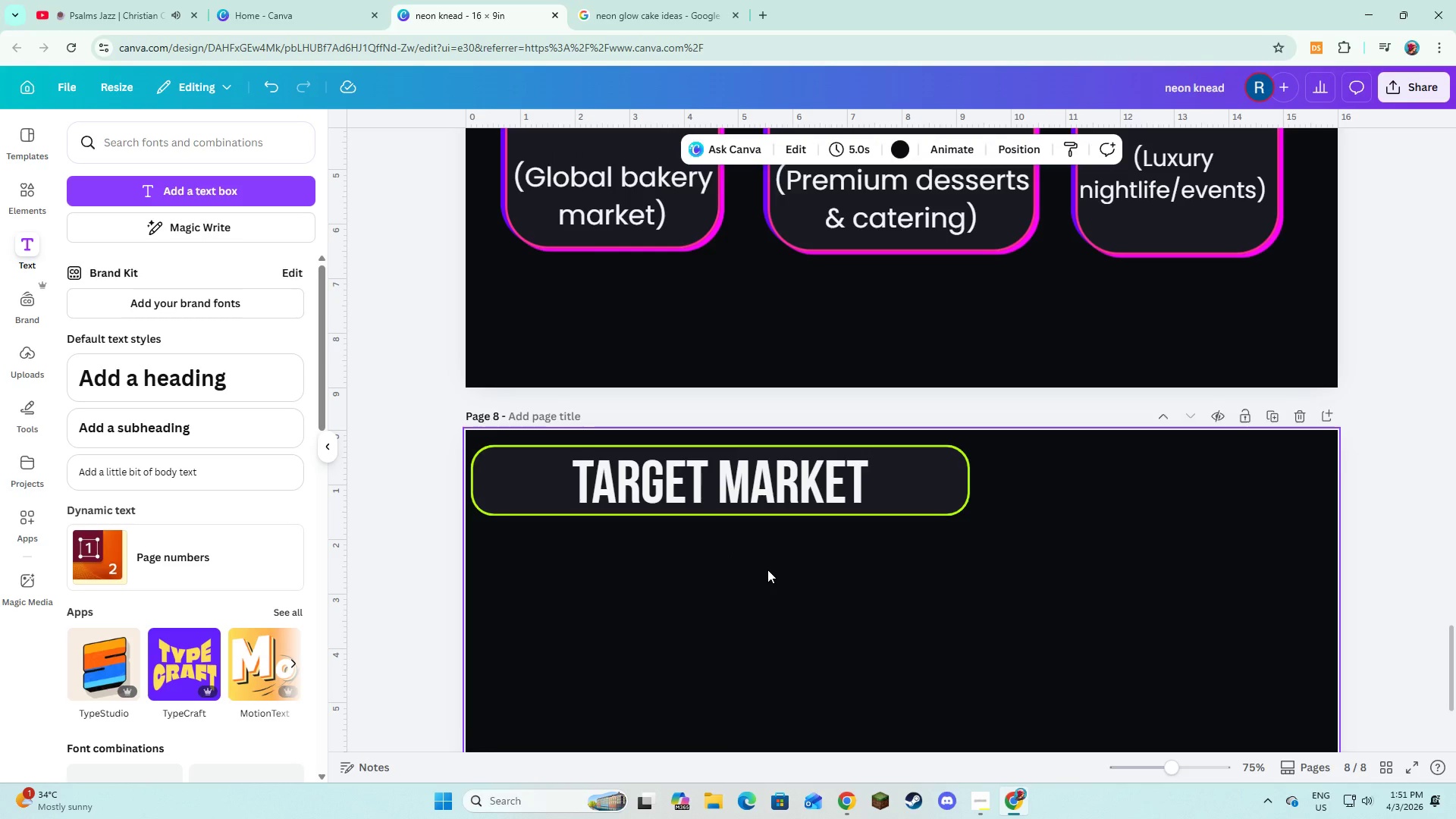 
wait(7.0)
 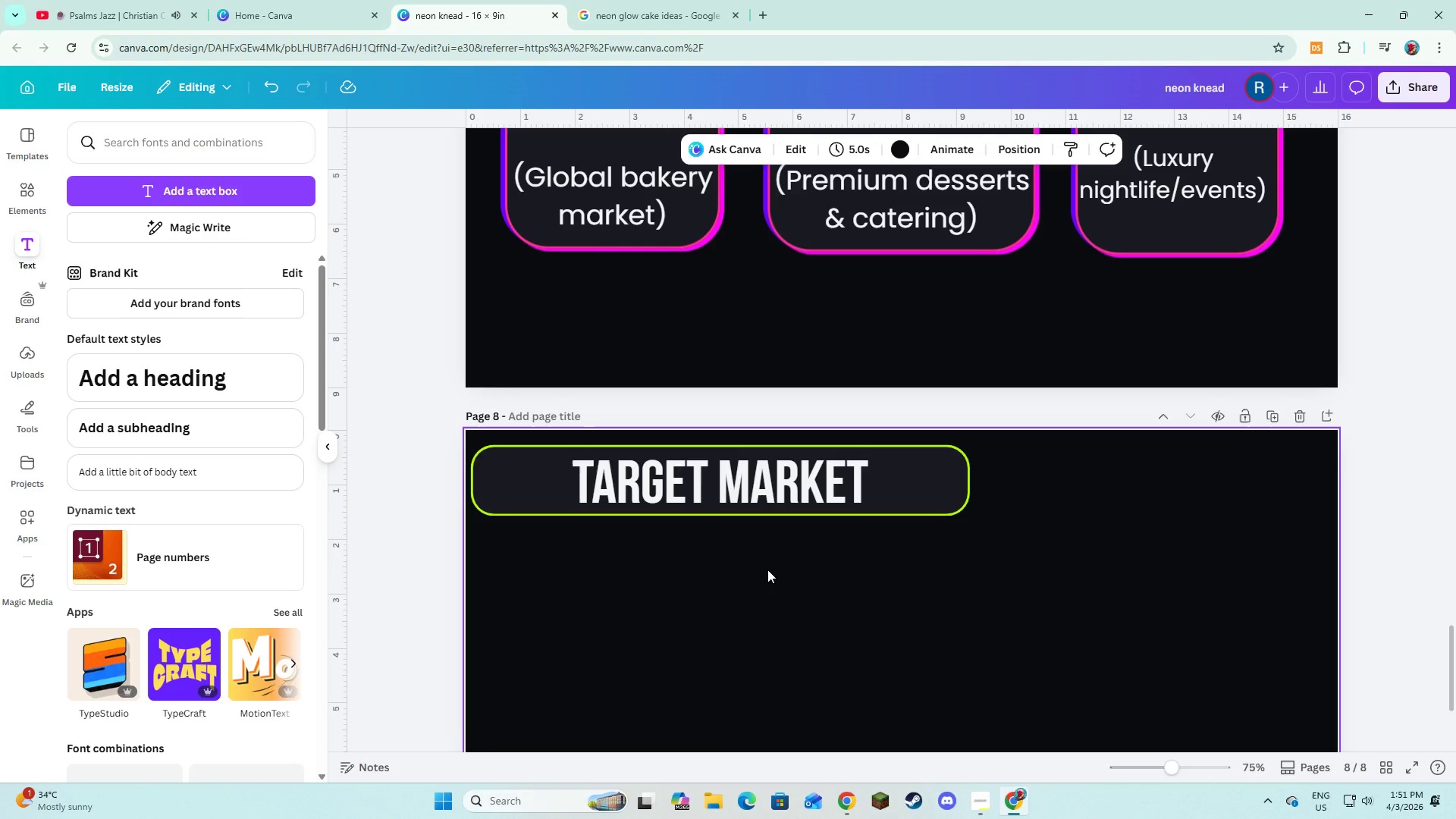 
left_click([674, 0])
 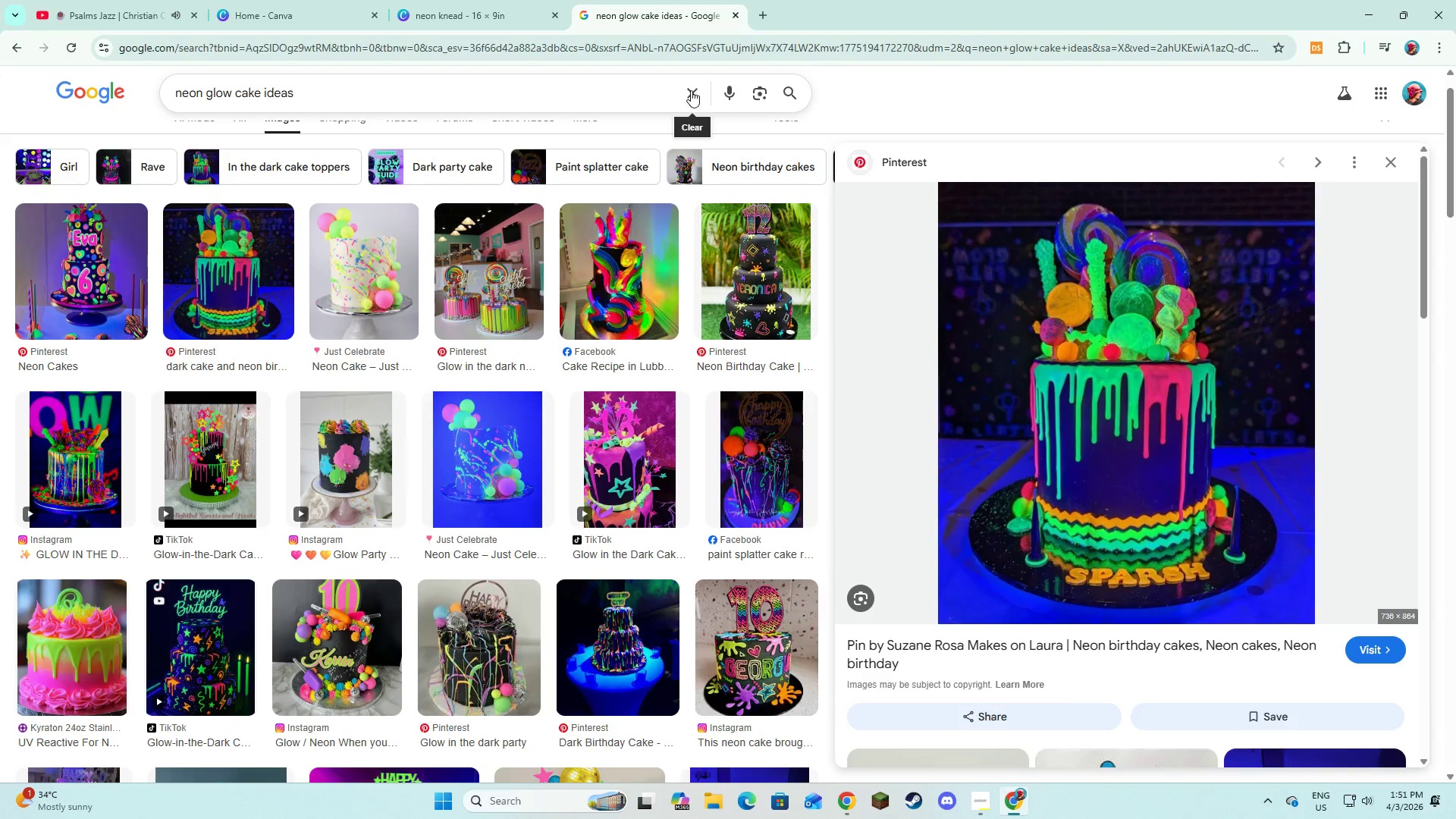 
double_click([607, 89])
 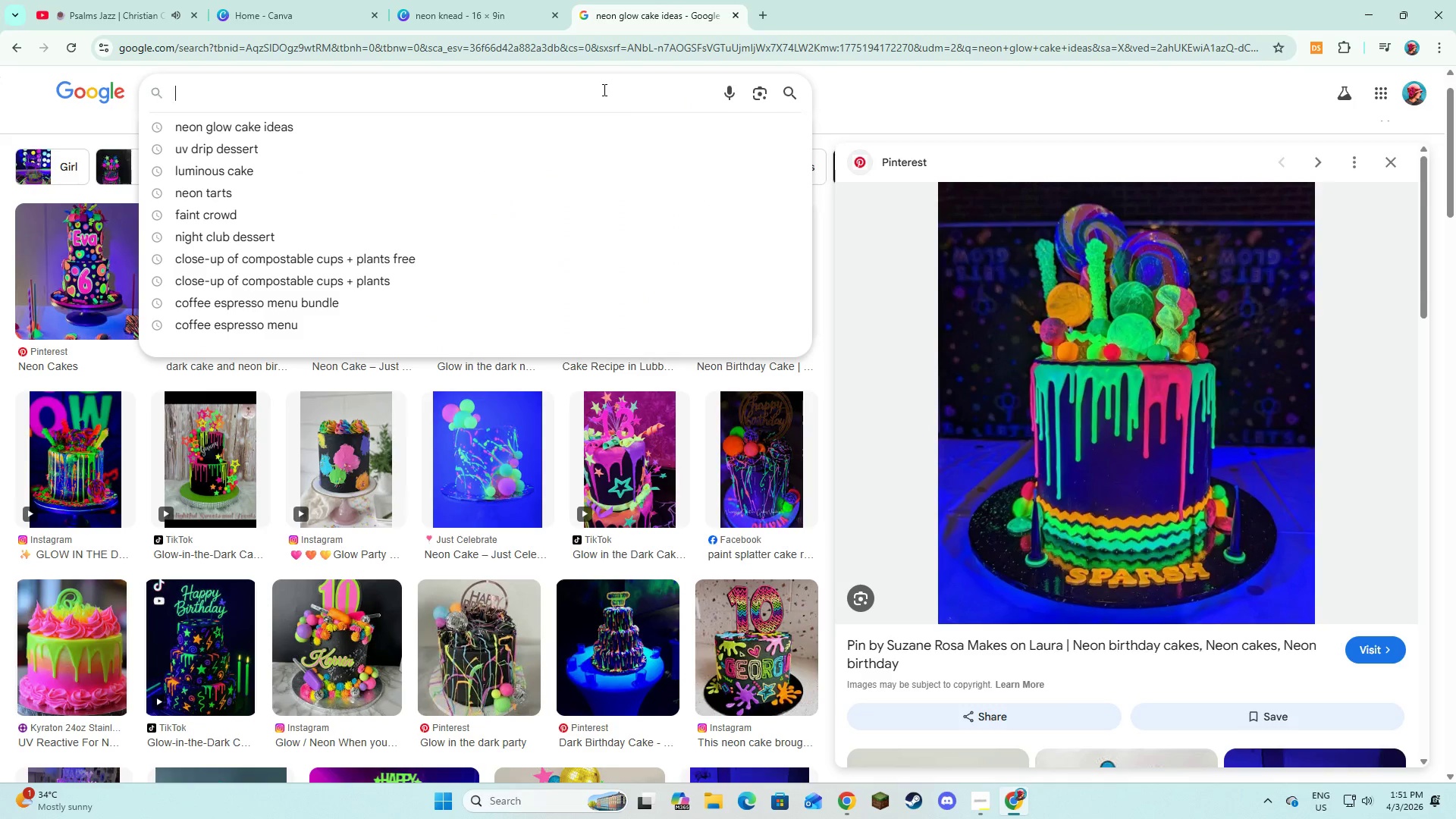 
type(vertical)
 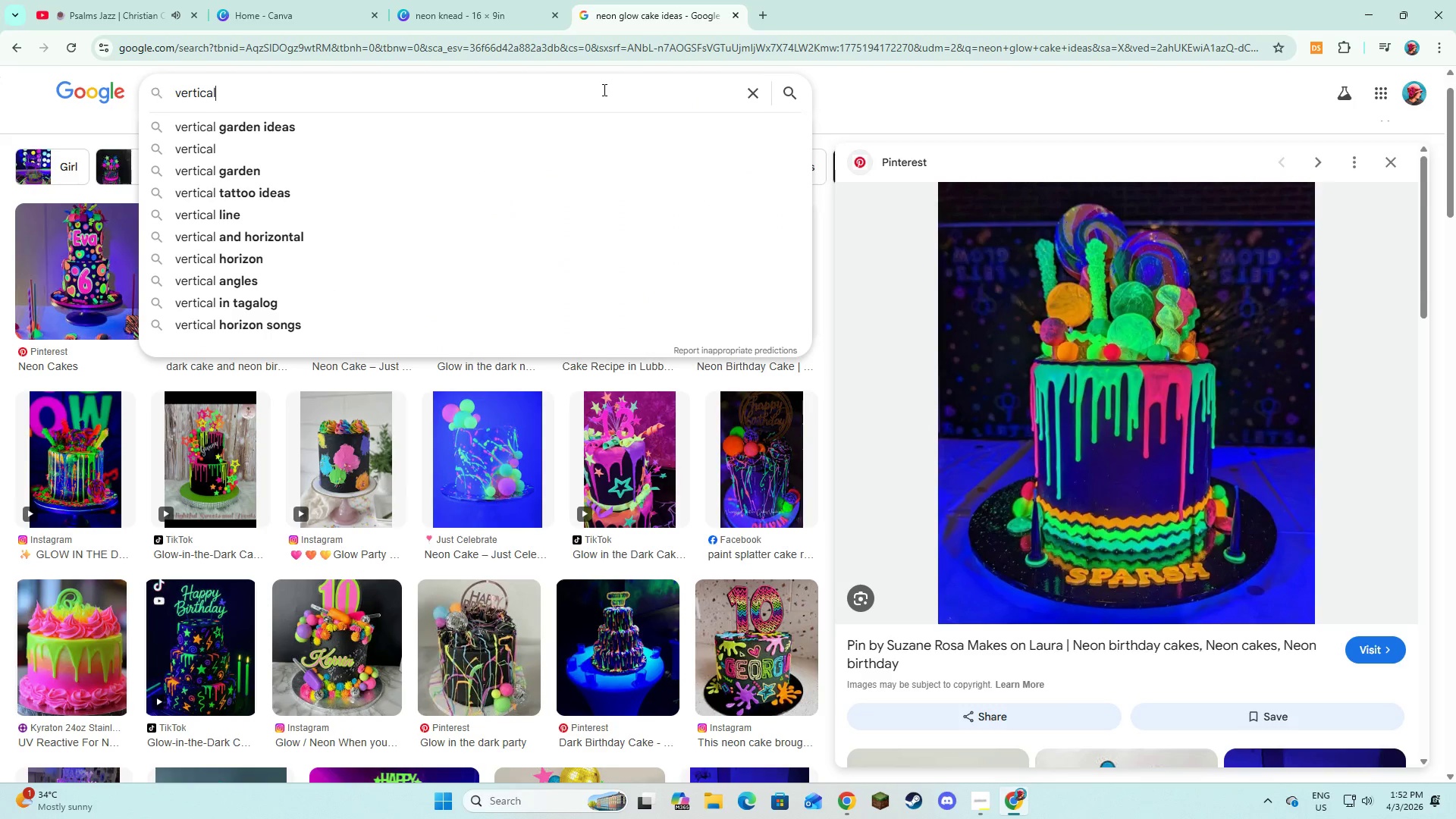 
key(Enter)
 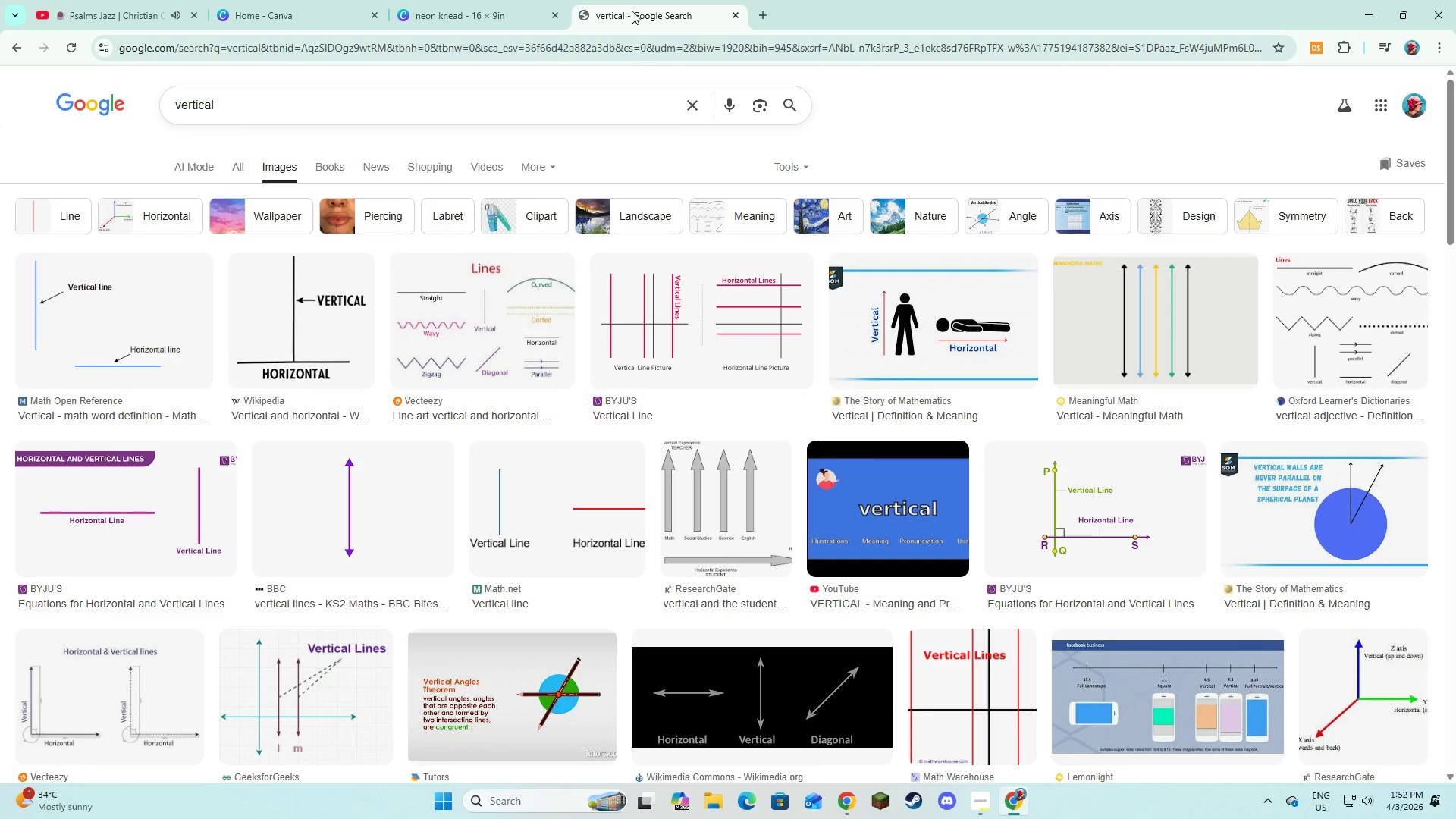 
left_click([484, 0])
 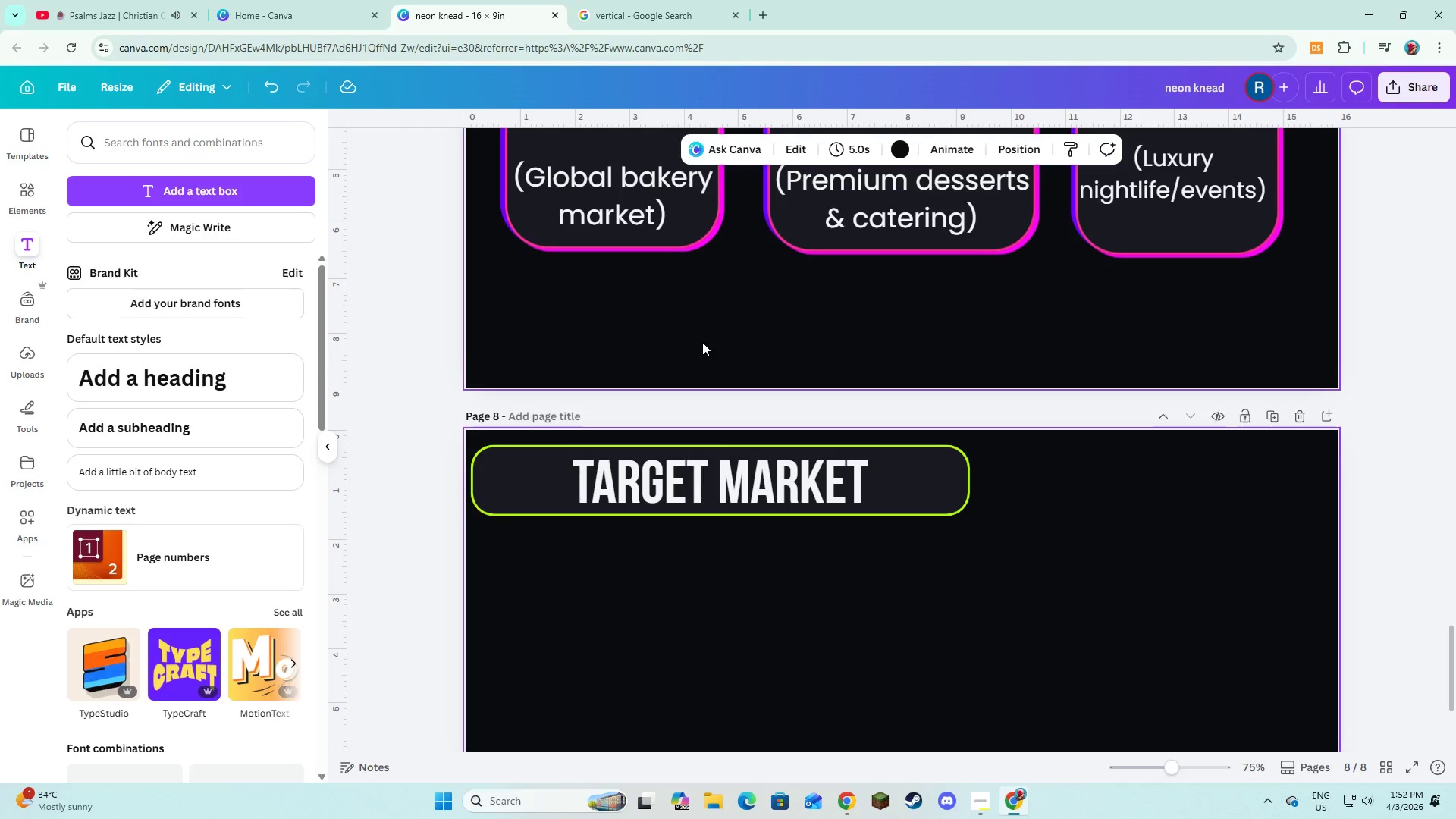 
scroll: coordinate [764, 442], scroll_direction: up, amount: 3.0
 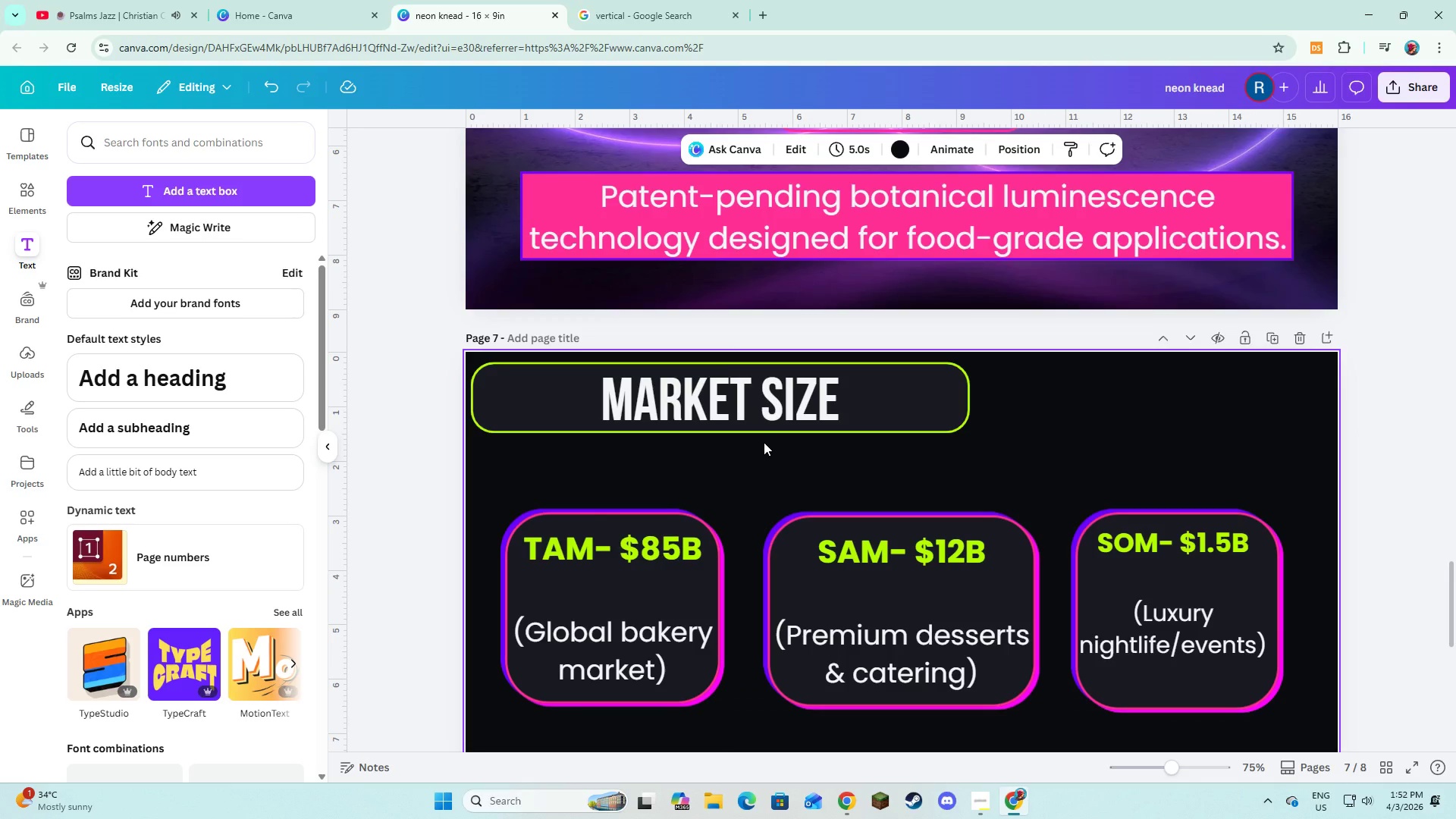 
scroll: coordinate [764, 442], scroll_direction: down, amount: 4.0
 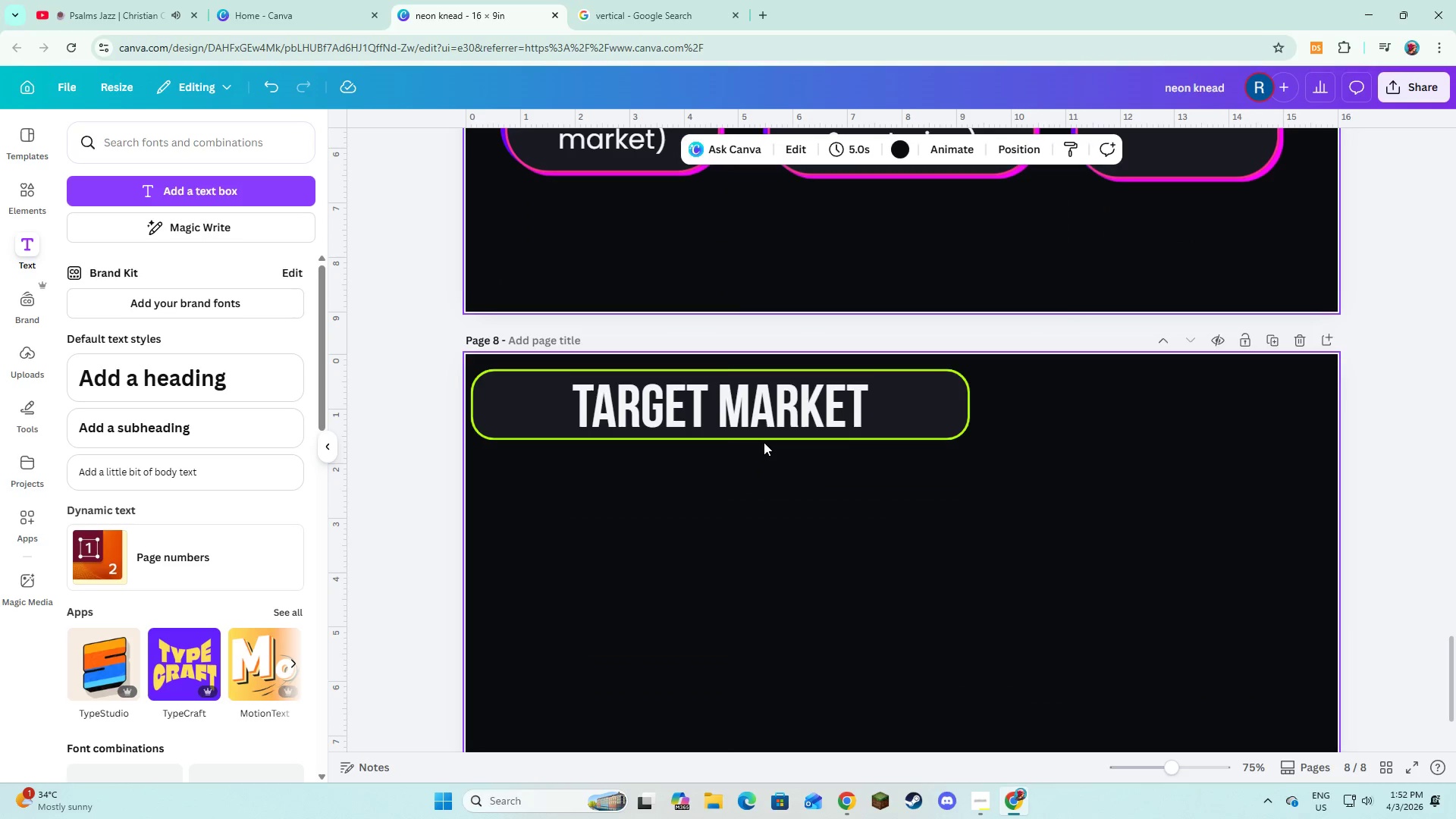 
left_click([777, 474])
 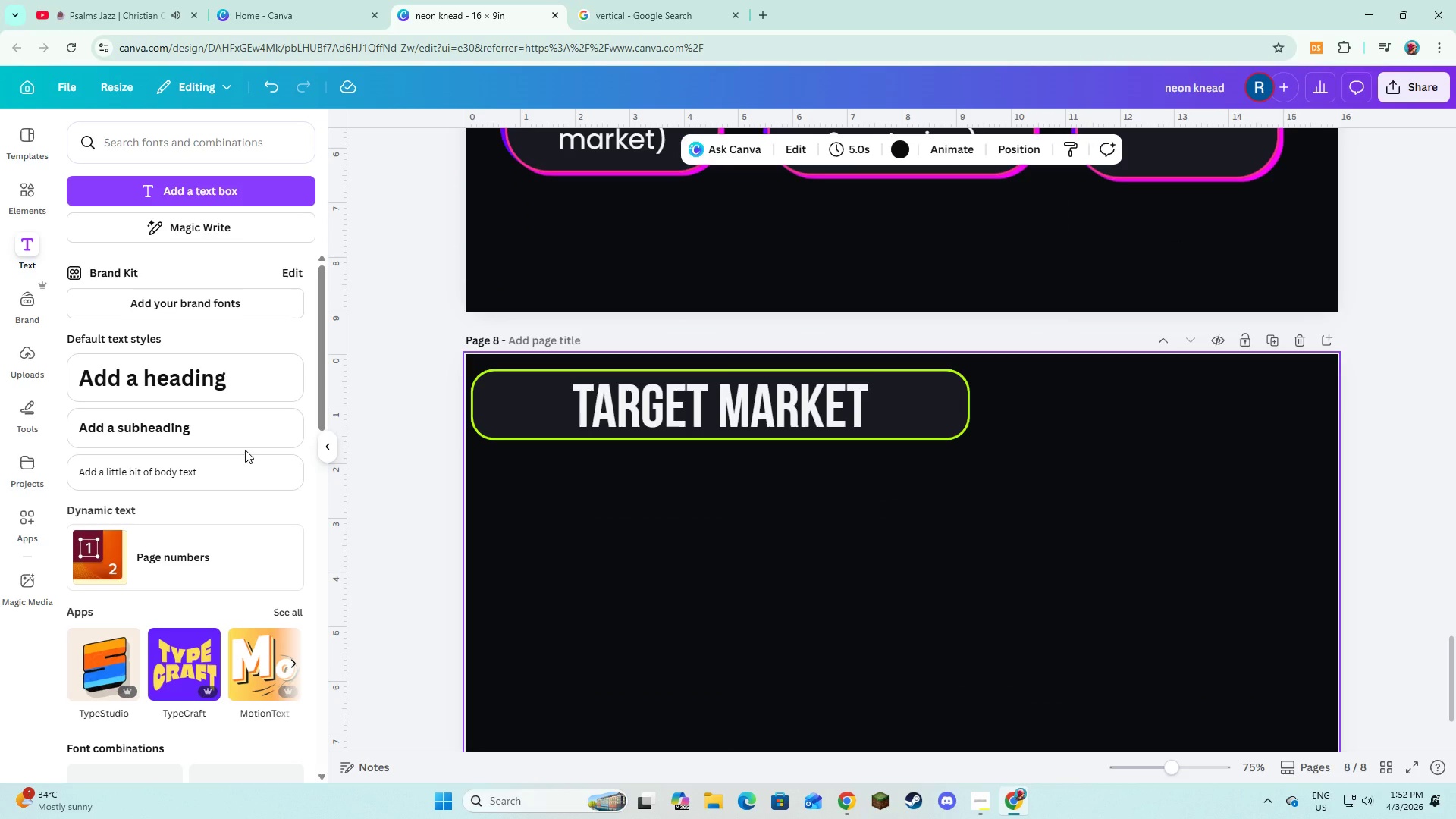 
wait(5.92)
 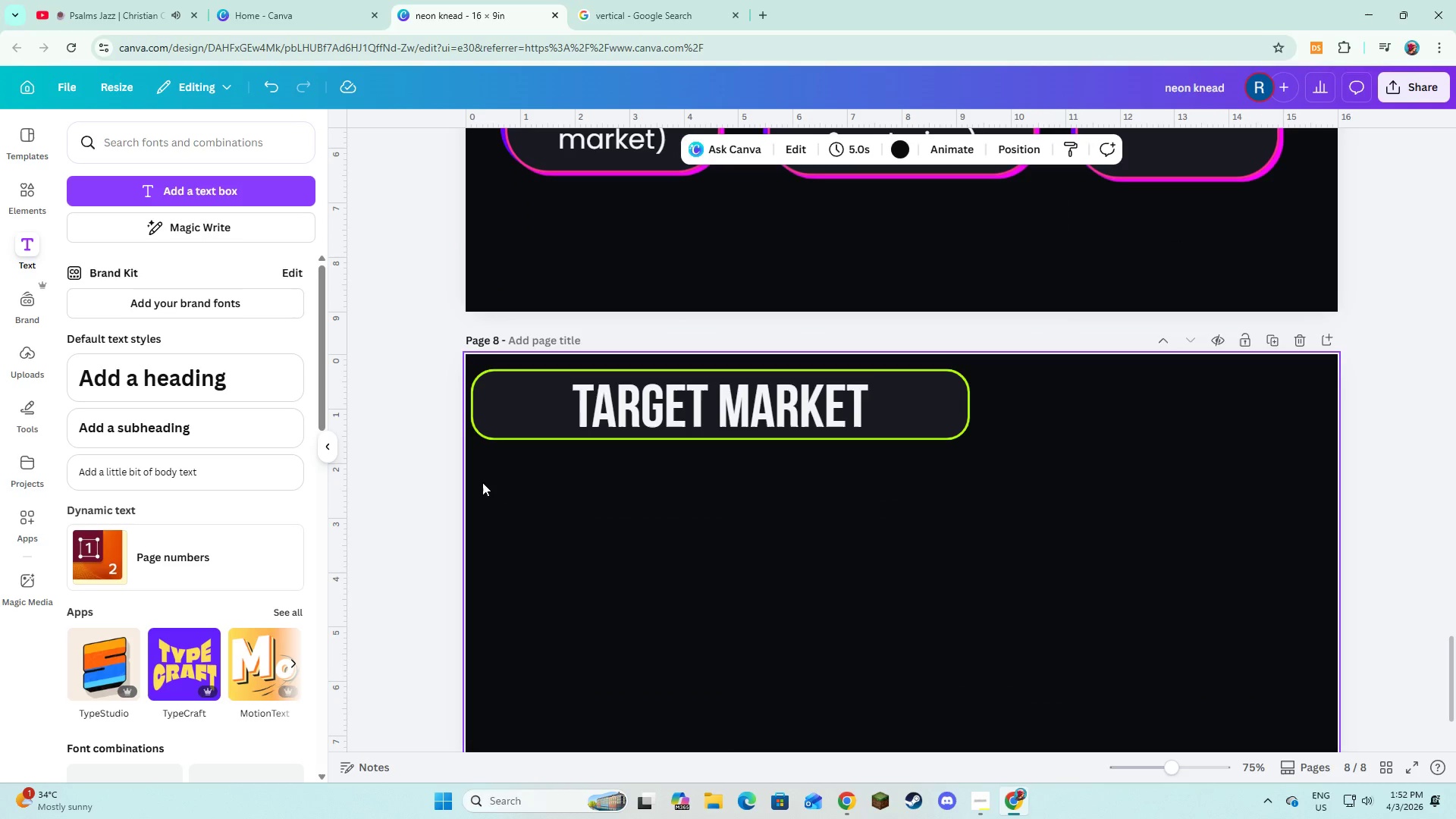 
left_click([36, 196])
 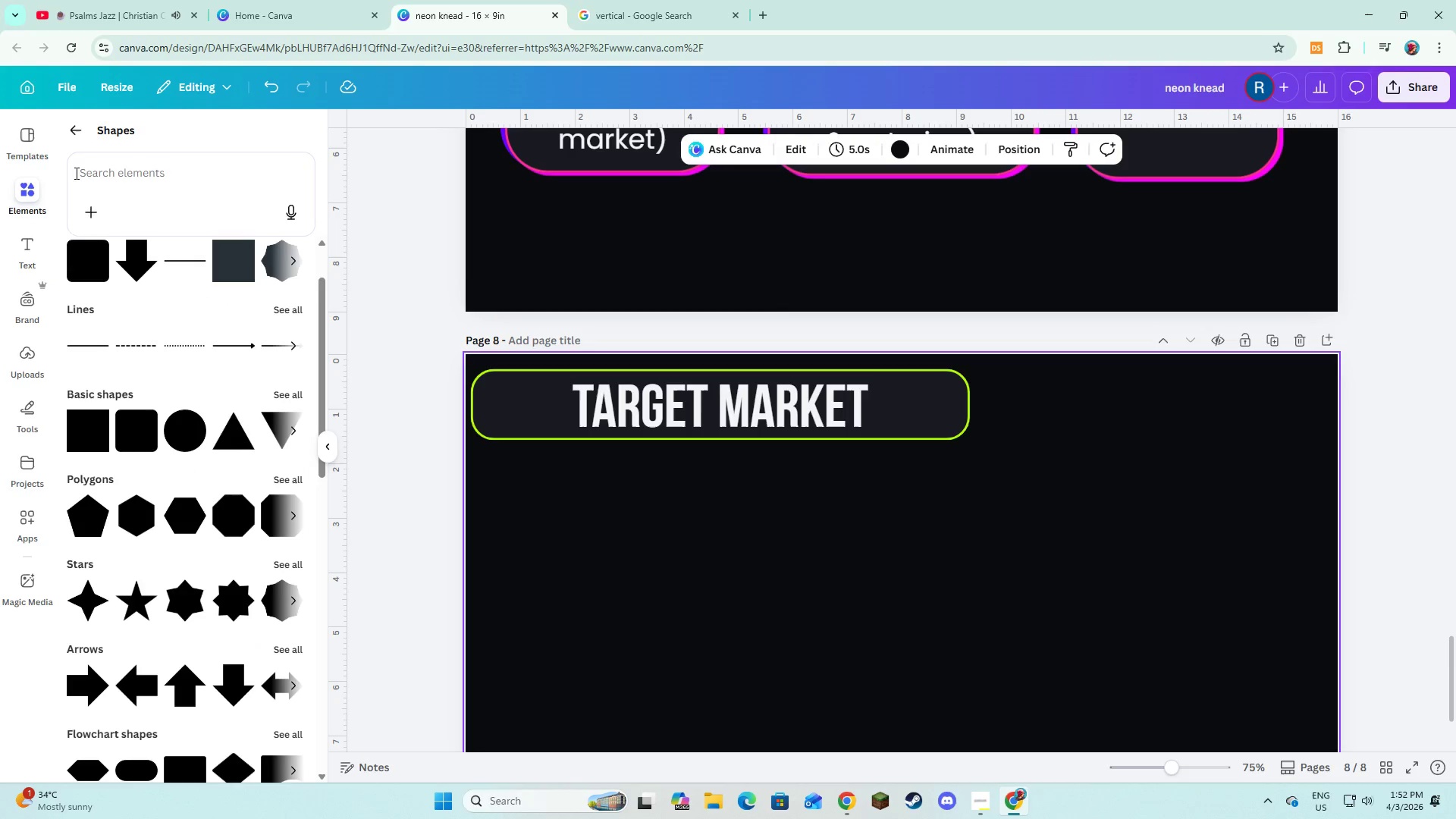 
left_click([80, 136])
 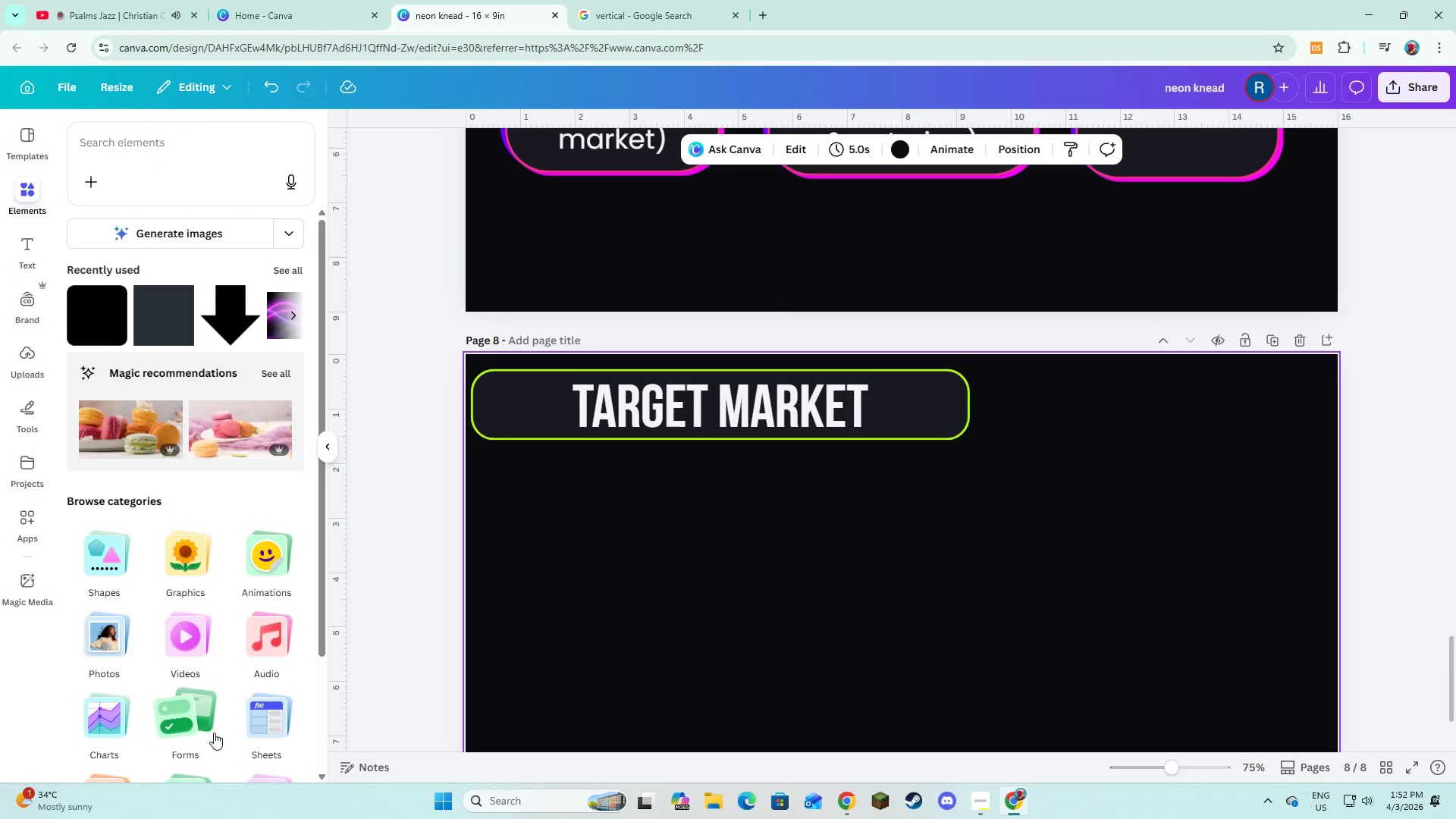 
scroll: coordinate [212, 714], scroll_direction: down, amount: 2.0
 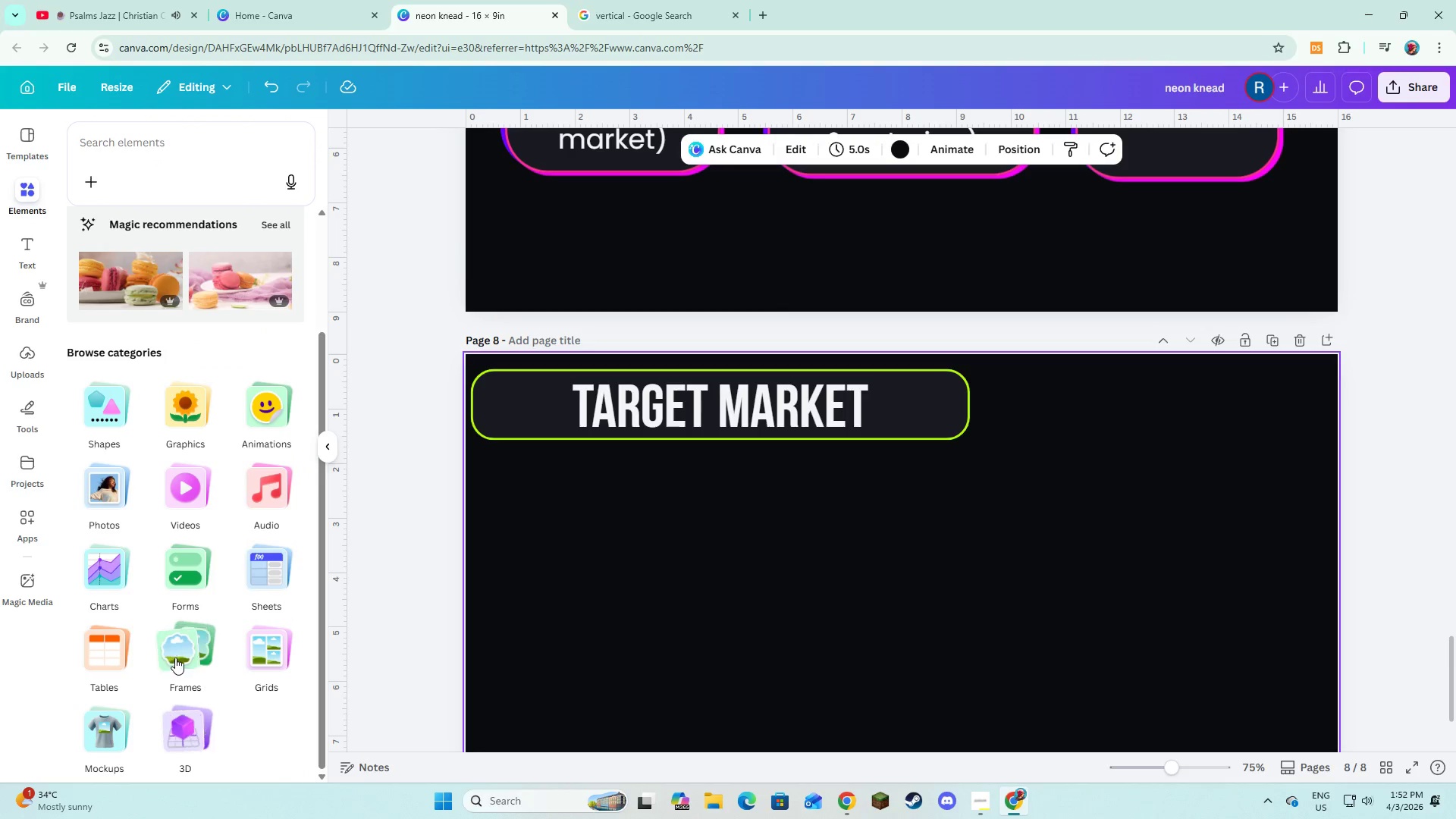 
left_click([175, 657])
 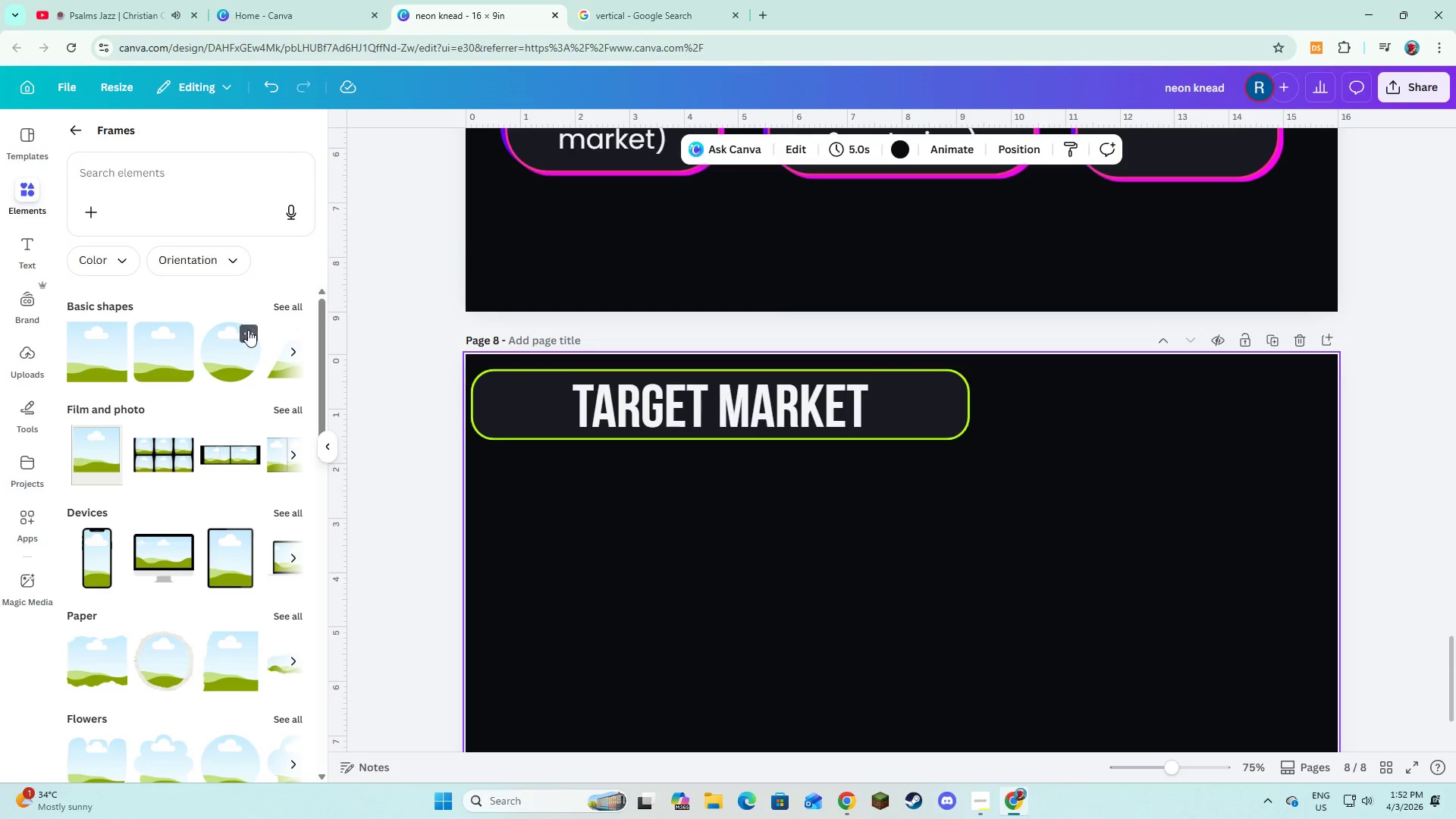 
left_click([275, 302])
 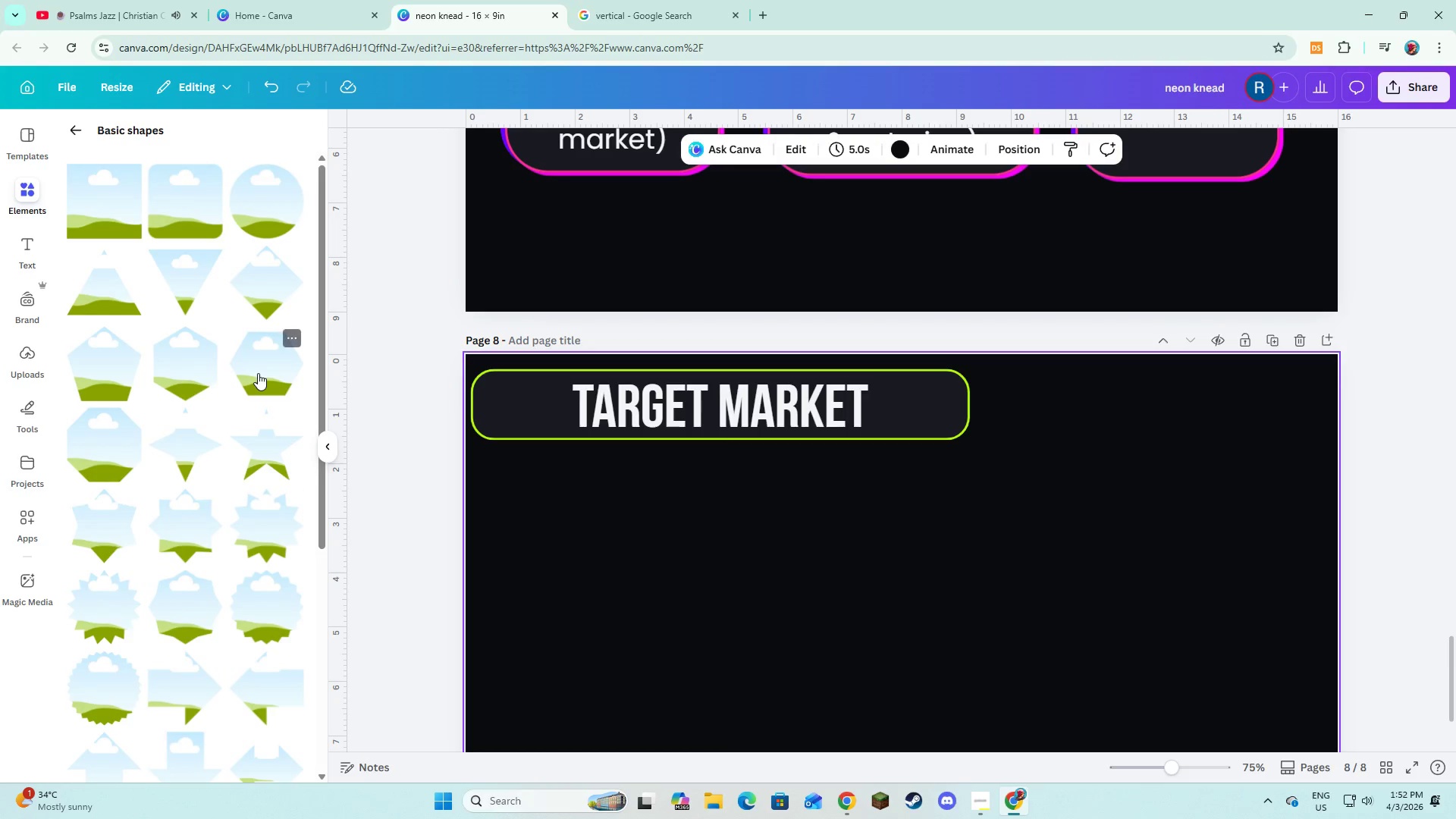 
wait(5.62)
 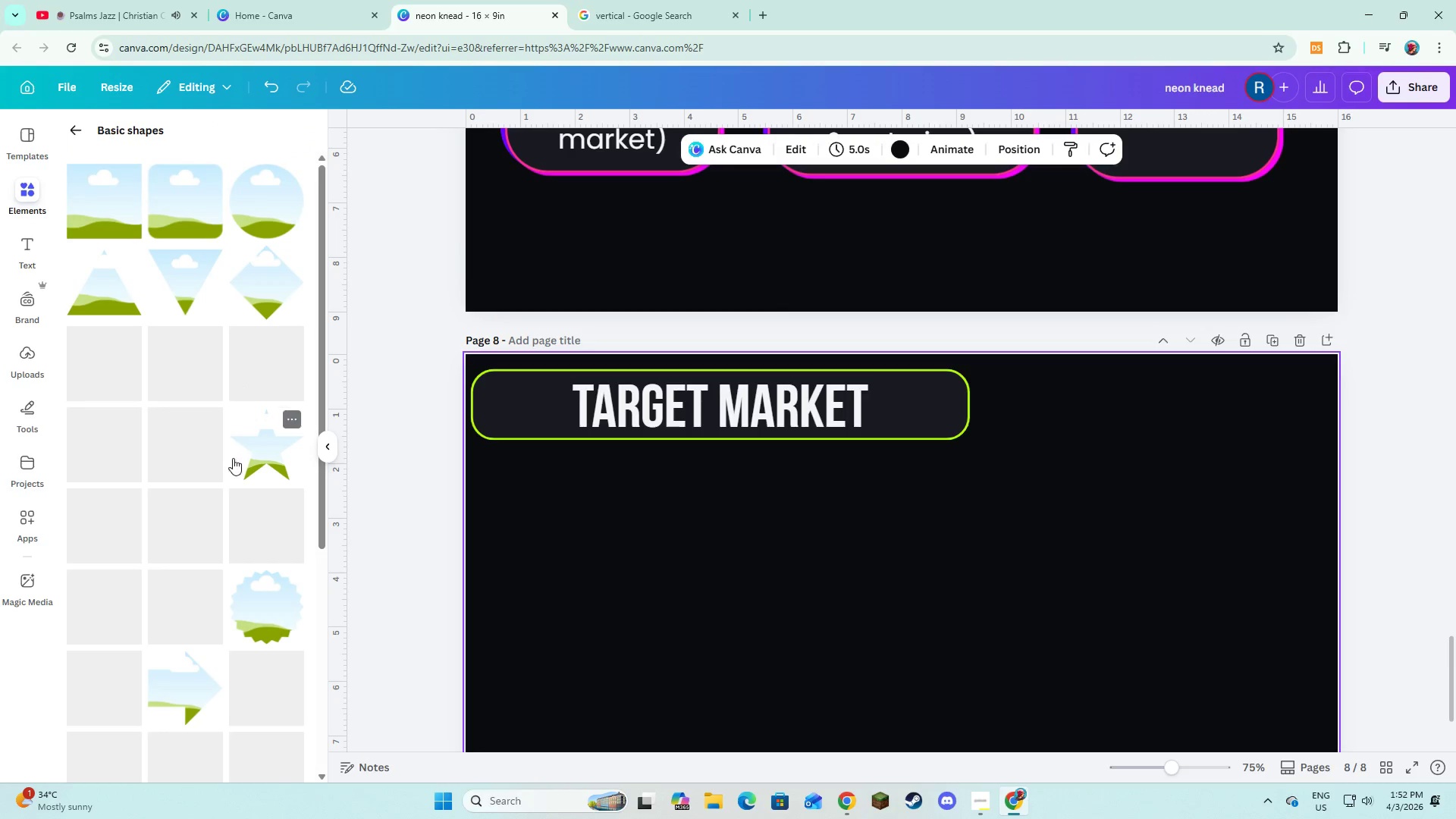 
left_click([258, 373])
 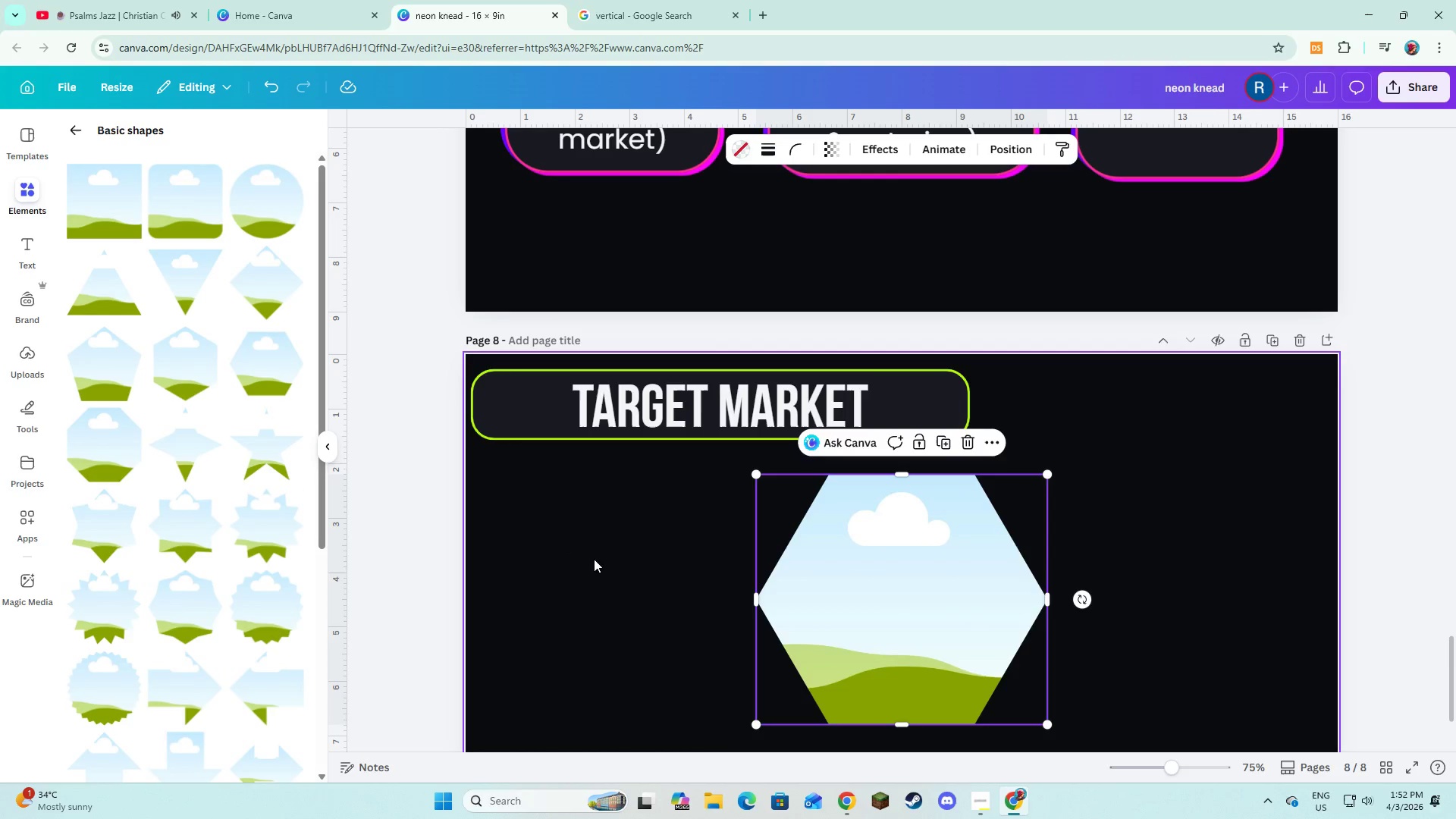 
left_click([580, 588])
 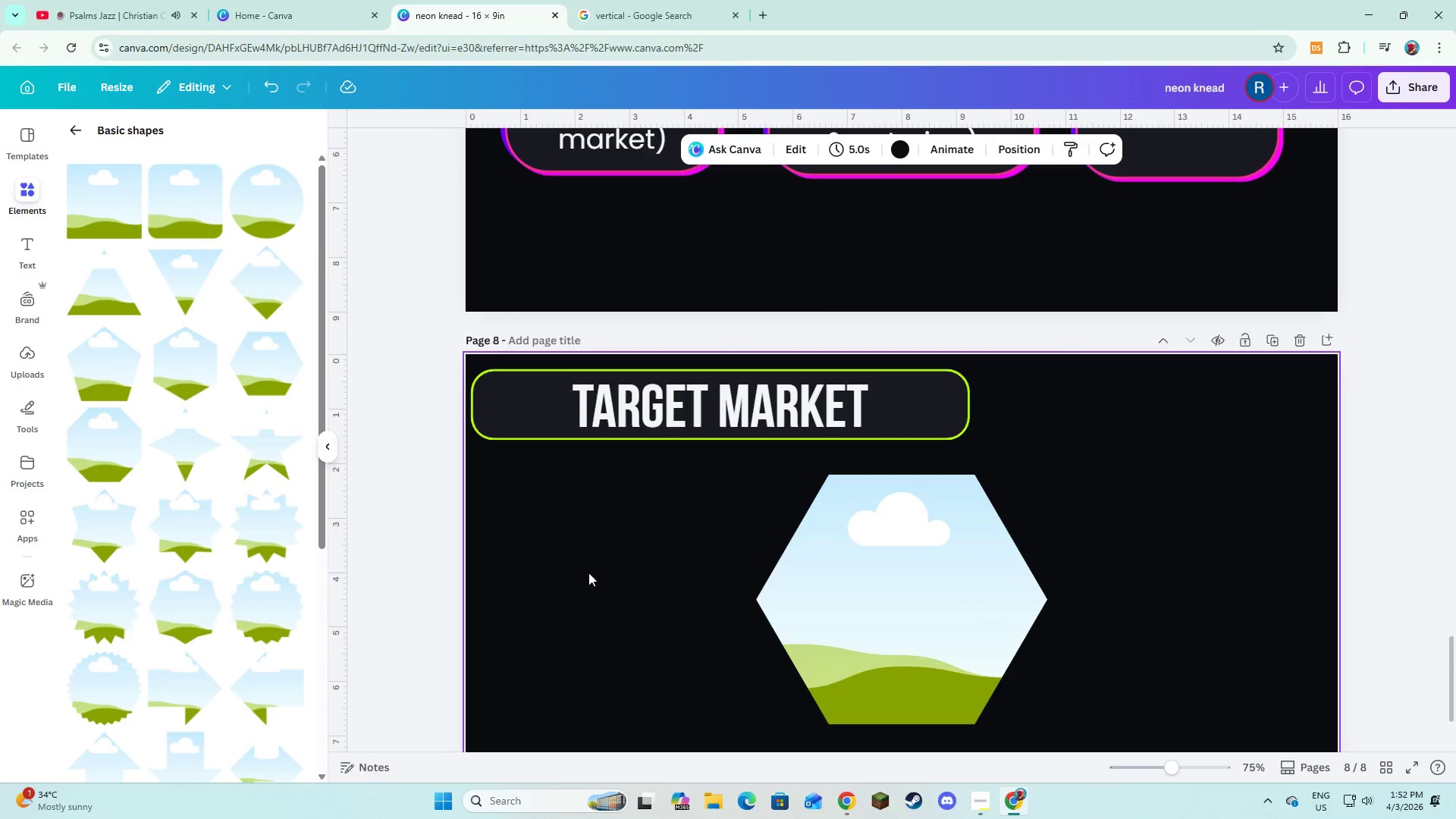 
scroll: coordinate [588, 573], scroll_direction: down, amount: 2.0
 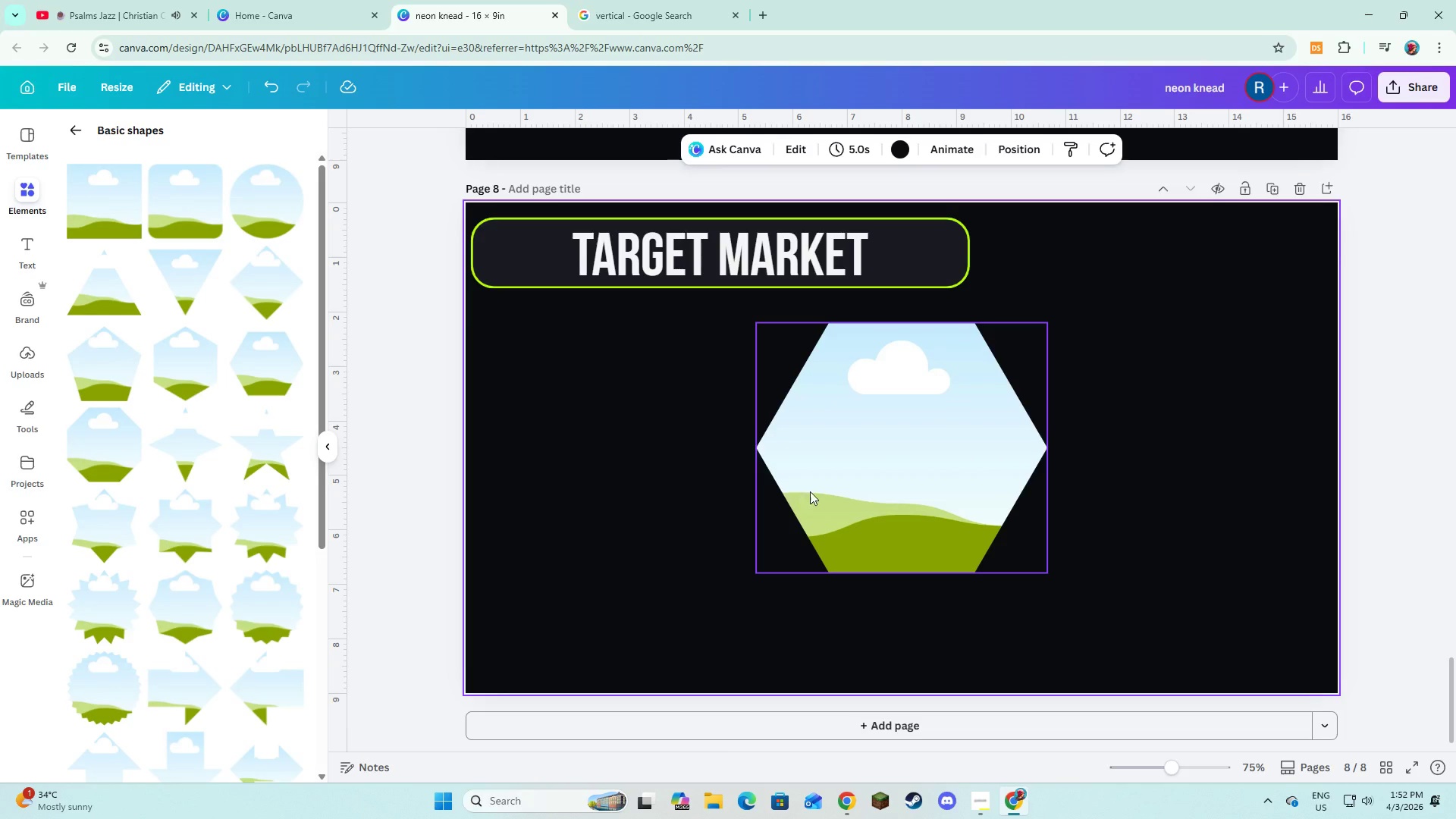 
left_click_drag(start_coordinate=[824, 491], to_coordinate=[623, 491])
 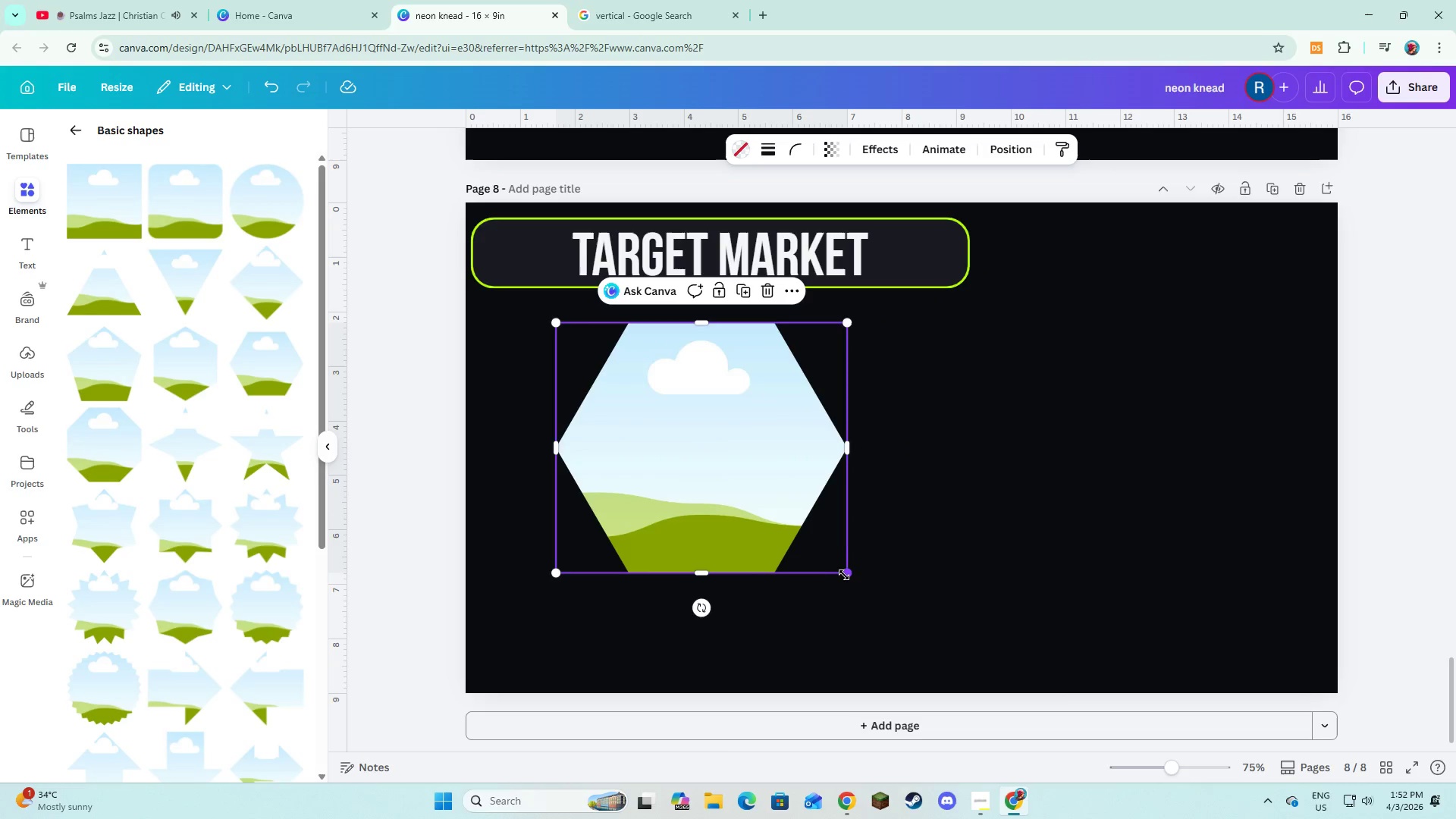 
left_click_drag(start_coordinate=[846, 575], to_coordinate=[676, 476])
 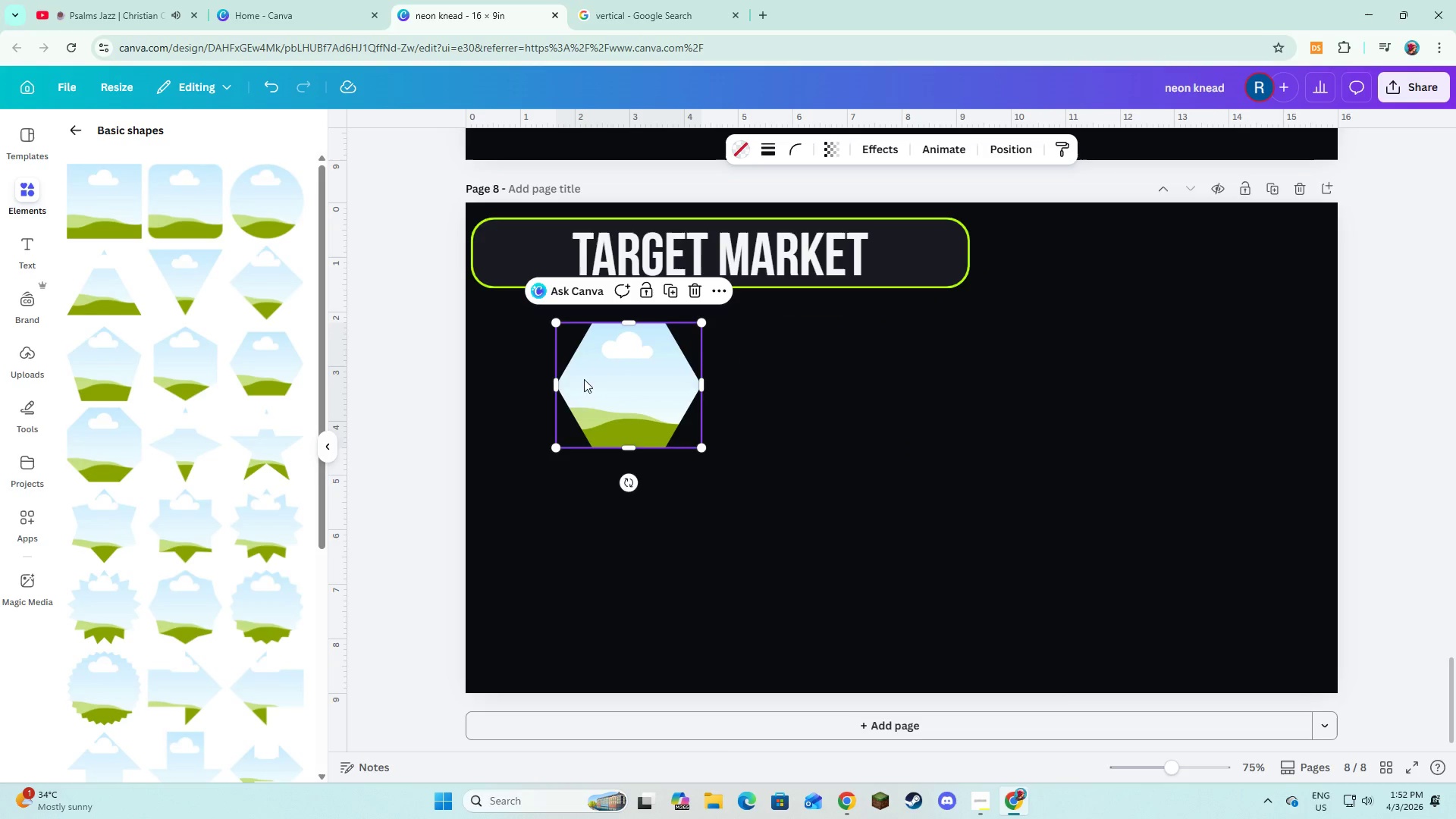 
left_click_drag(start_coordinate=[584, 379], to_coordinate=[586, 402])
 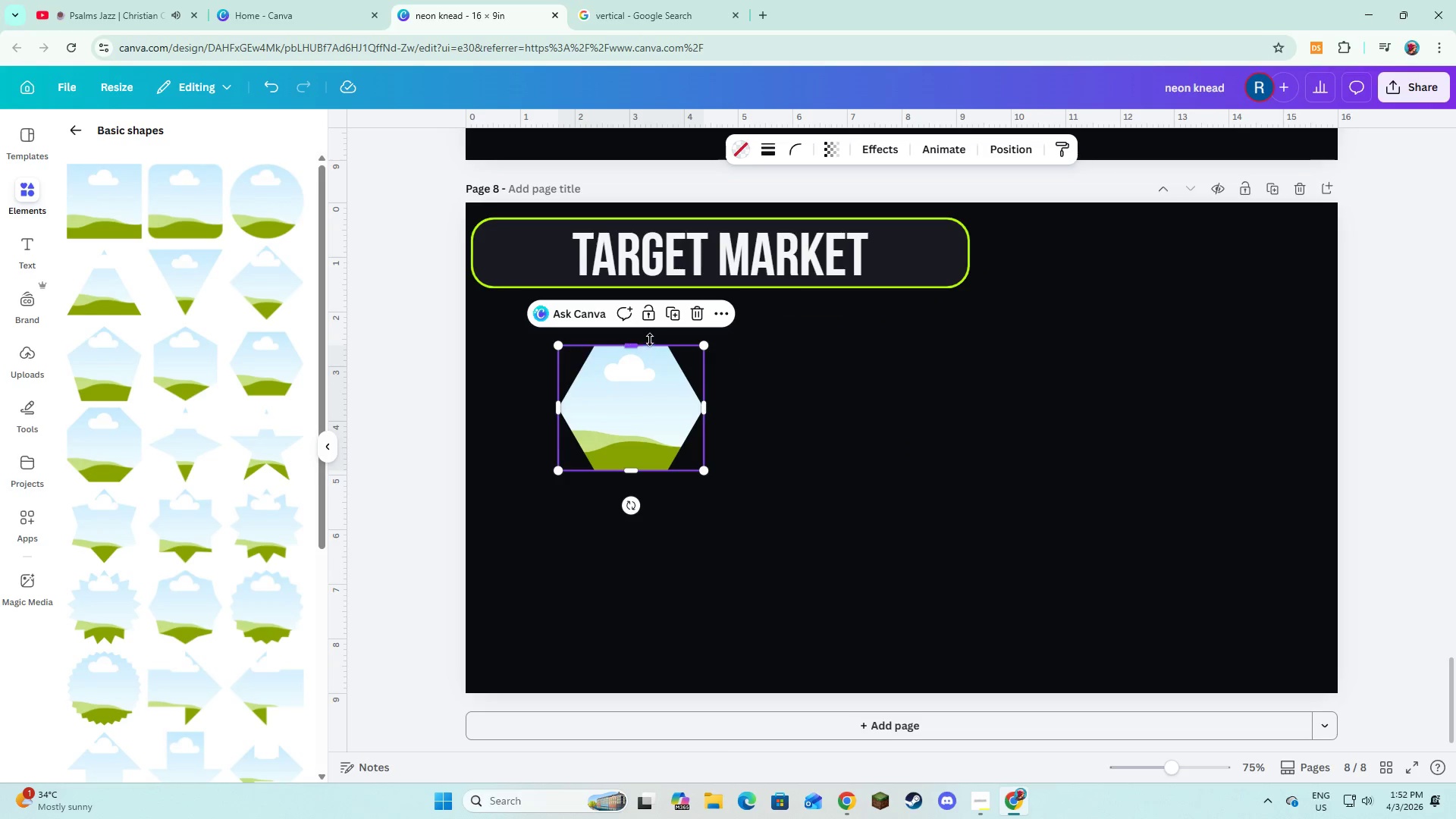 
left_click([670, 317])
 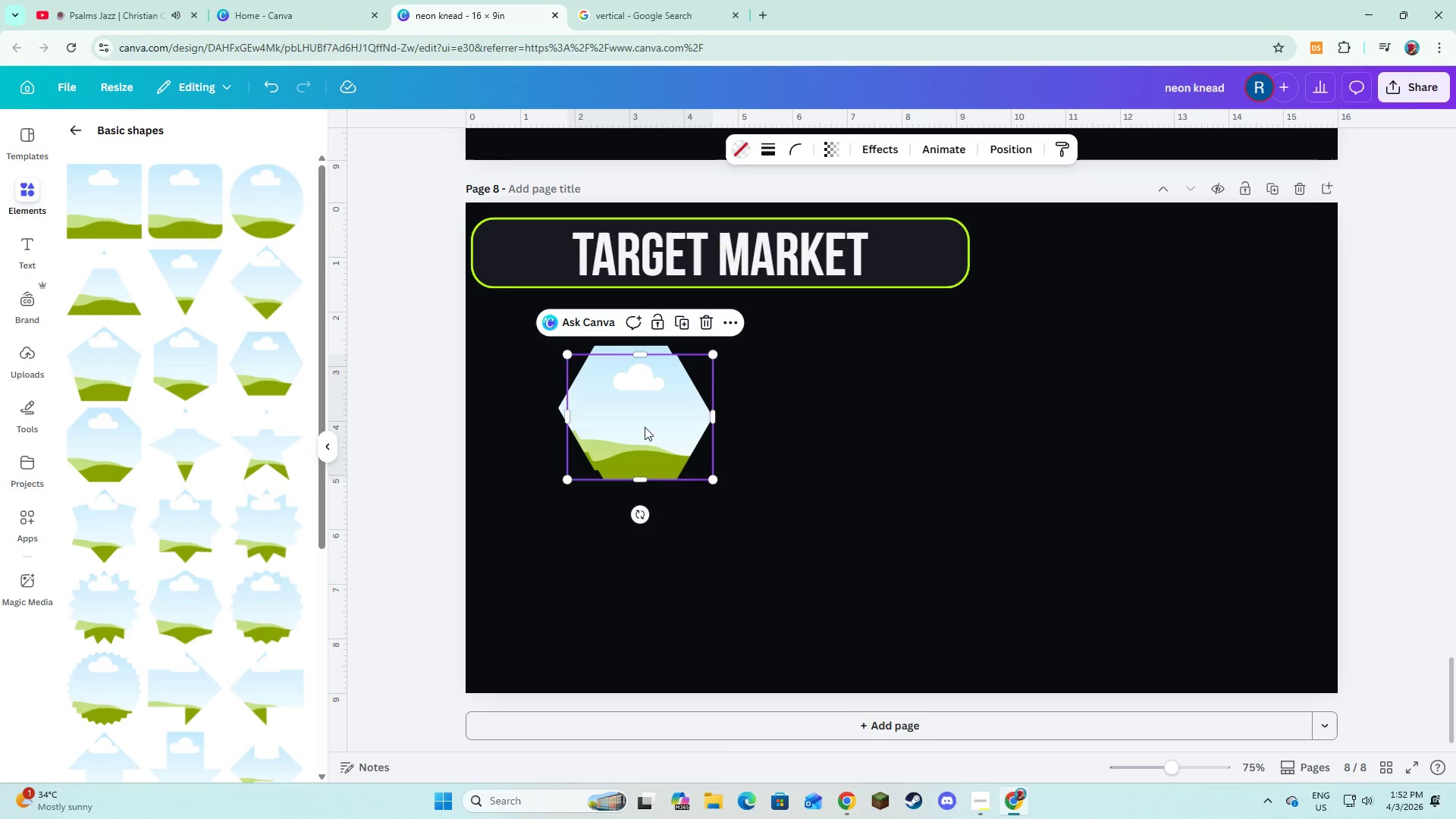 
left_click_drag(start_coordinate=[639, 413], to_coordinate=[636, 572])
 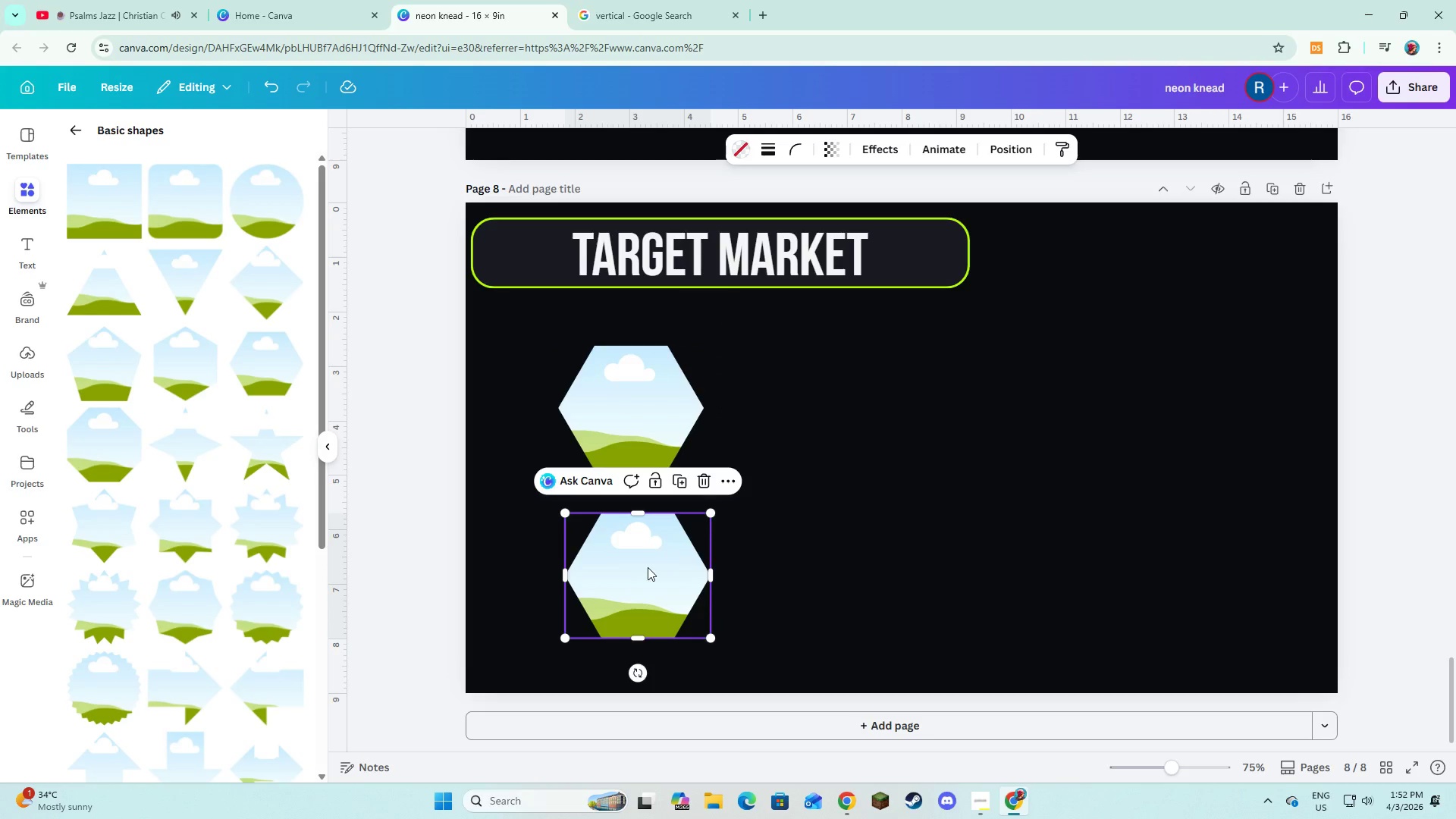 
left_click_drag(start_coordinate=[648, 567], to_coordinate=[643, 556])
 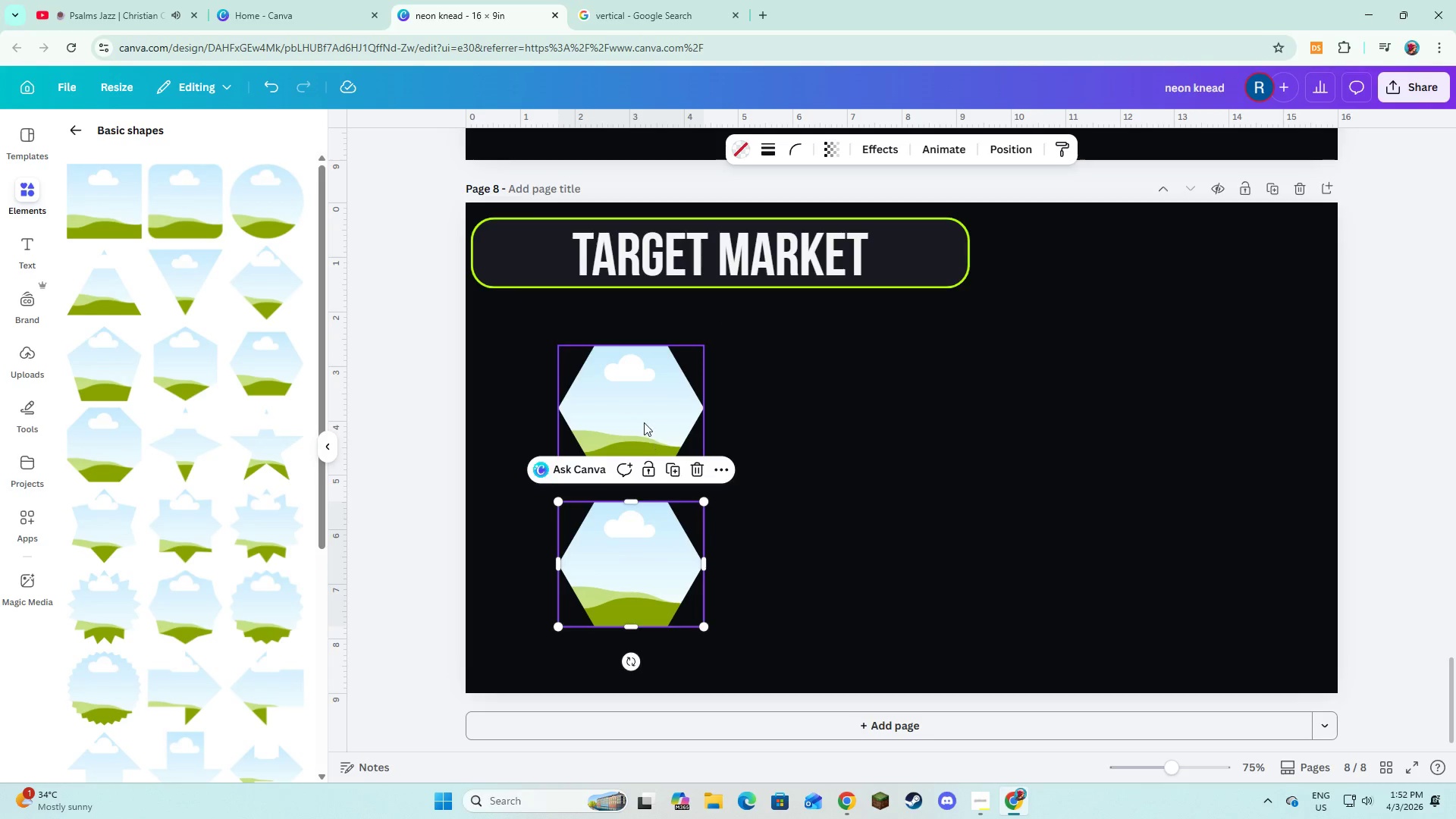 
left_click([643, 421])
 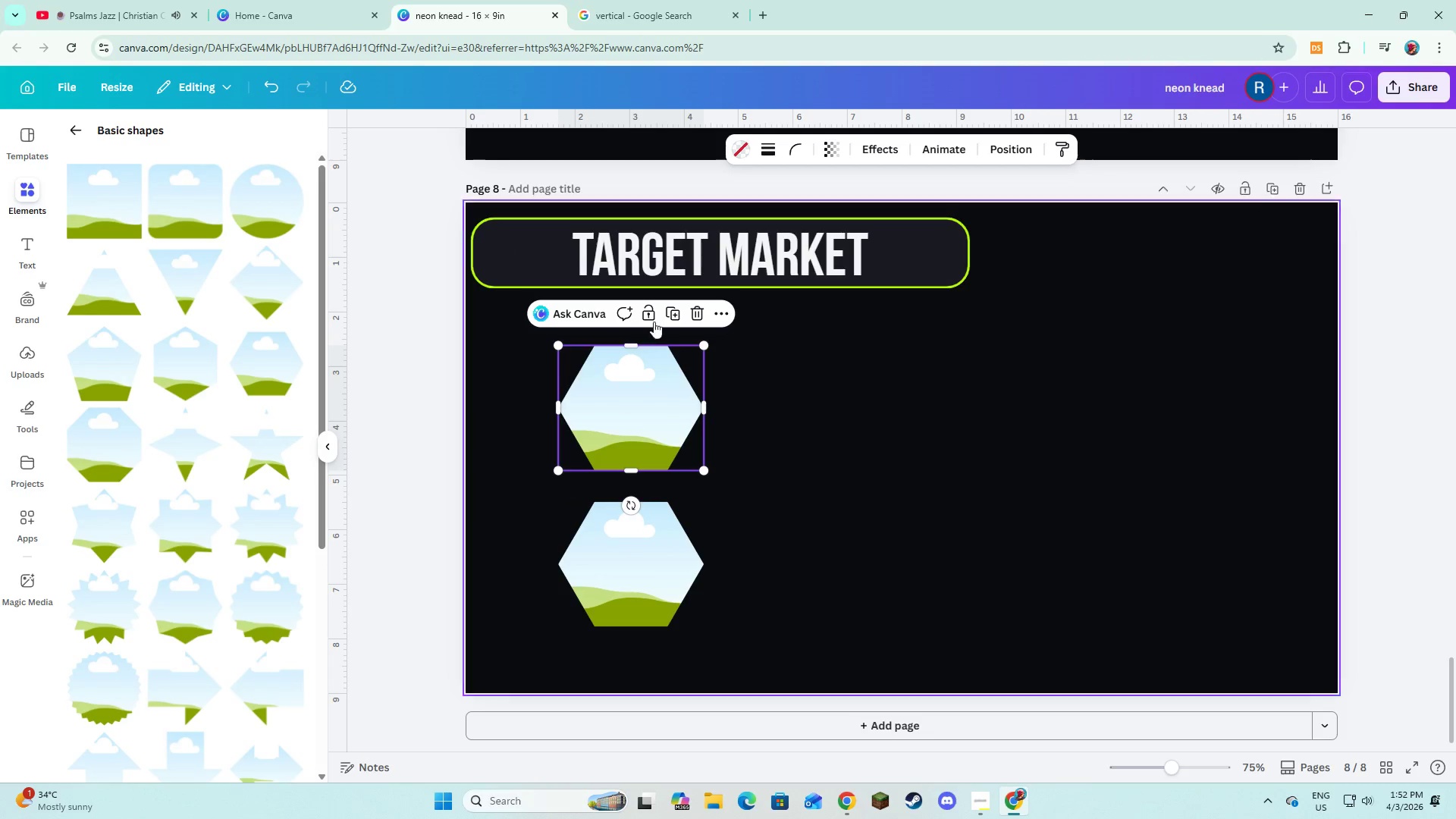 
left_click([670, 306])
 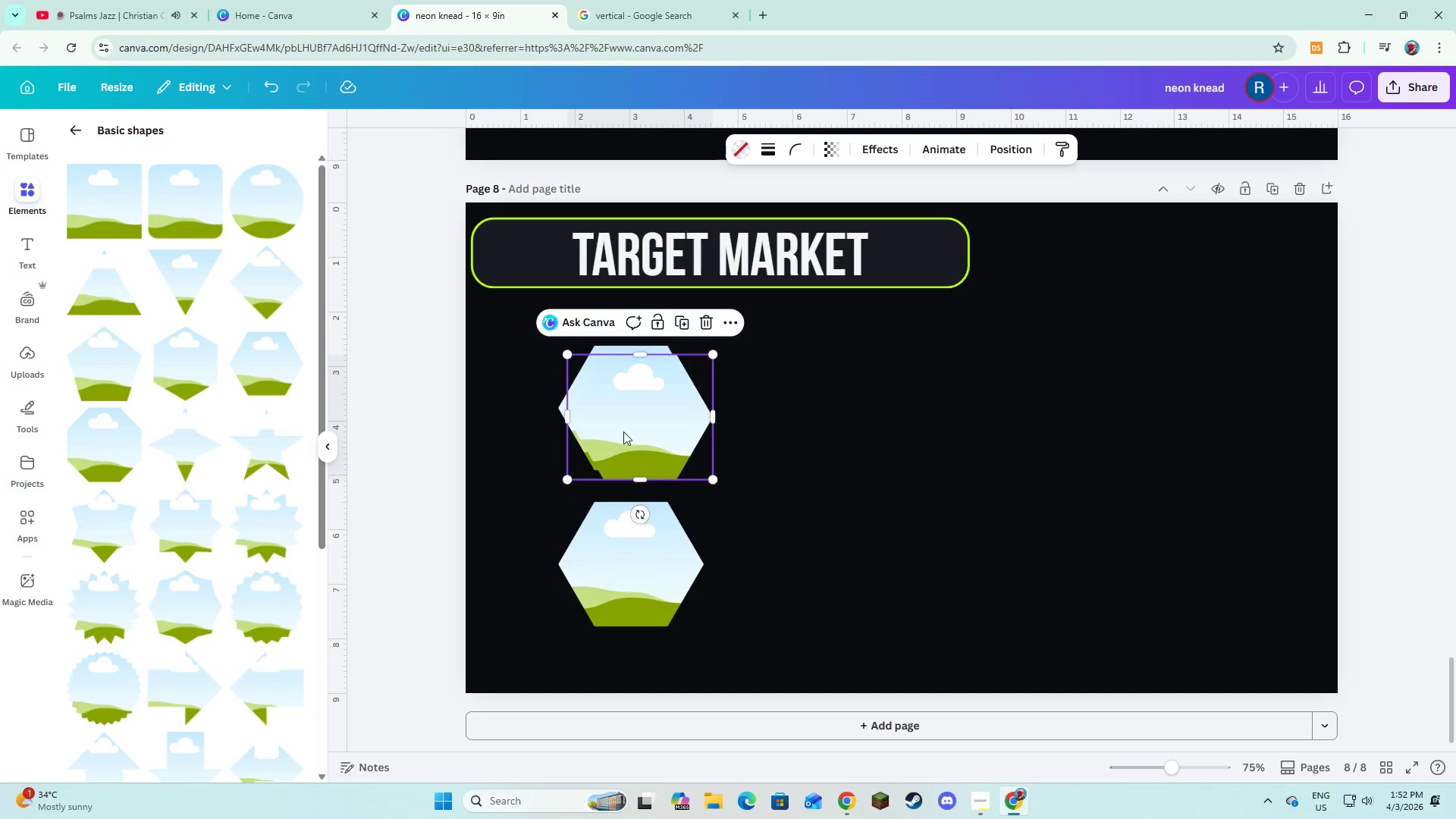 
left_click_drag(start_coordinate=[625, 442], to_coordinate=[1103, 430])
 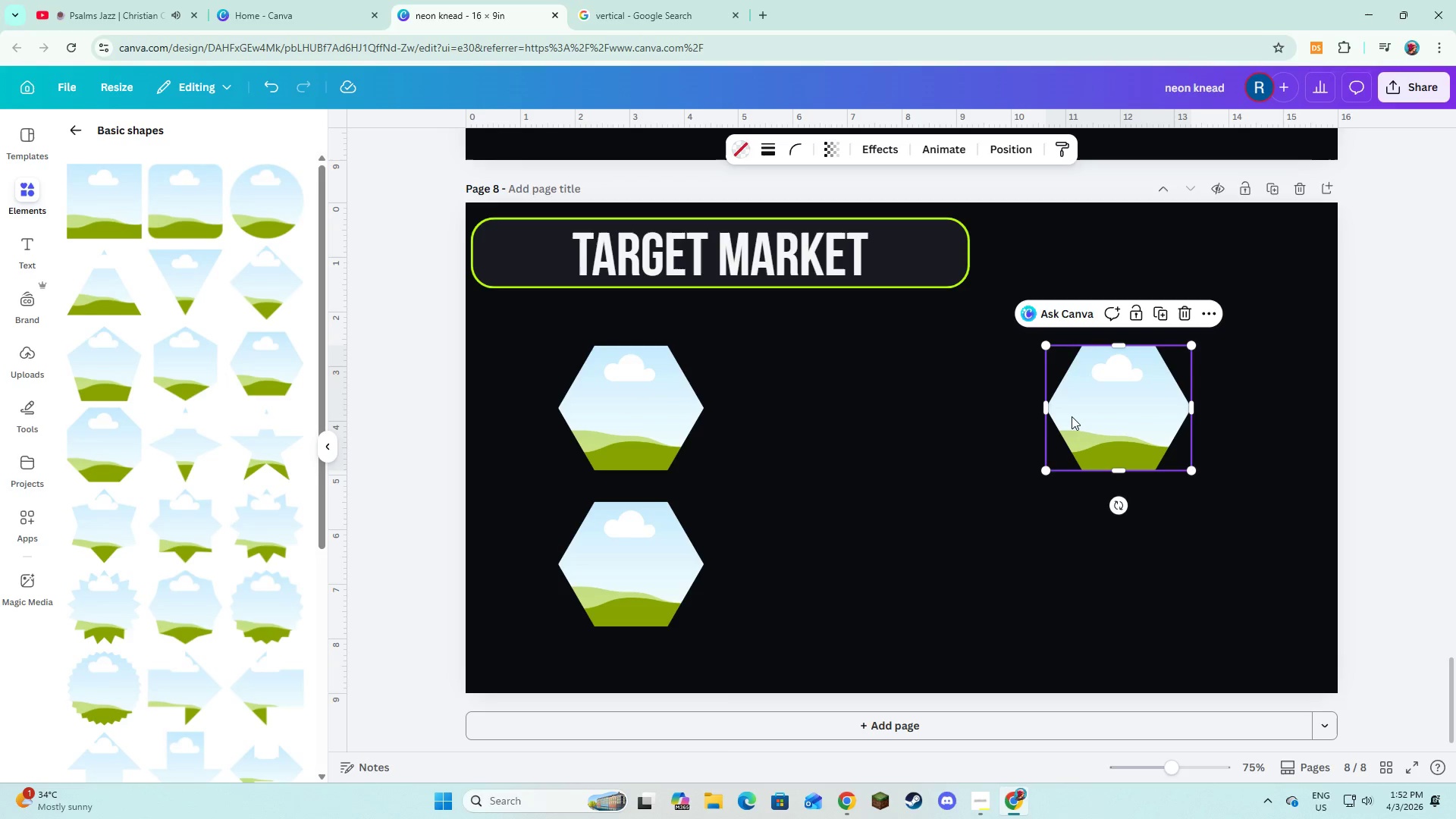 
left_click_drag(start_coordinate=[1072, 416], to_coordinate=[1149, 417])
 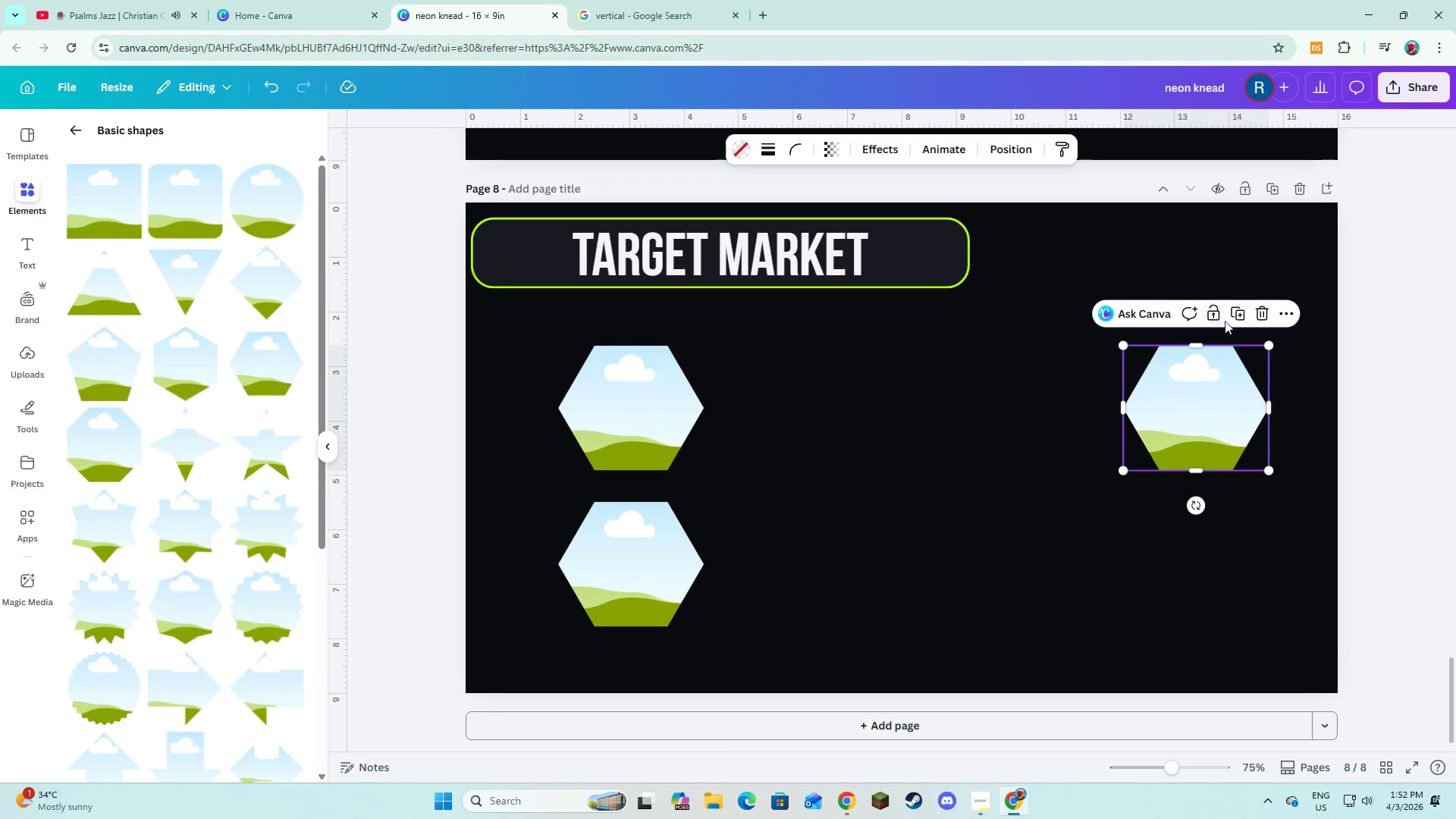 
left_click([1244, 306])
 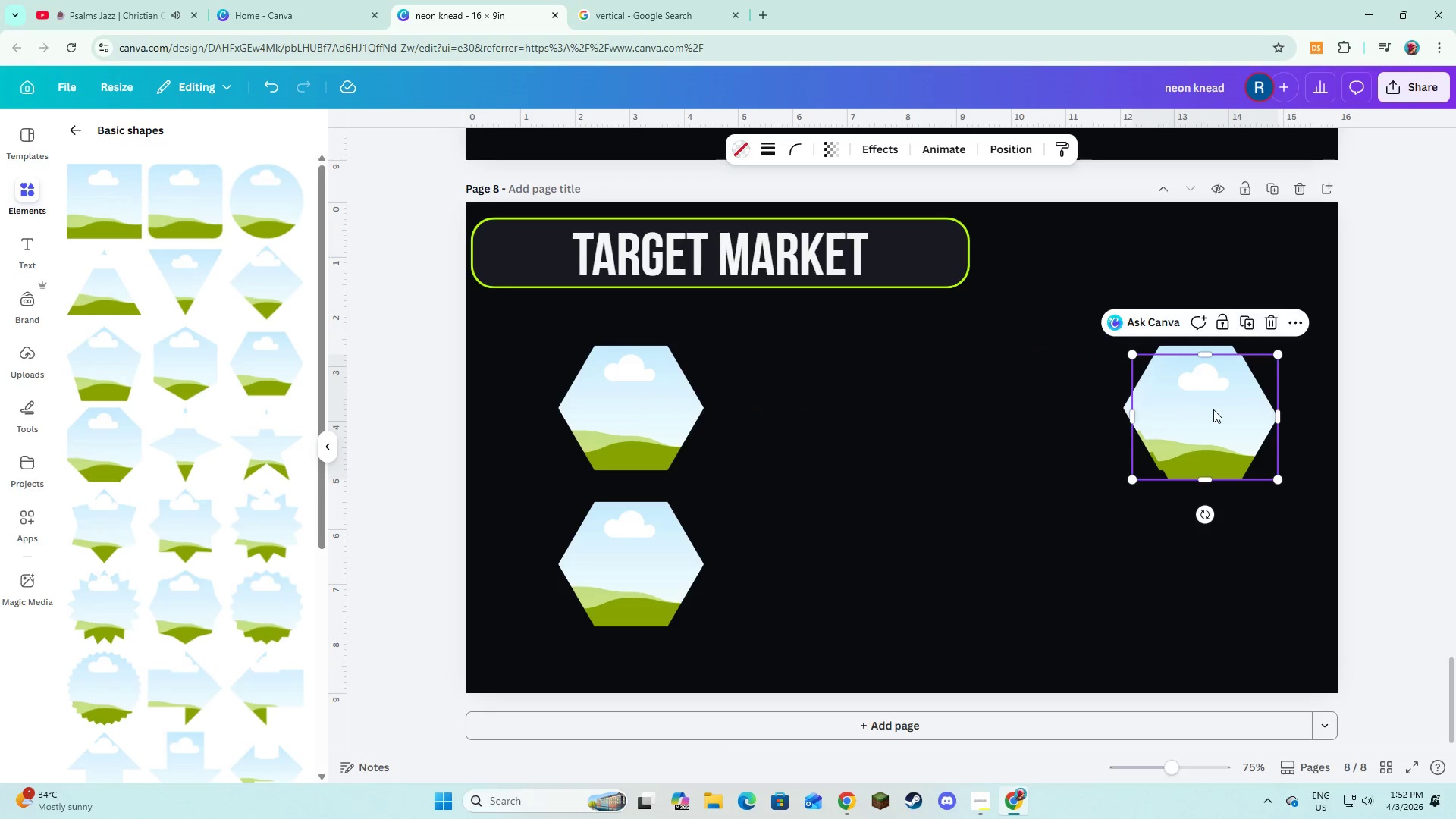 
left_click_drag(start_coordinate=[1213, 410], to_coordinate=[1203, 557])
 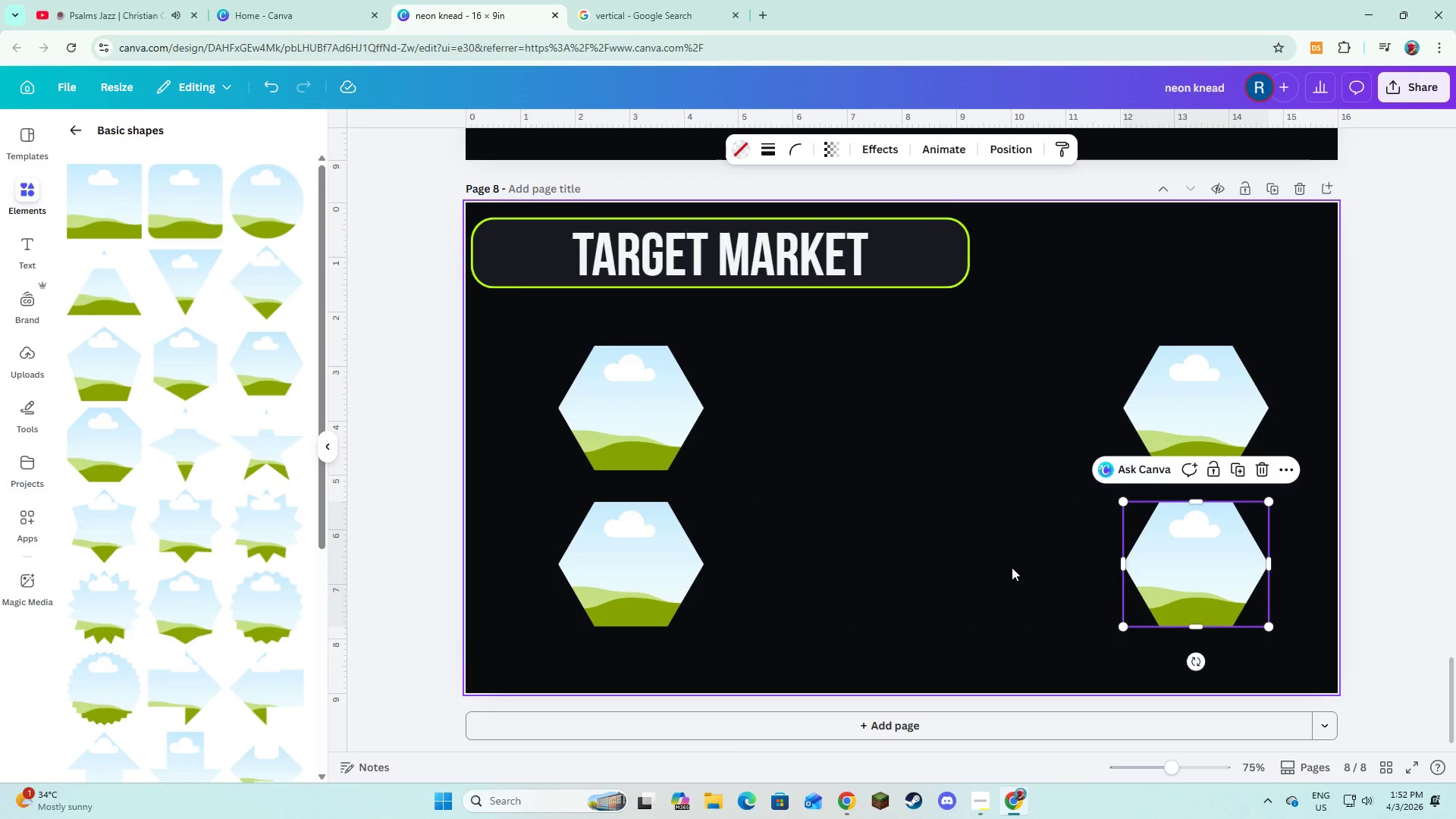 
left_click([1012, 567])
 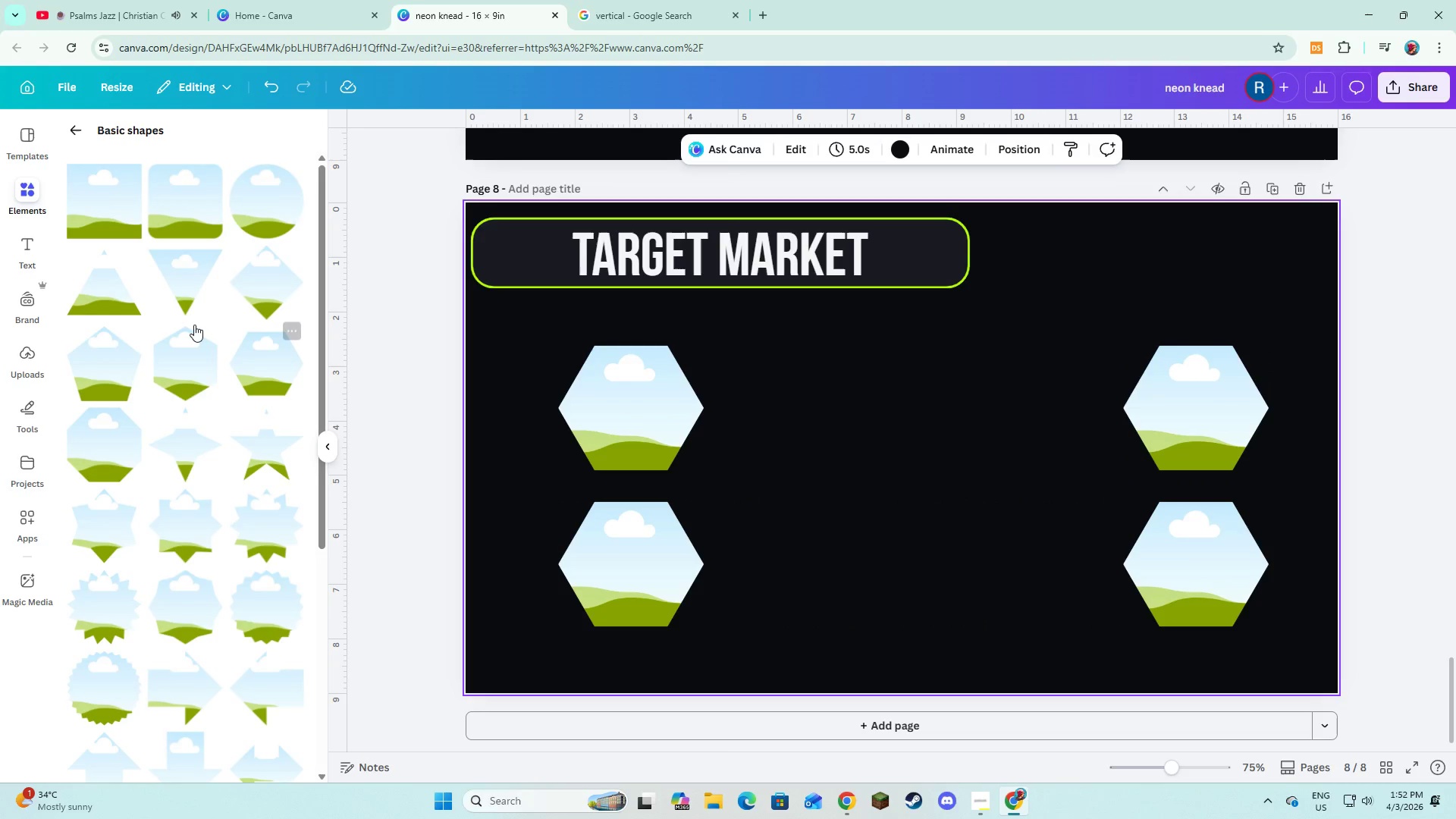 
left_click([14, 242])
 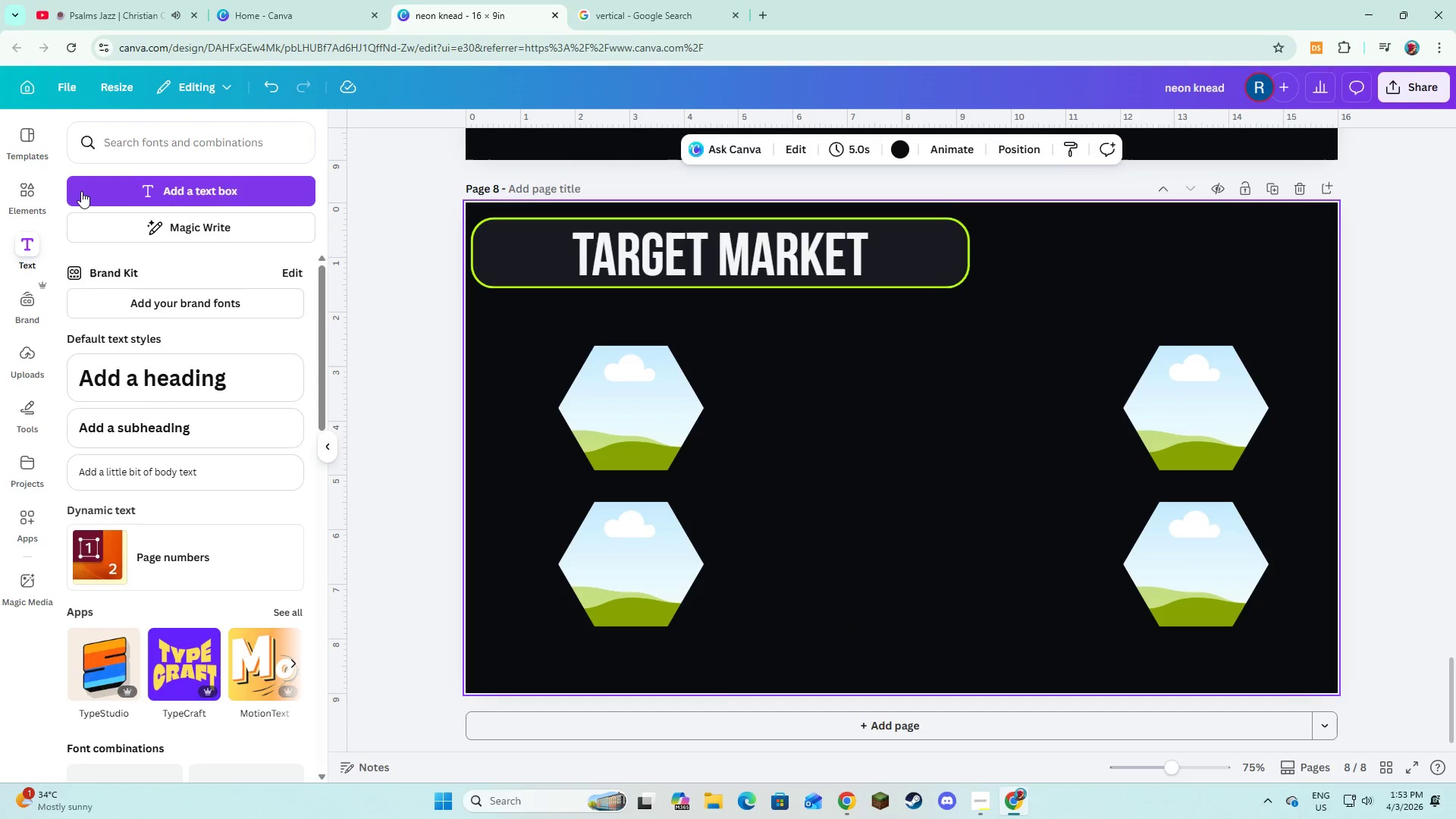 
left_click([83, 191])
 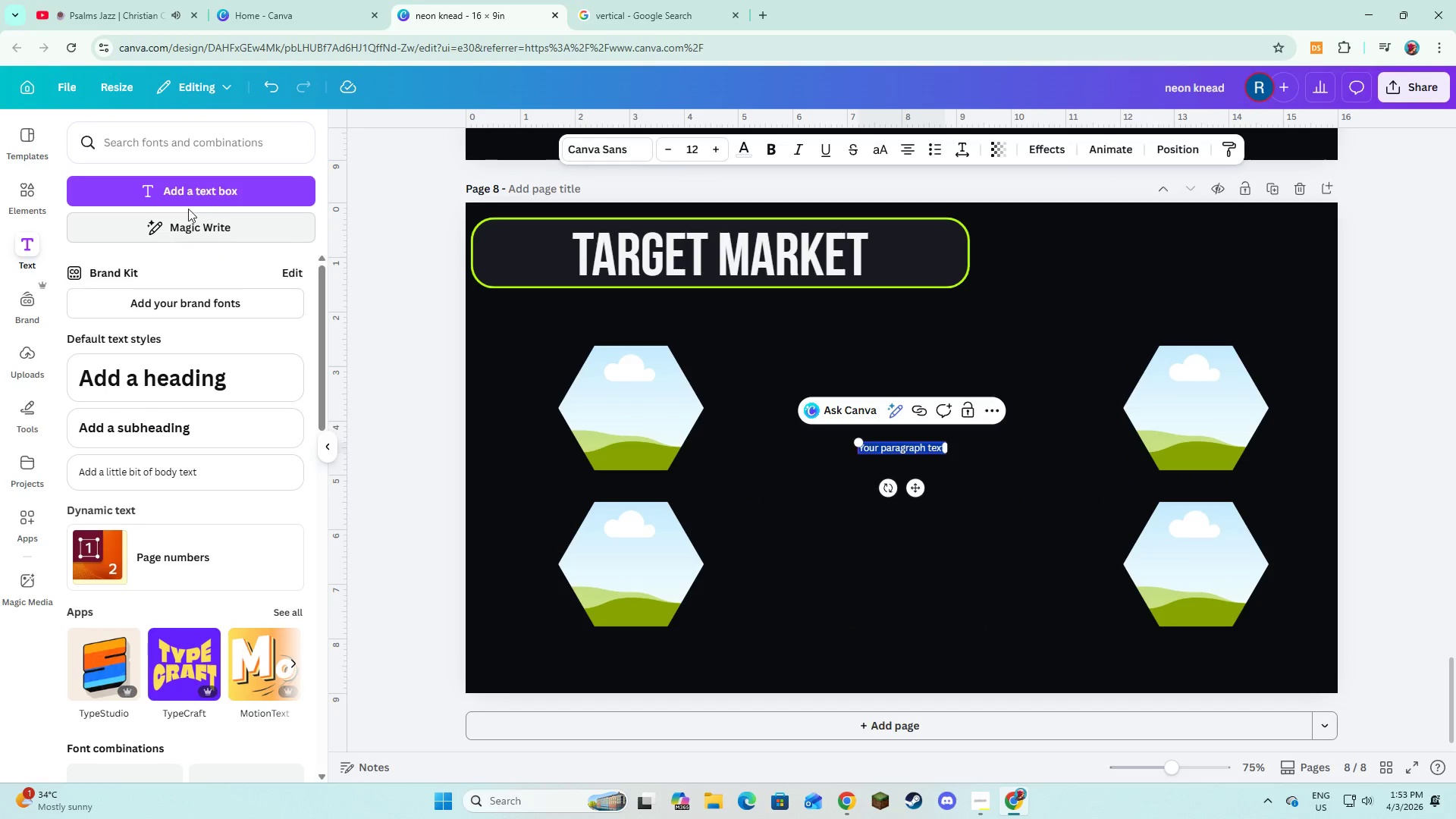 
type(Luxuty Night clubs)
 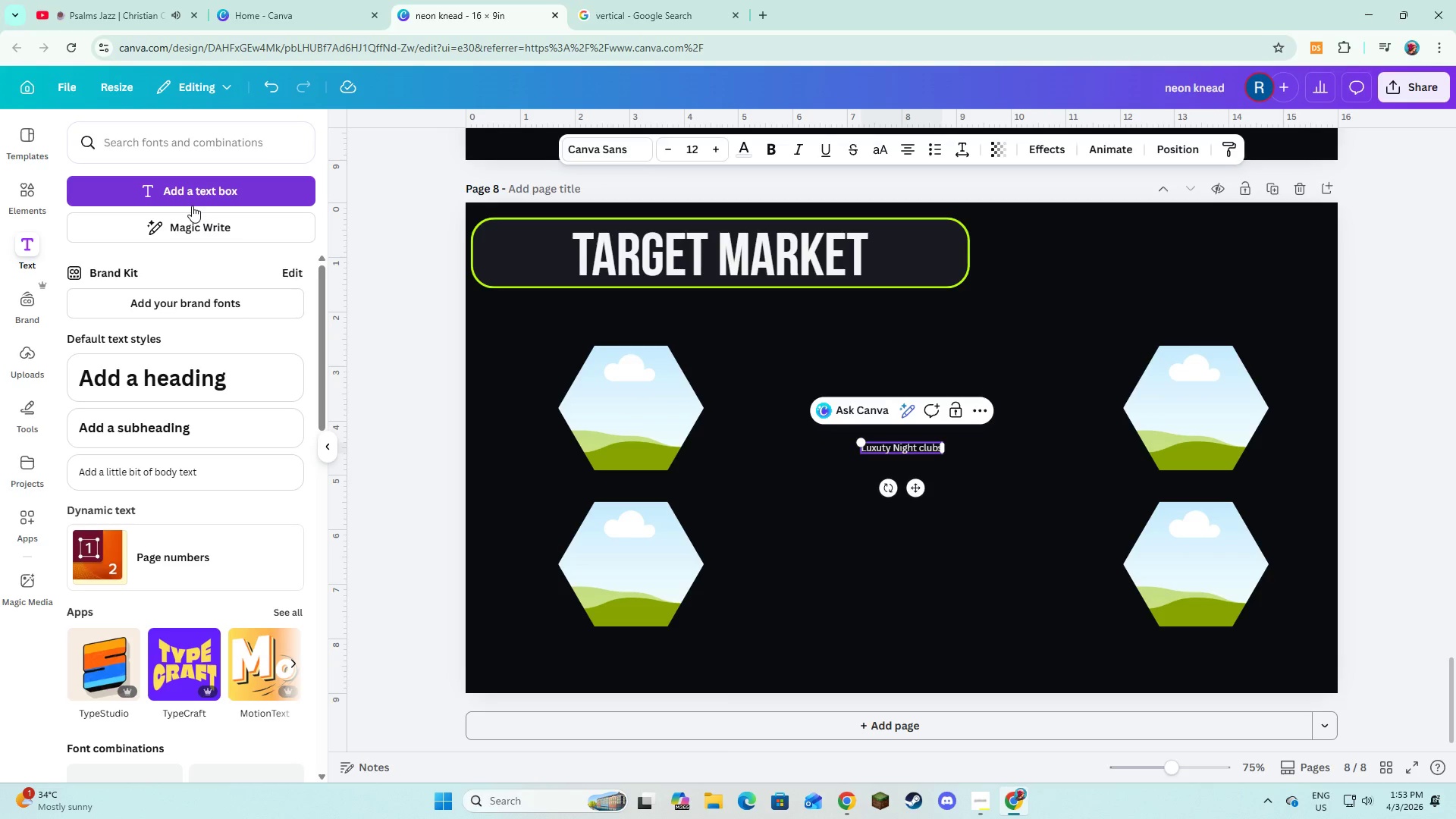 
key(ArrowLeft)
 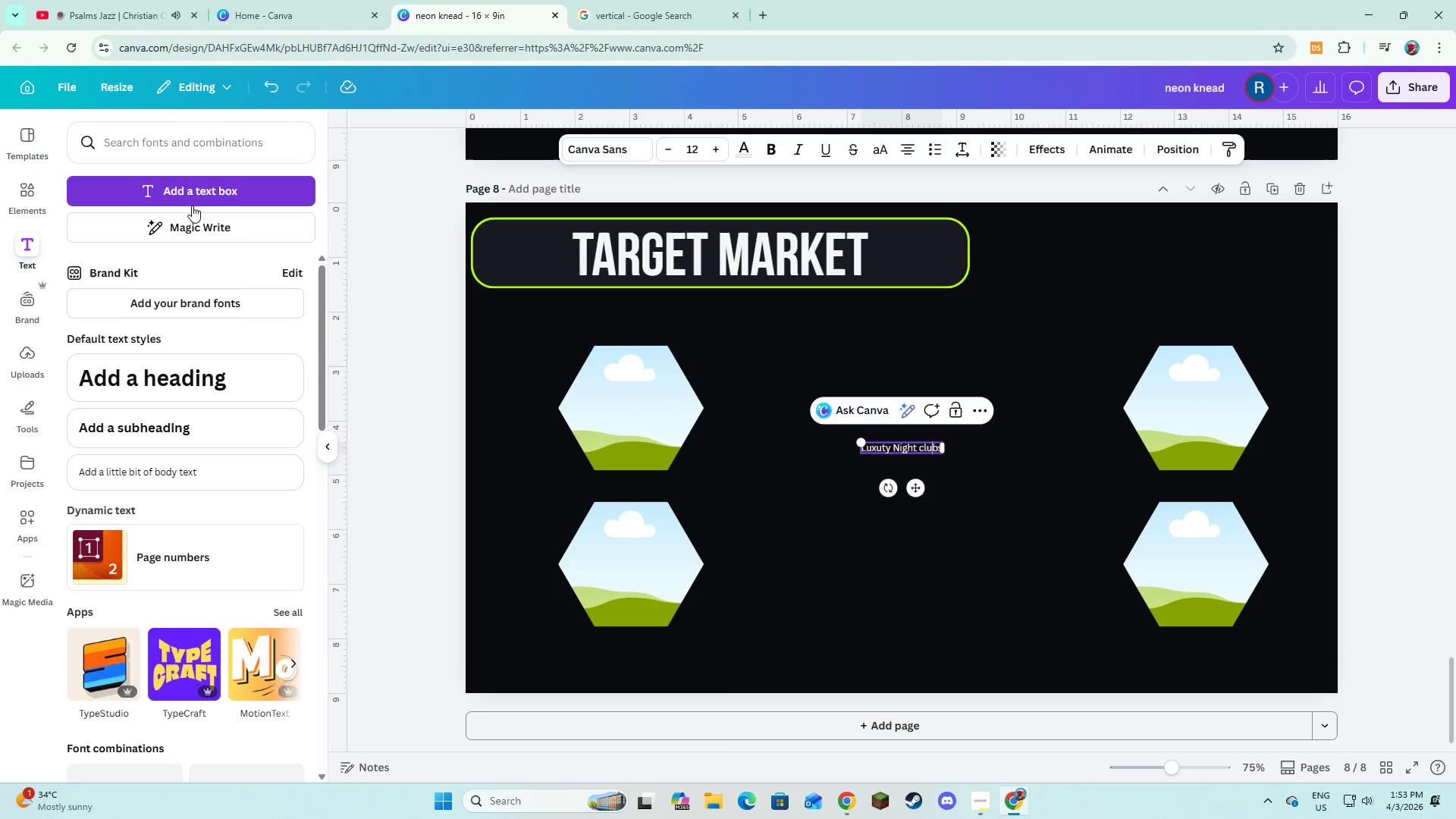 
key(ArrowLeft)
 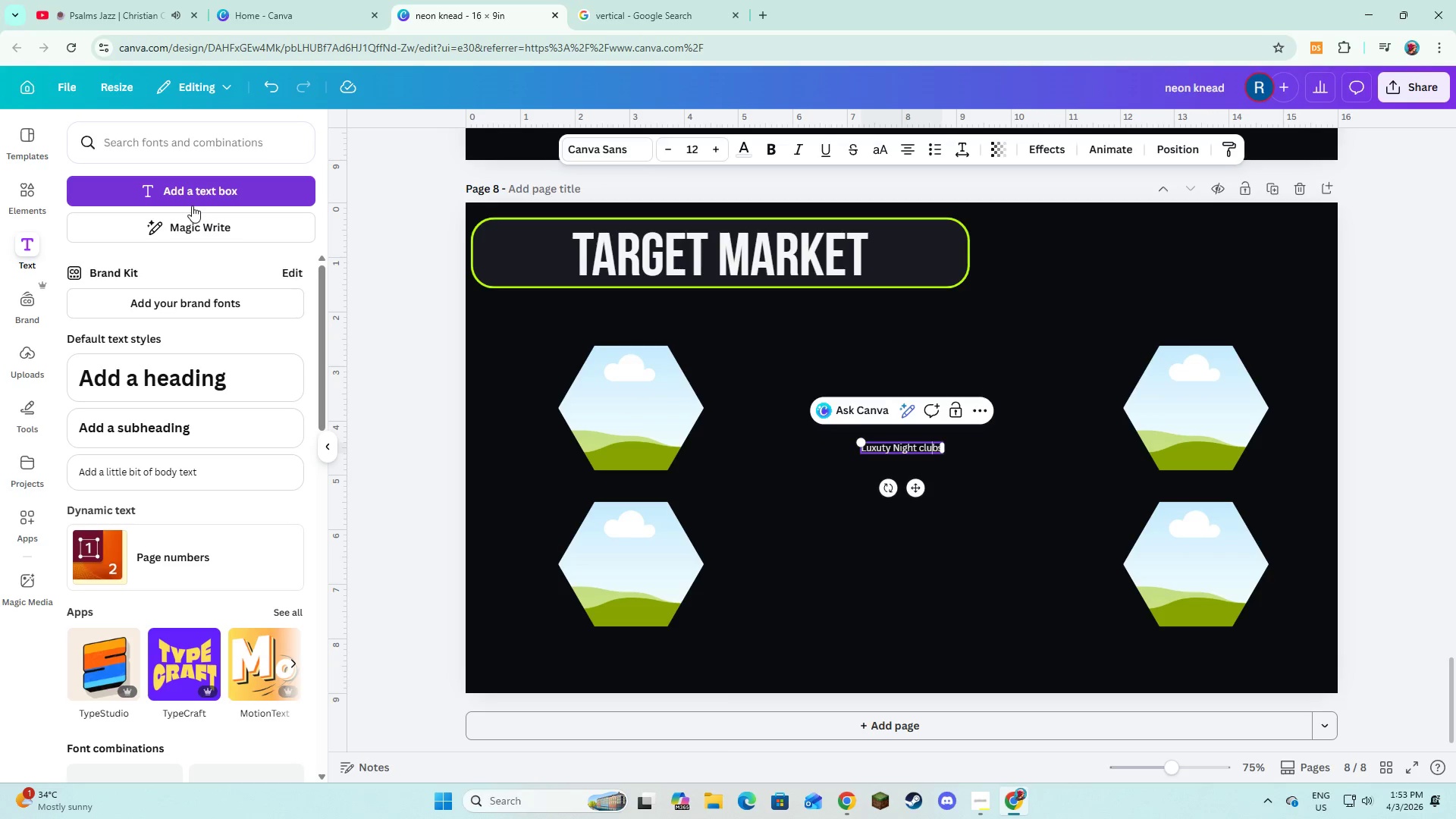 
key(ArrowLeft)
 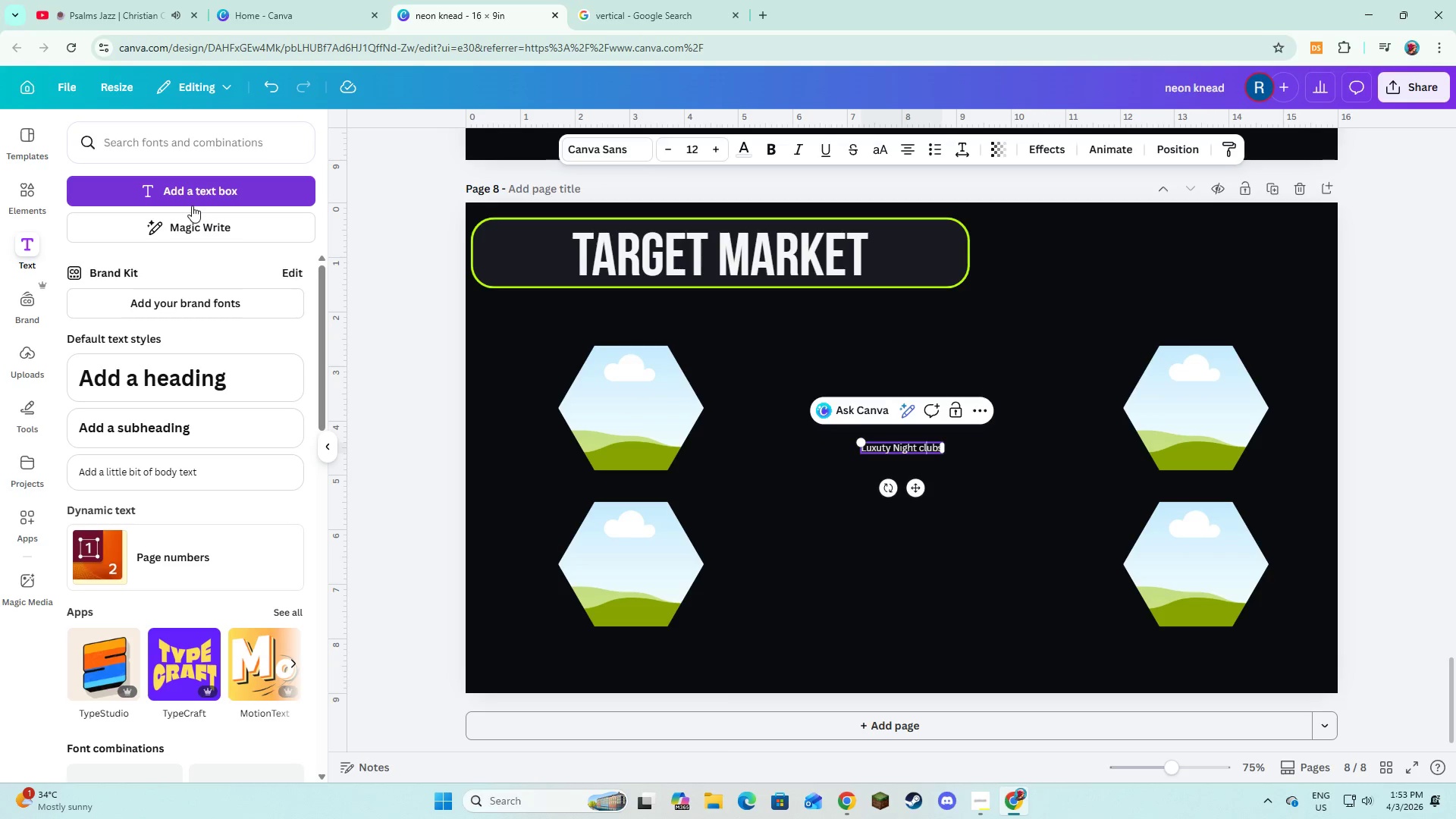 
key(ArrowLeft)
 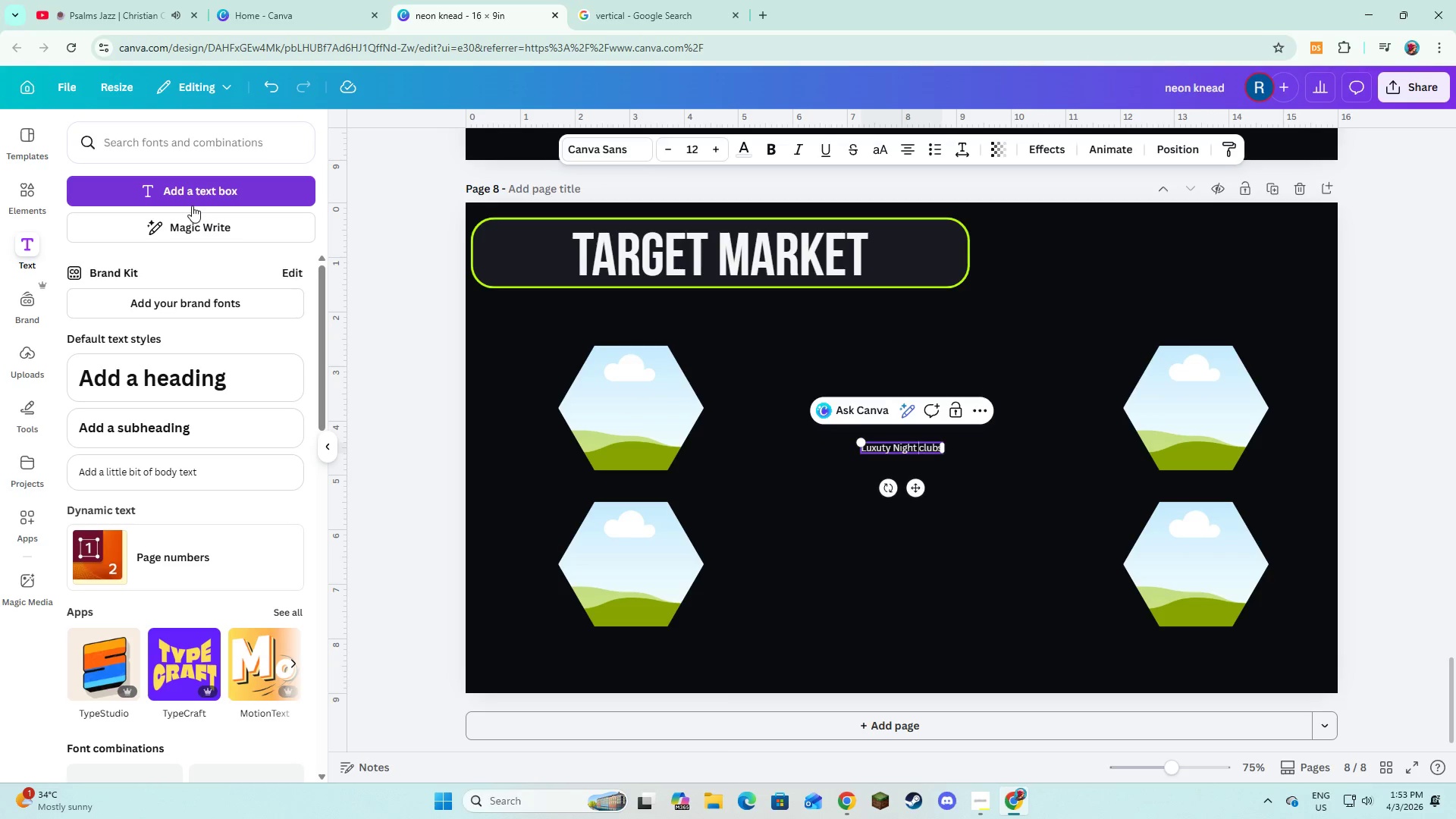 
key(ArrowLeft)
 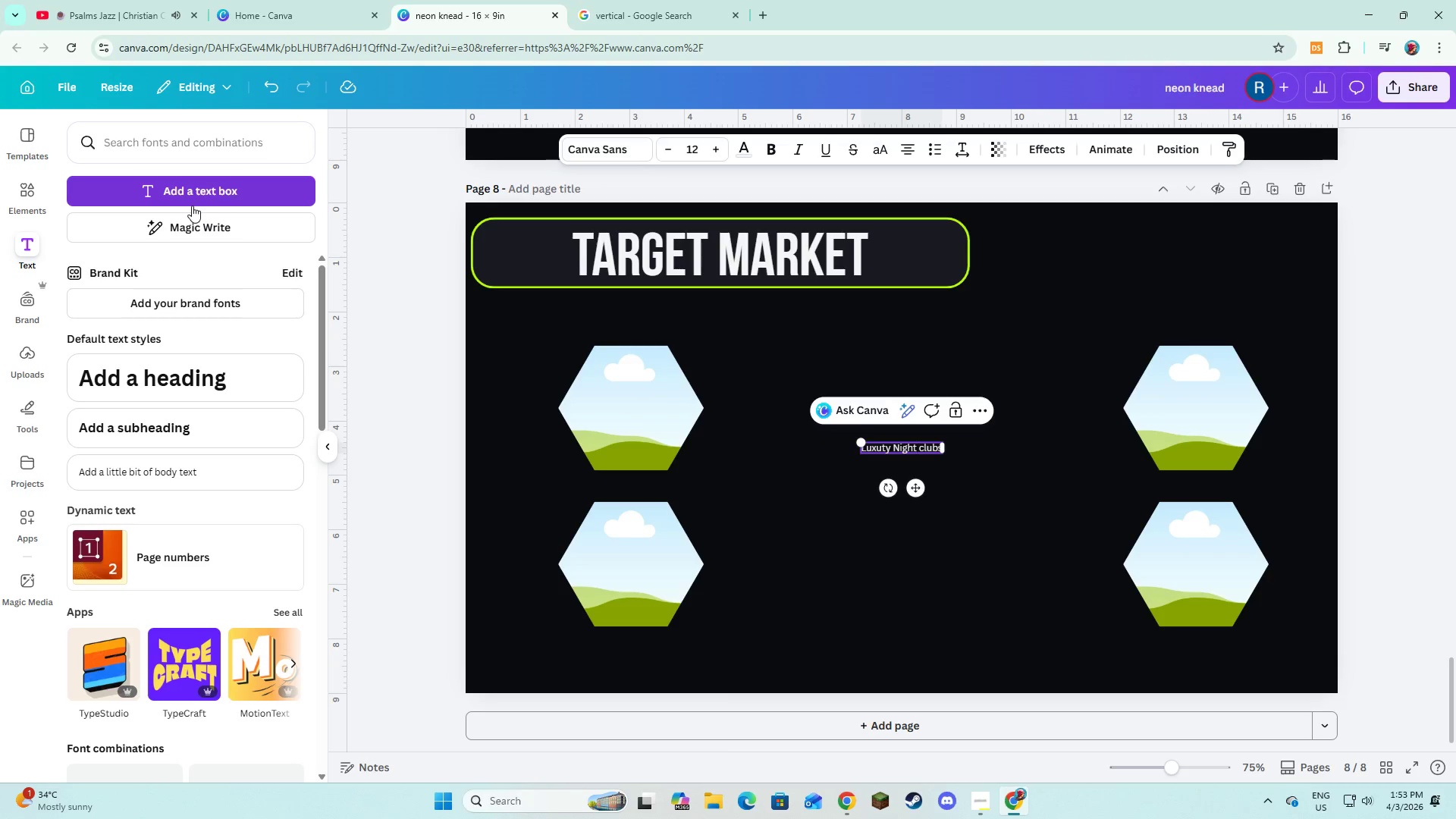 
key(Backspace)
 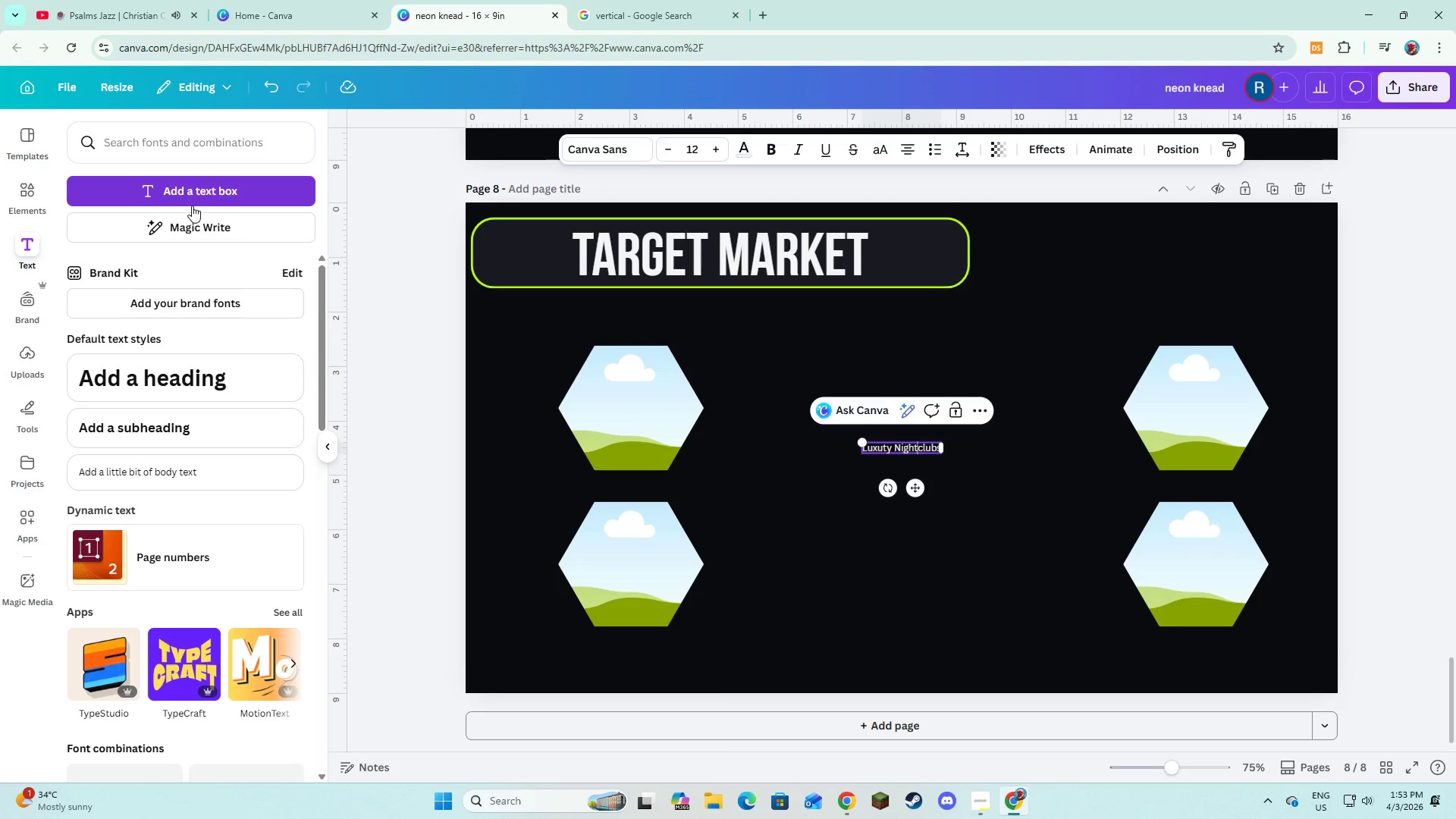 
key(Control+A)
 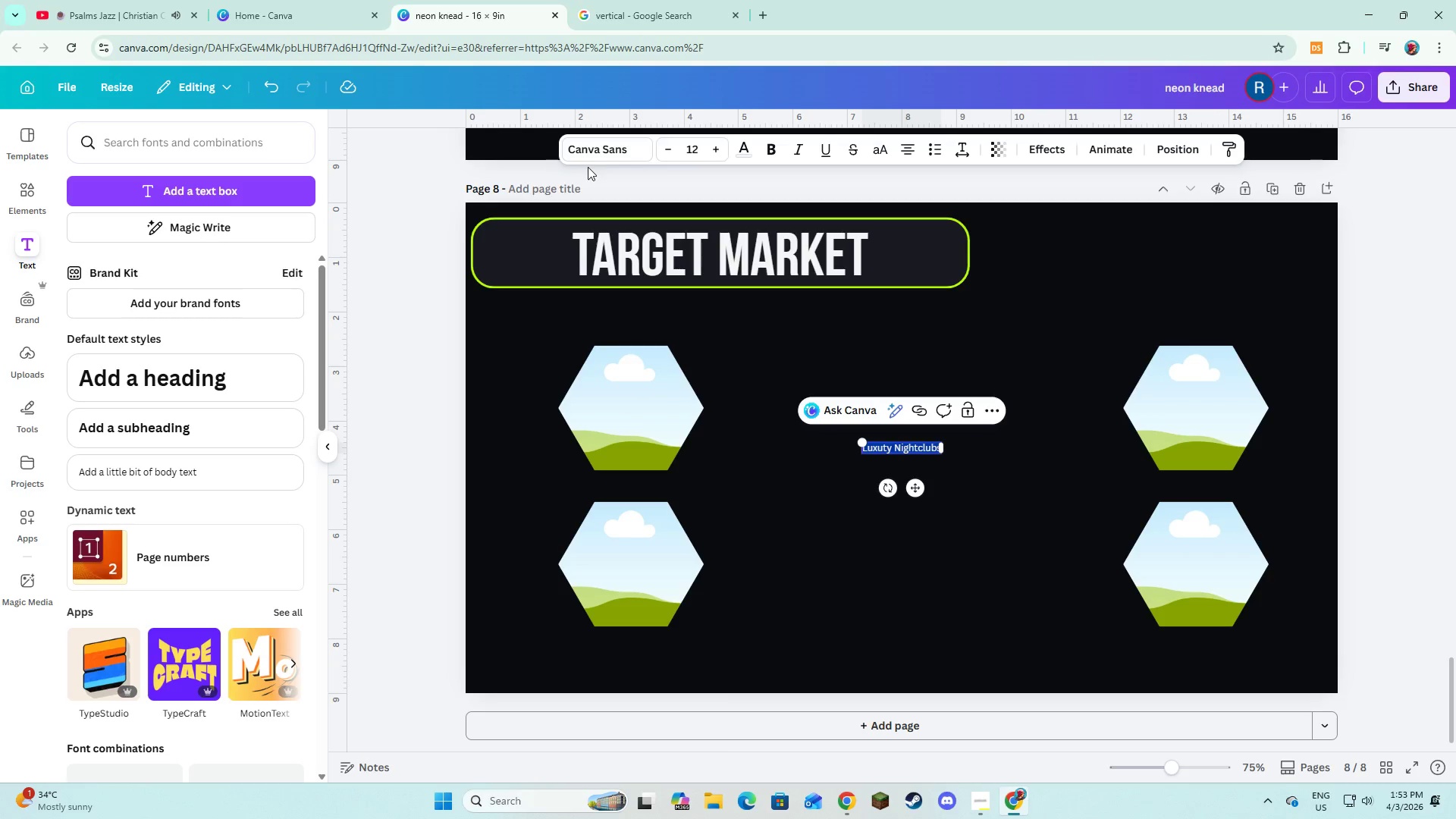 
left_click([588, 149])
 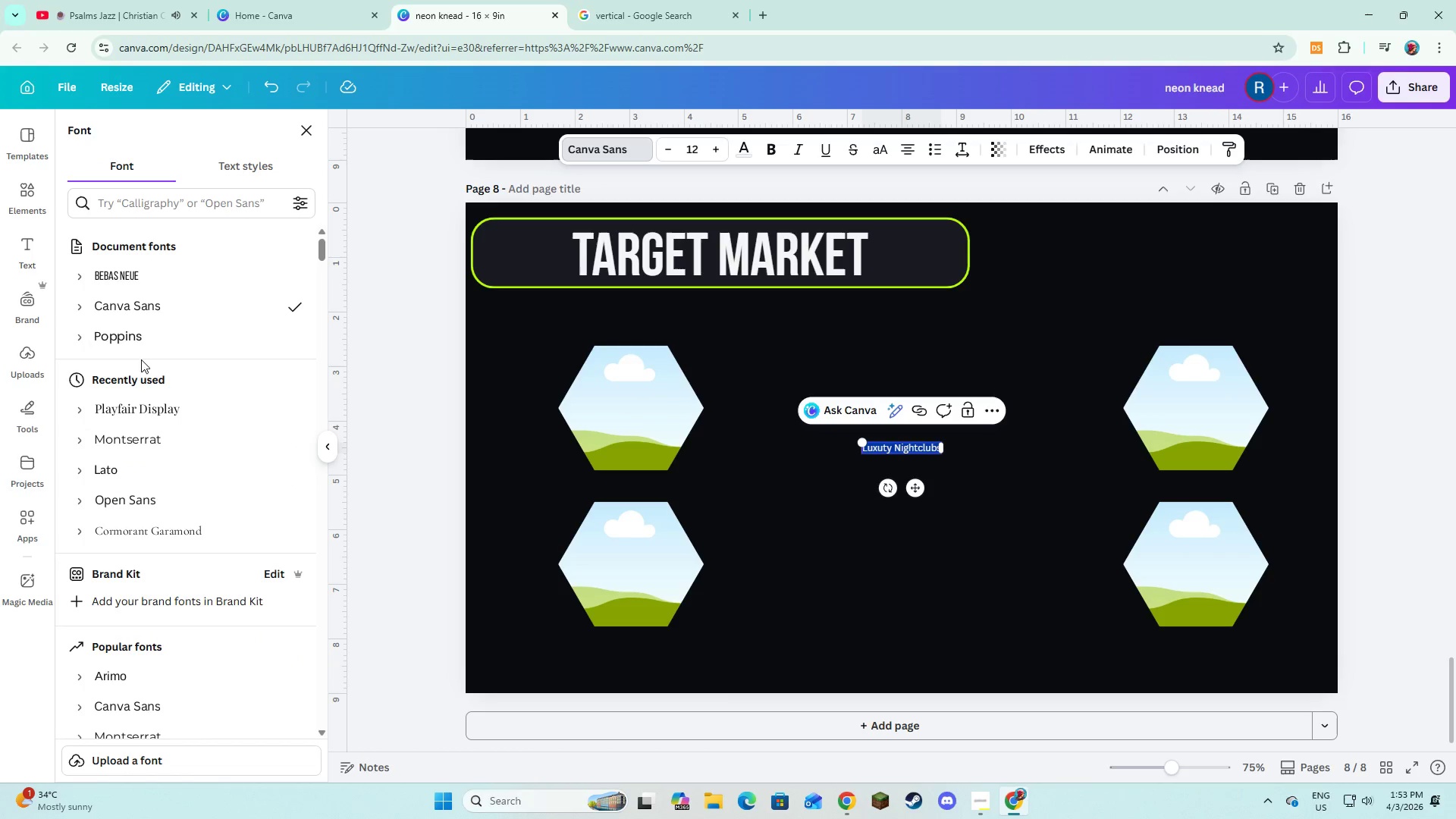 
left_click([145, 344])
 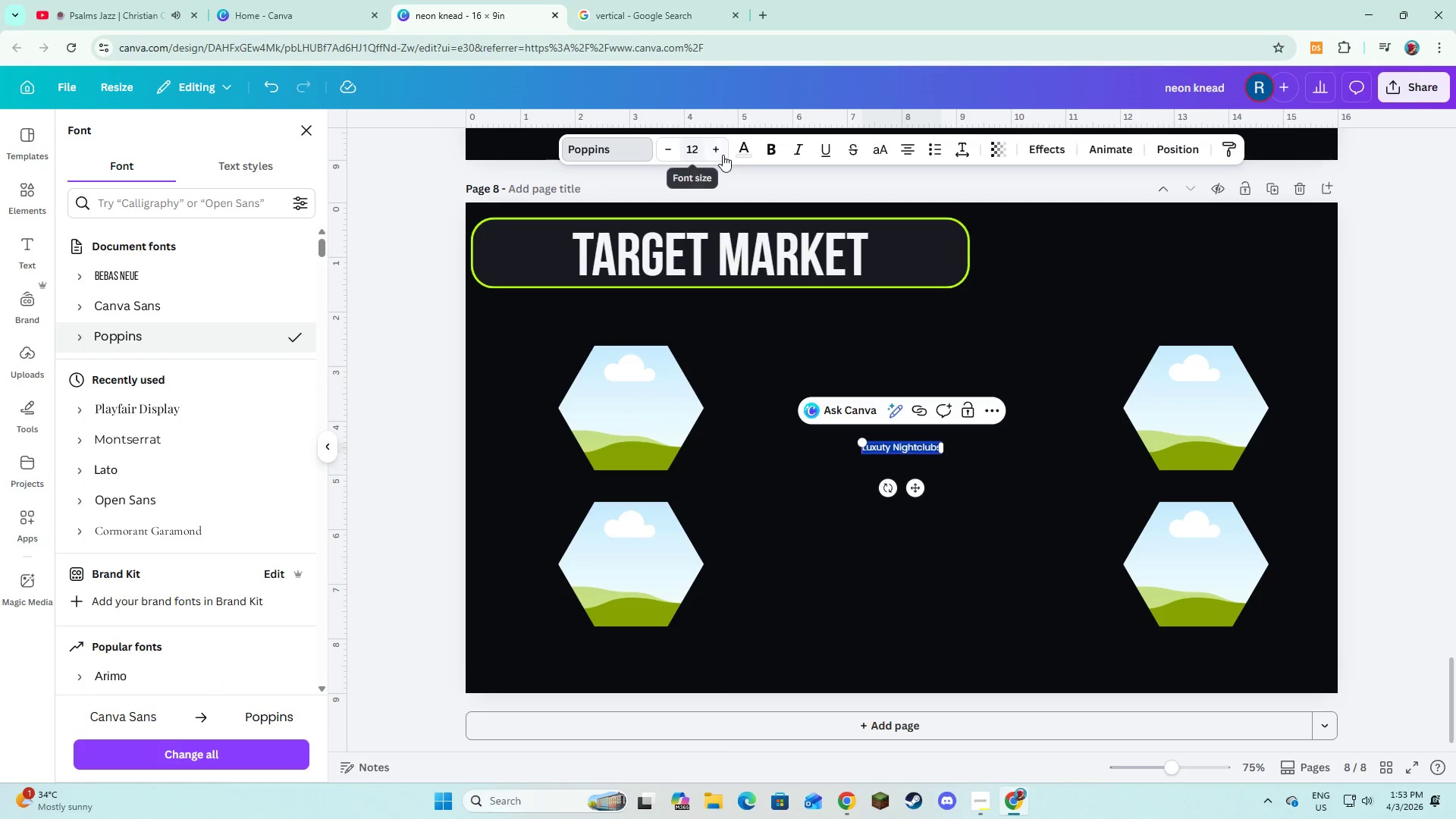 
double_click([723, 155])
 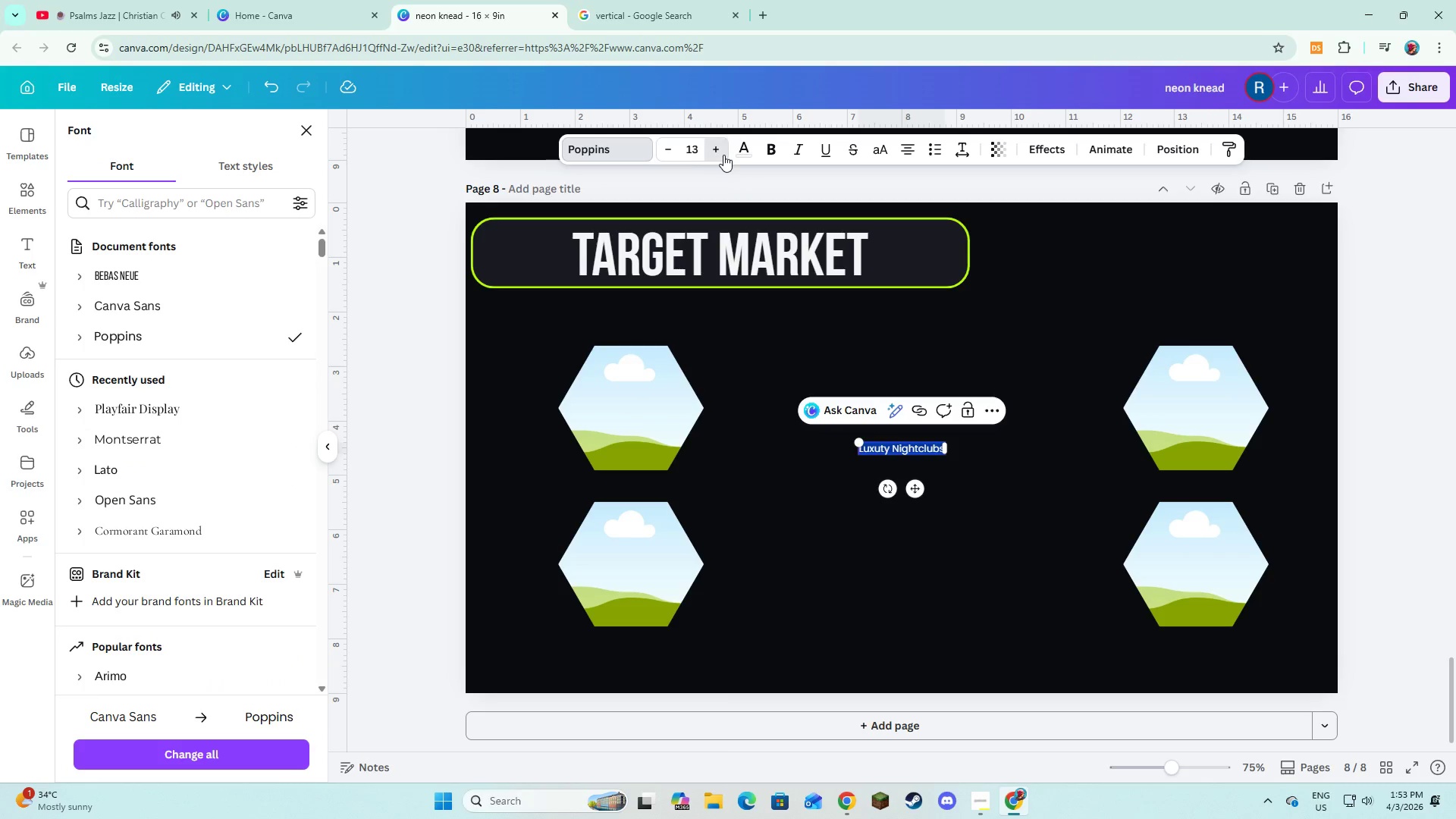 
triple_click([723, 155])
 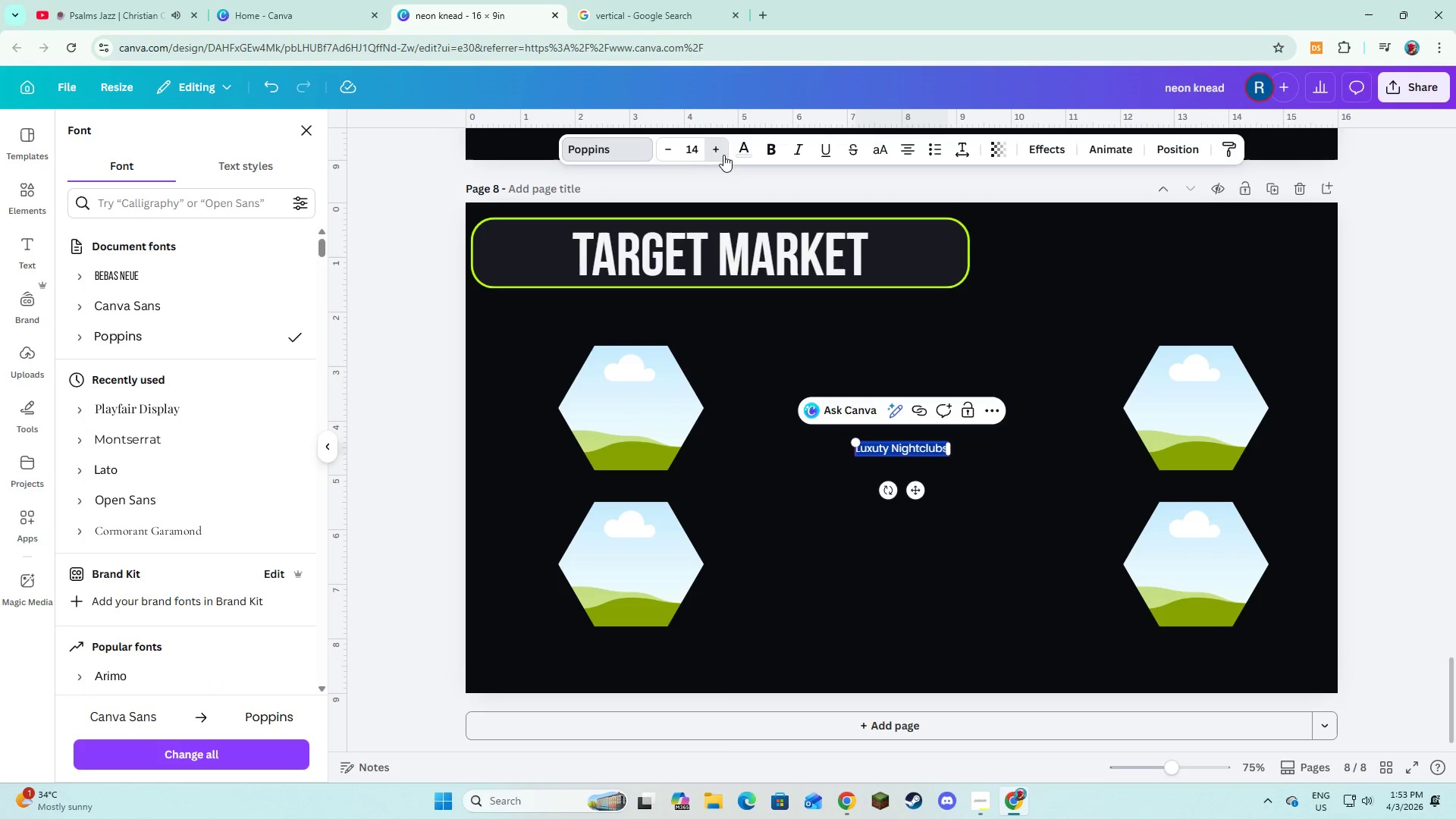 
triple_click([723, 155])
 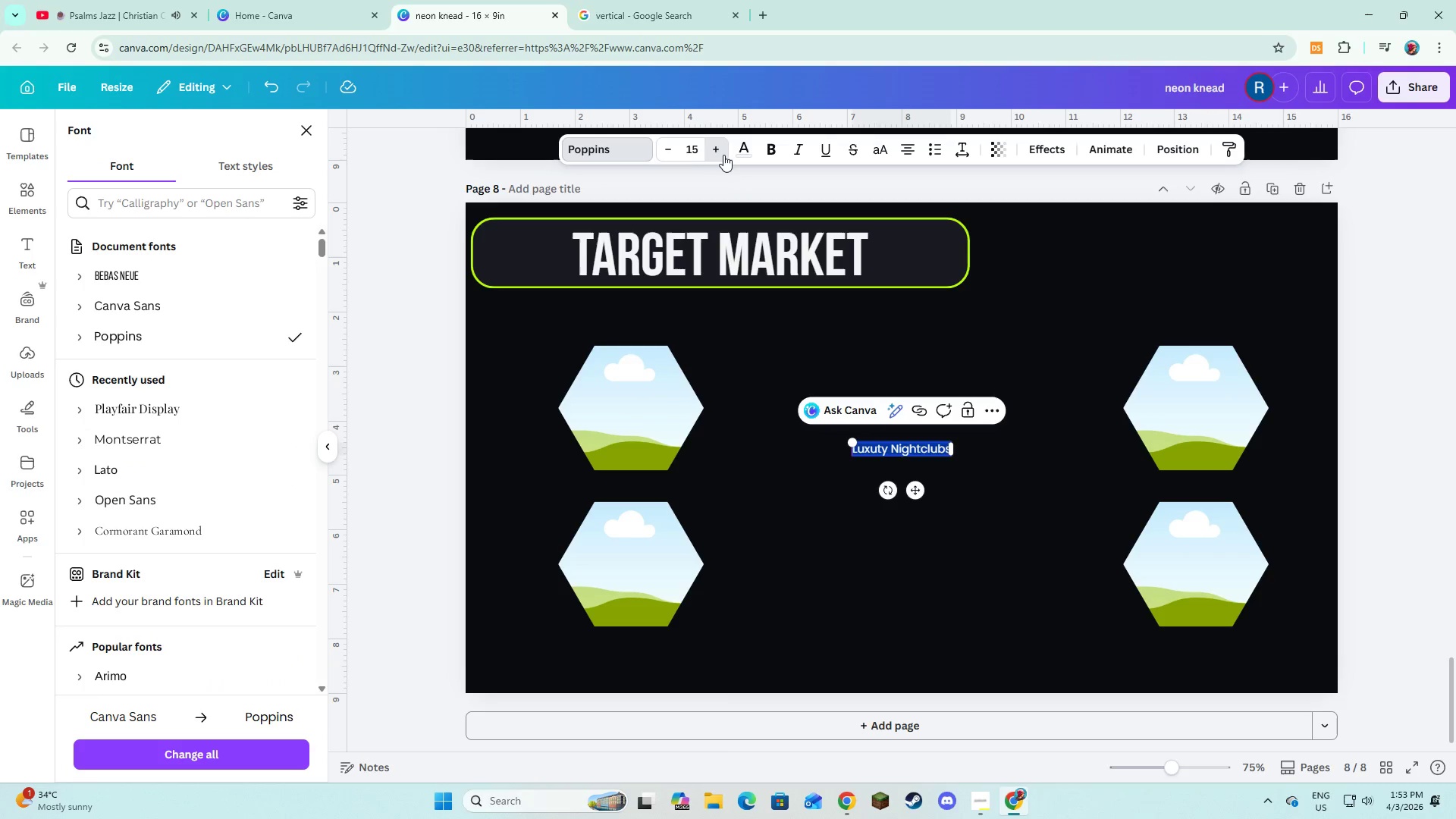 
triple_click([723, 155])
 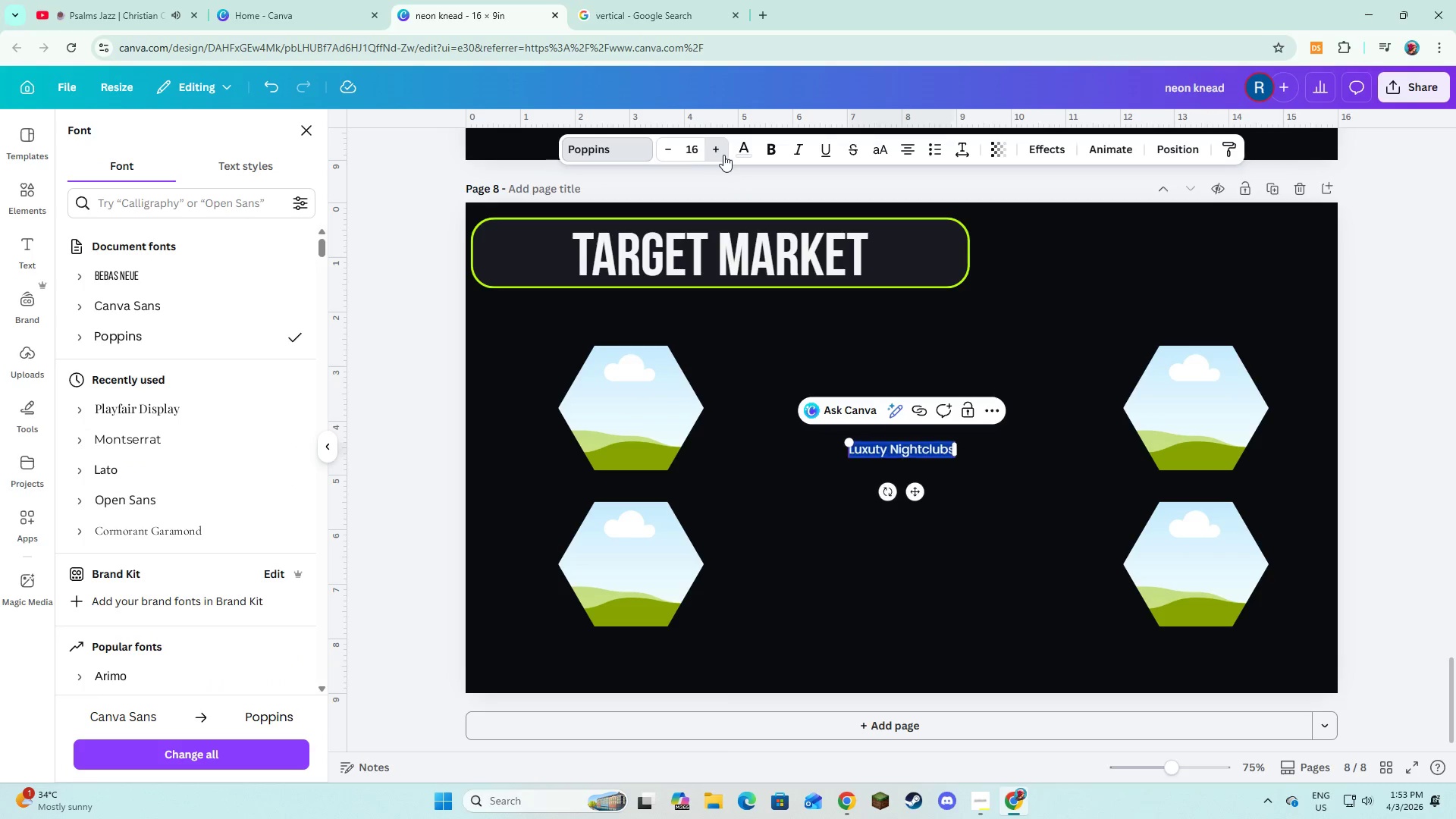 
triple_click([723, 155])
 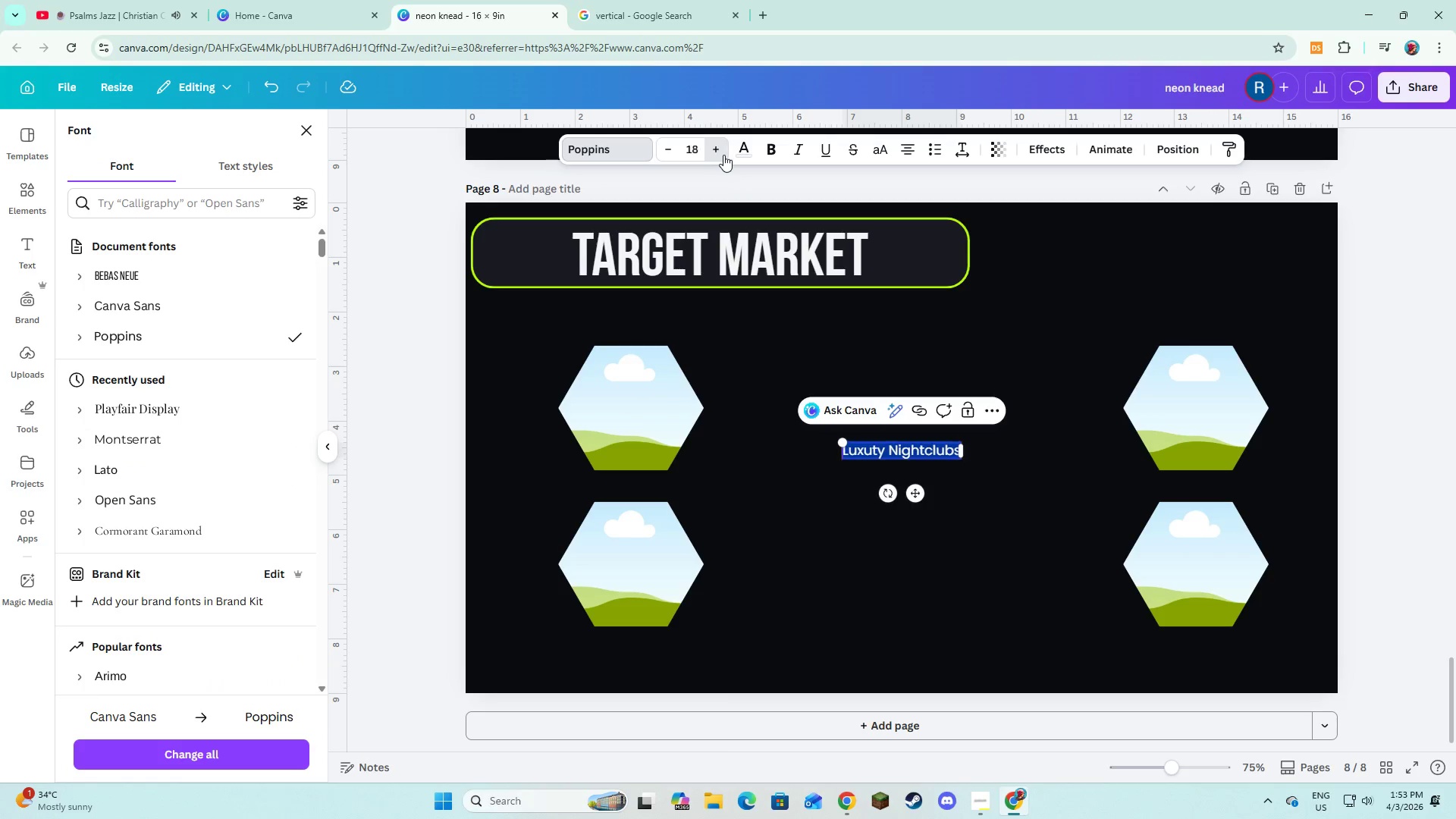 
triple_click([723, 155])
 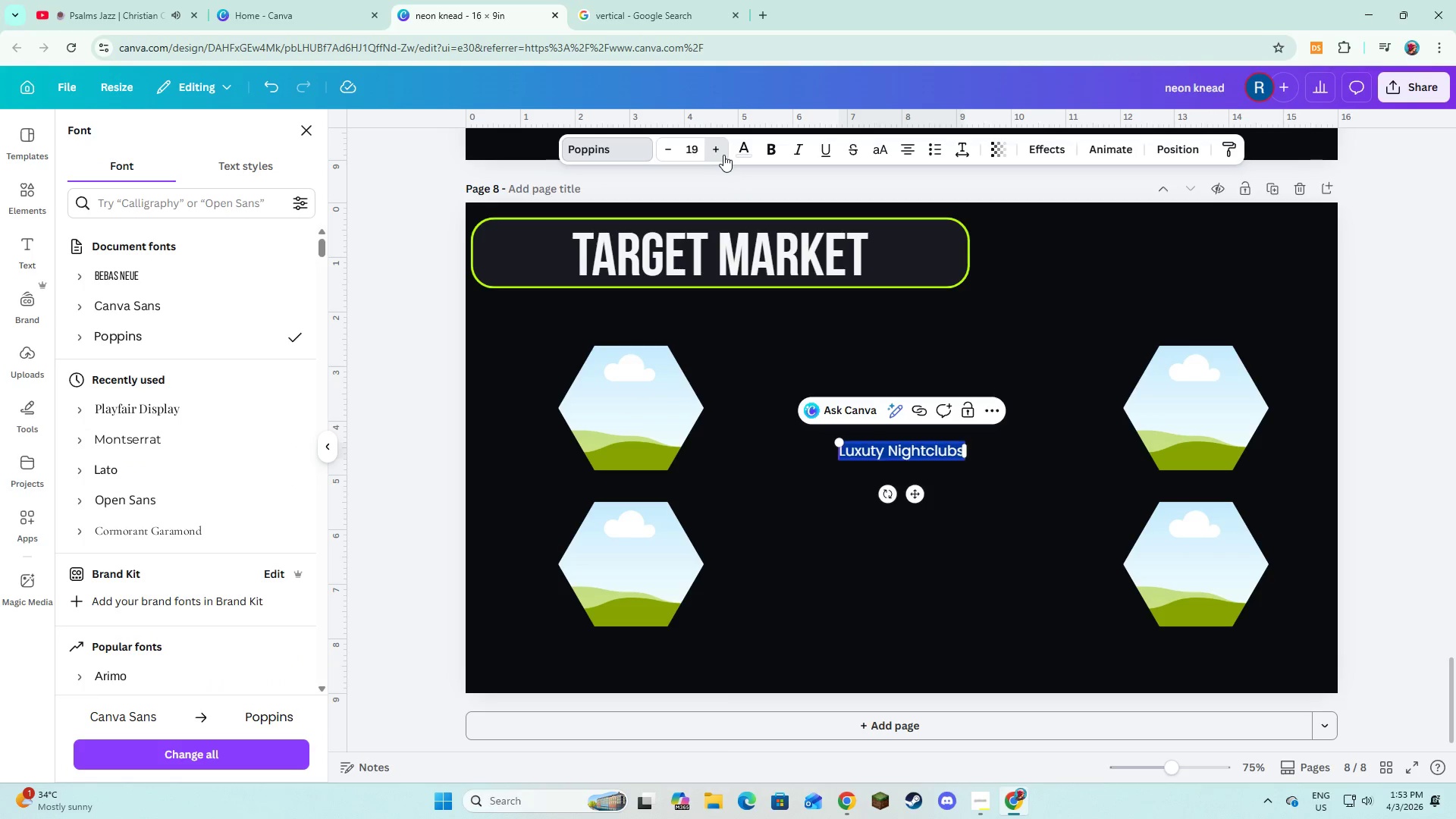 
triple_click([723, 155])
 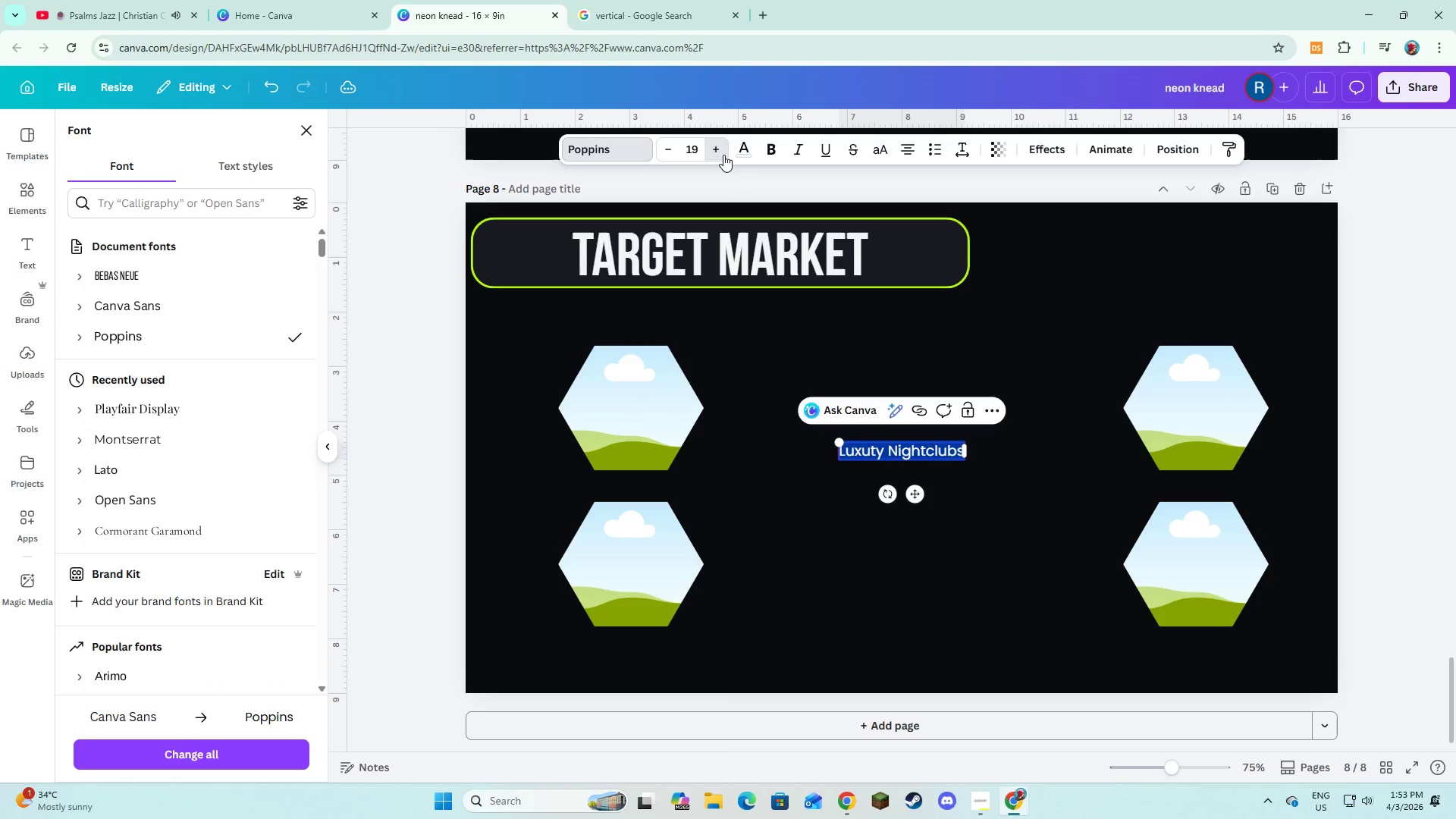 
triple_click([723, 155])
 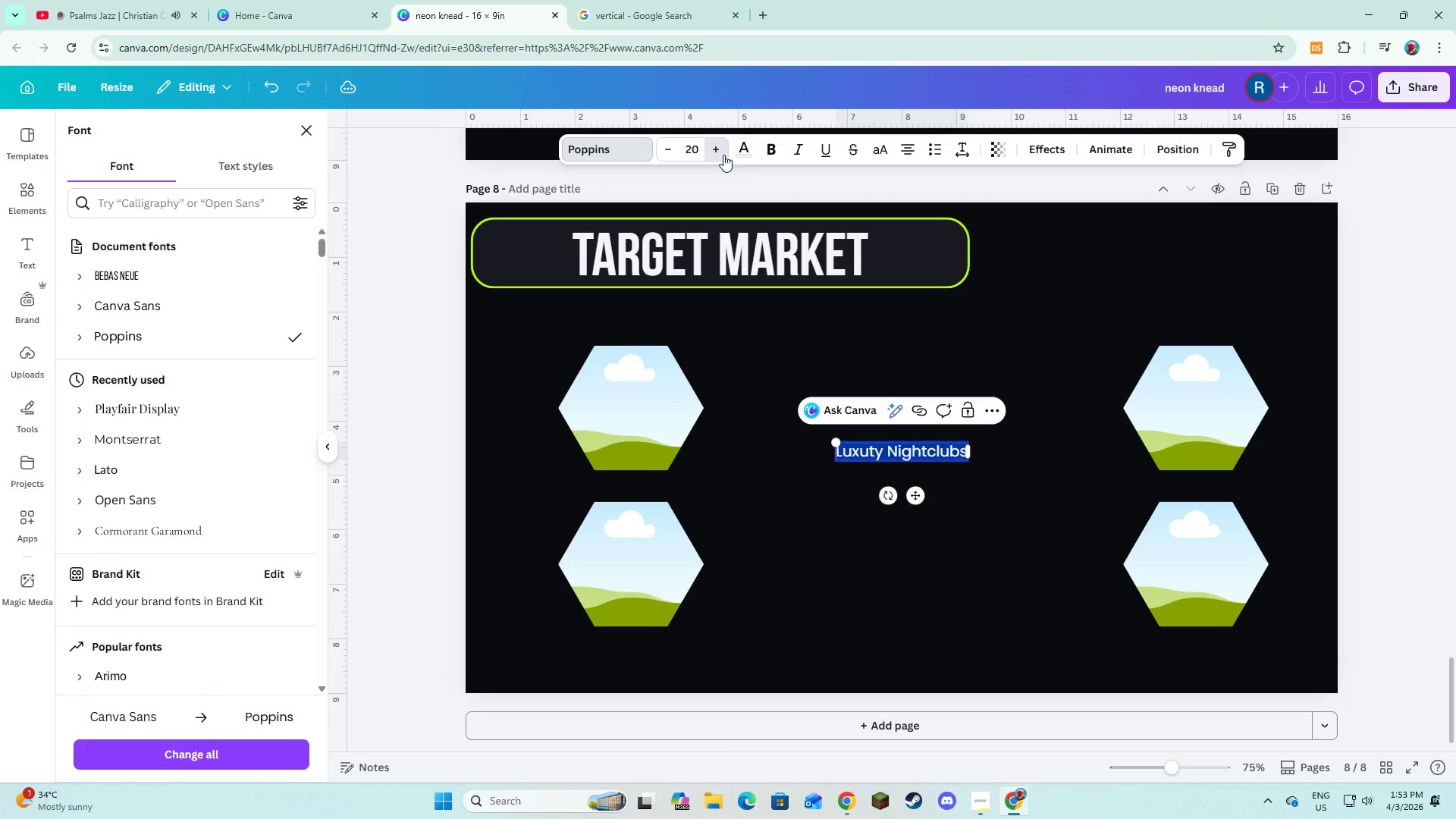 
triple_click([723, 155])
 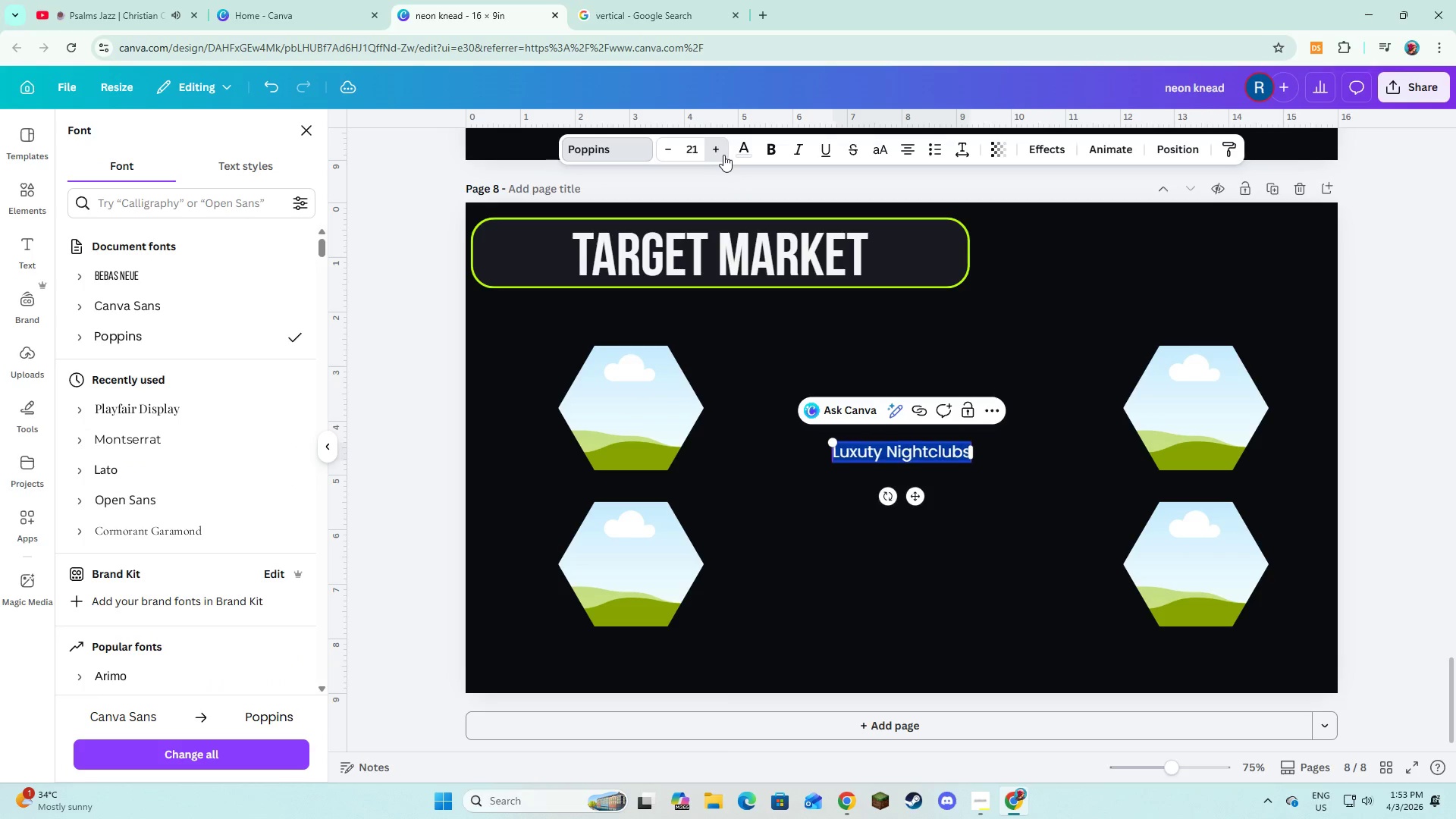 
triple_click([723, 155])
 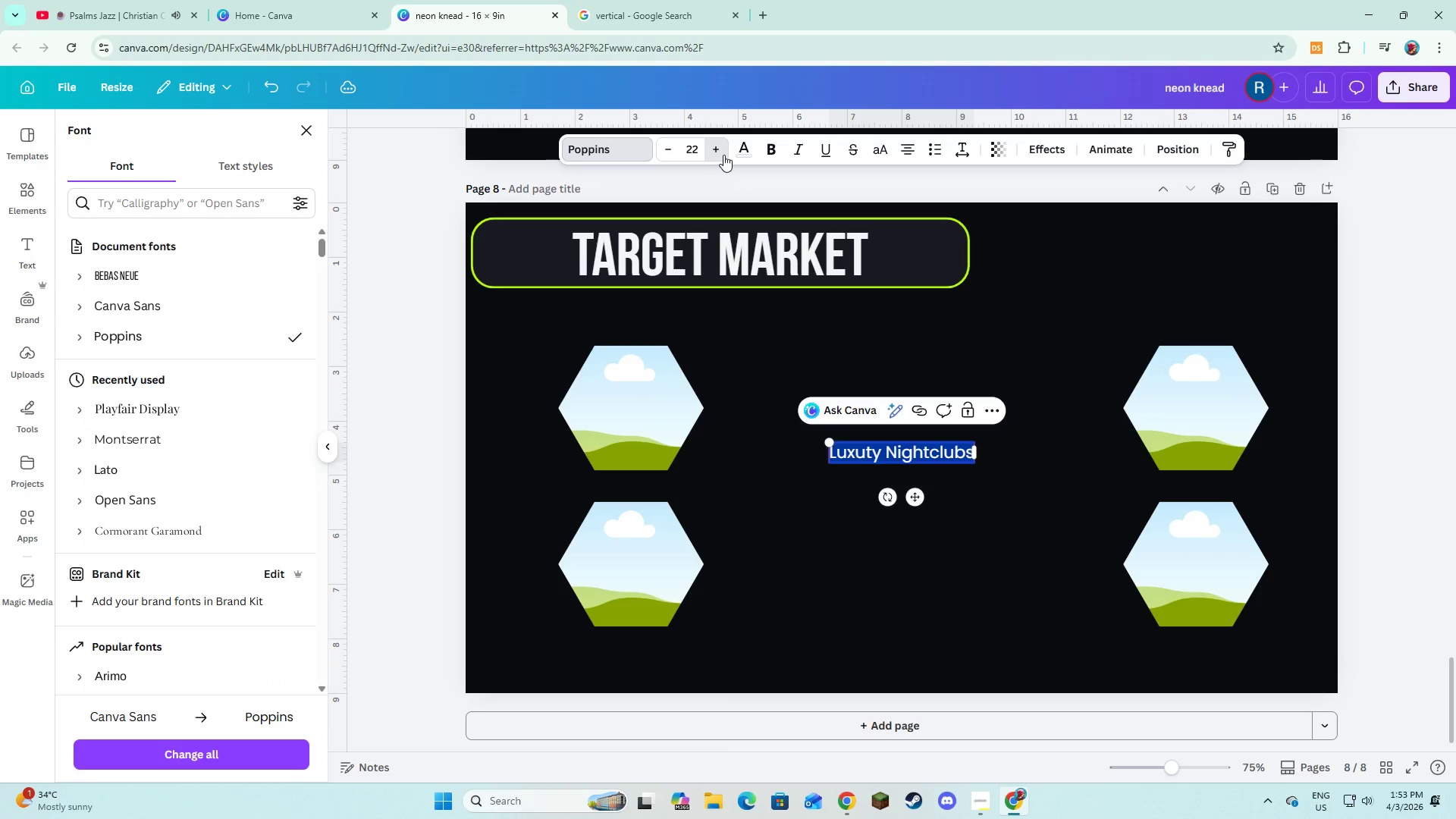 
triple_click([723, 155])
 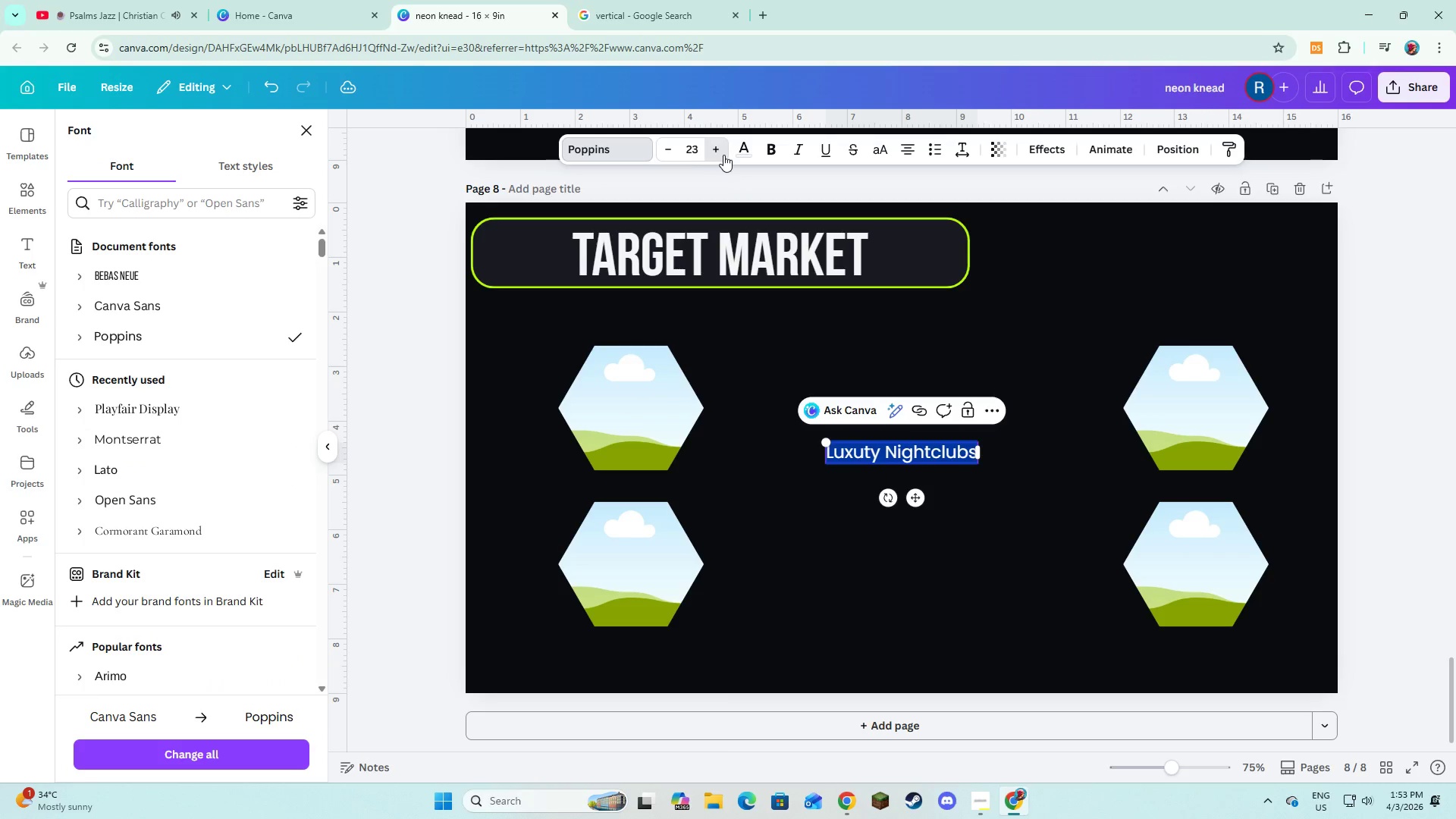 
triple_click([723, 155])
 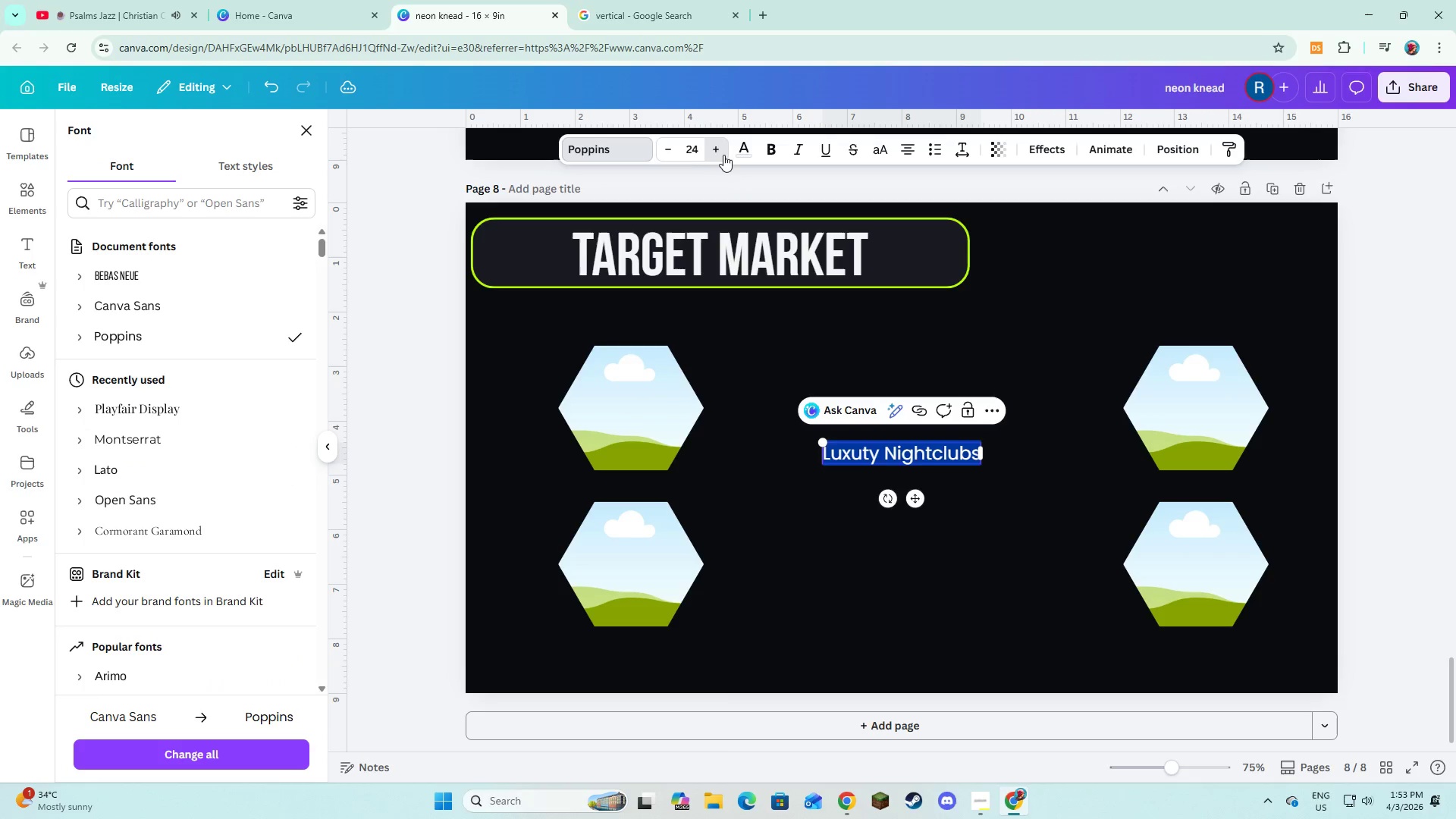 
triple_click([723, 155])
 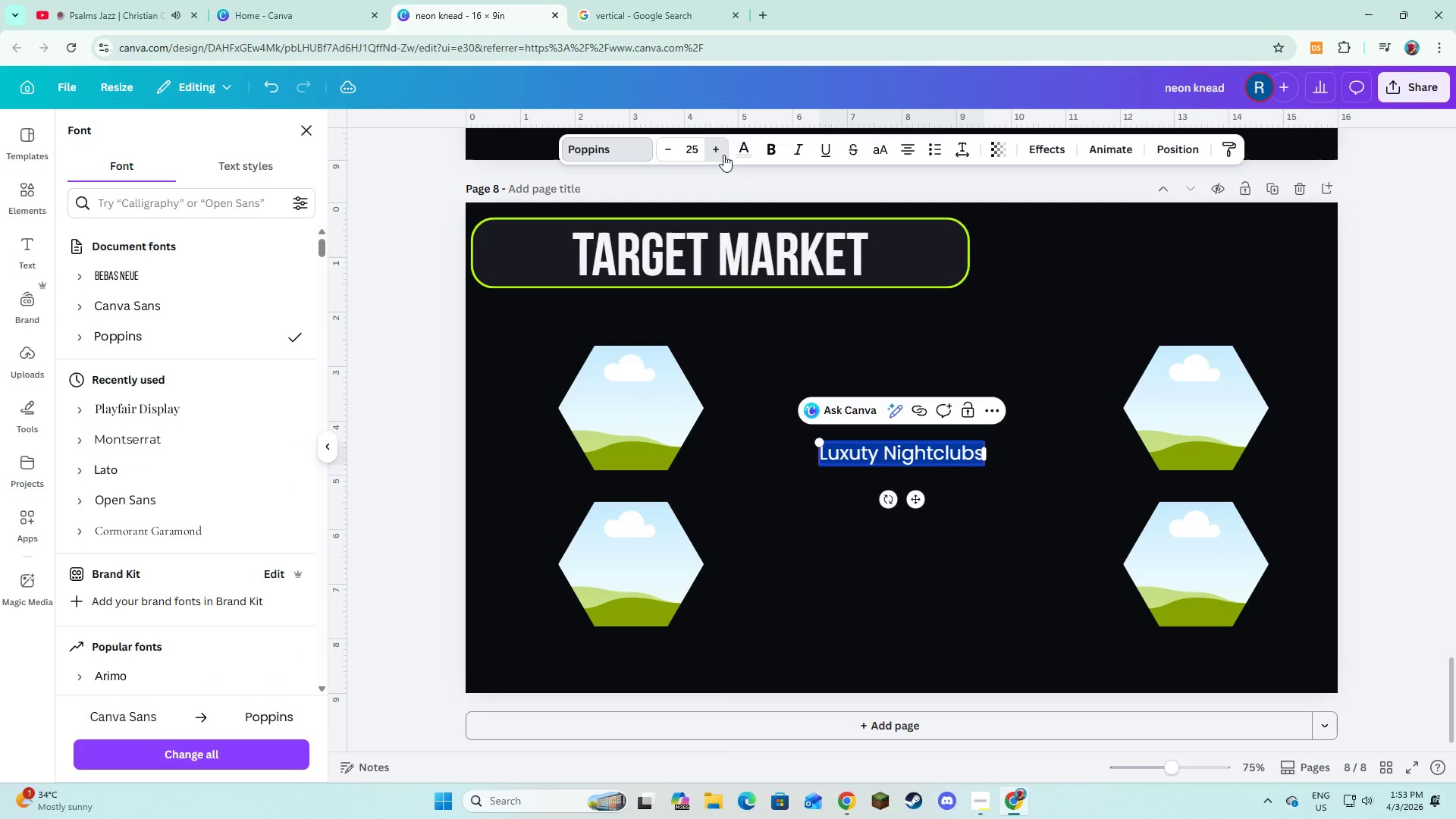 
triple_click([723, 155])
 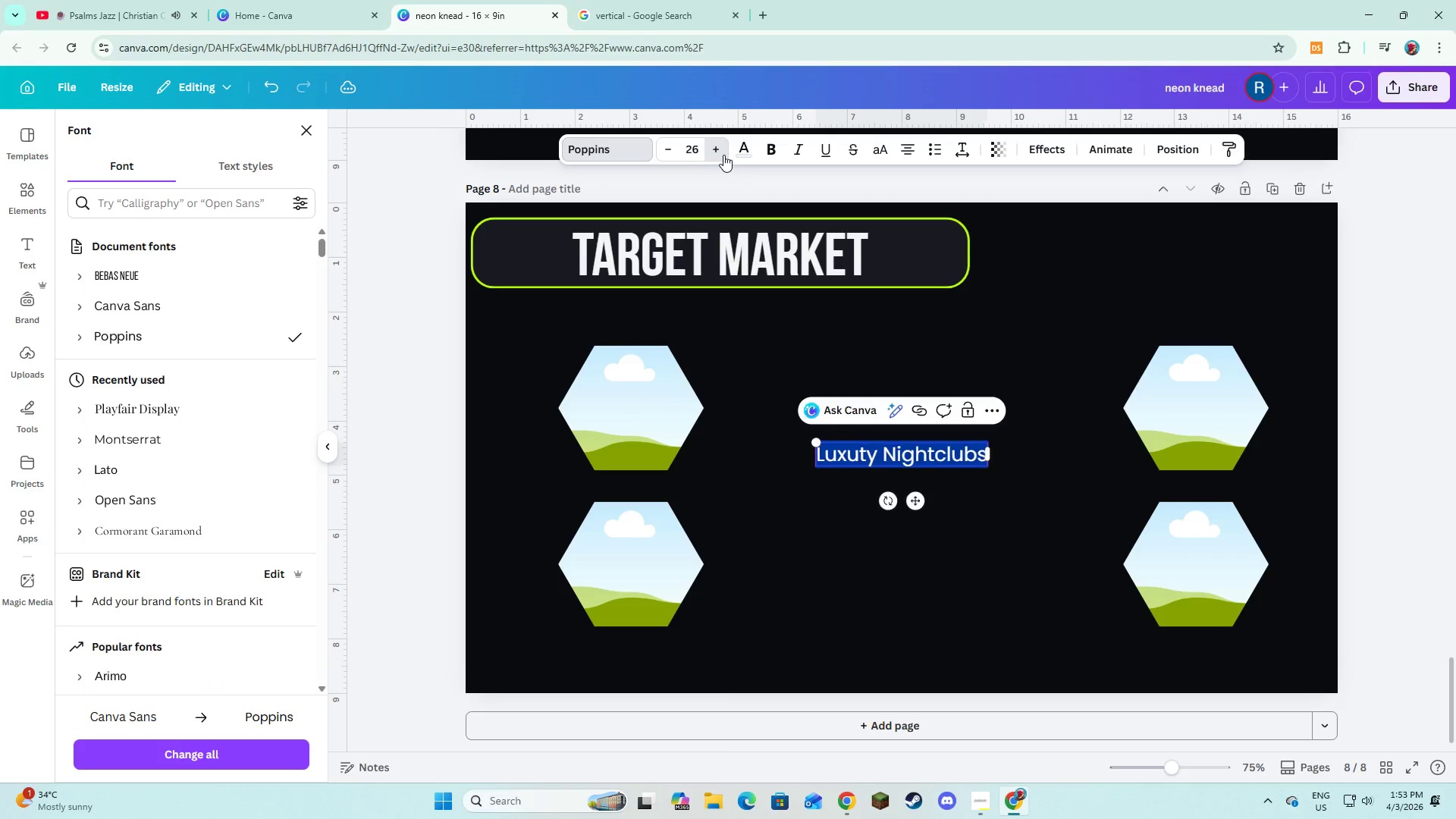 
triple_click([723, 155])
 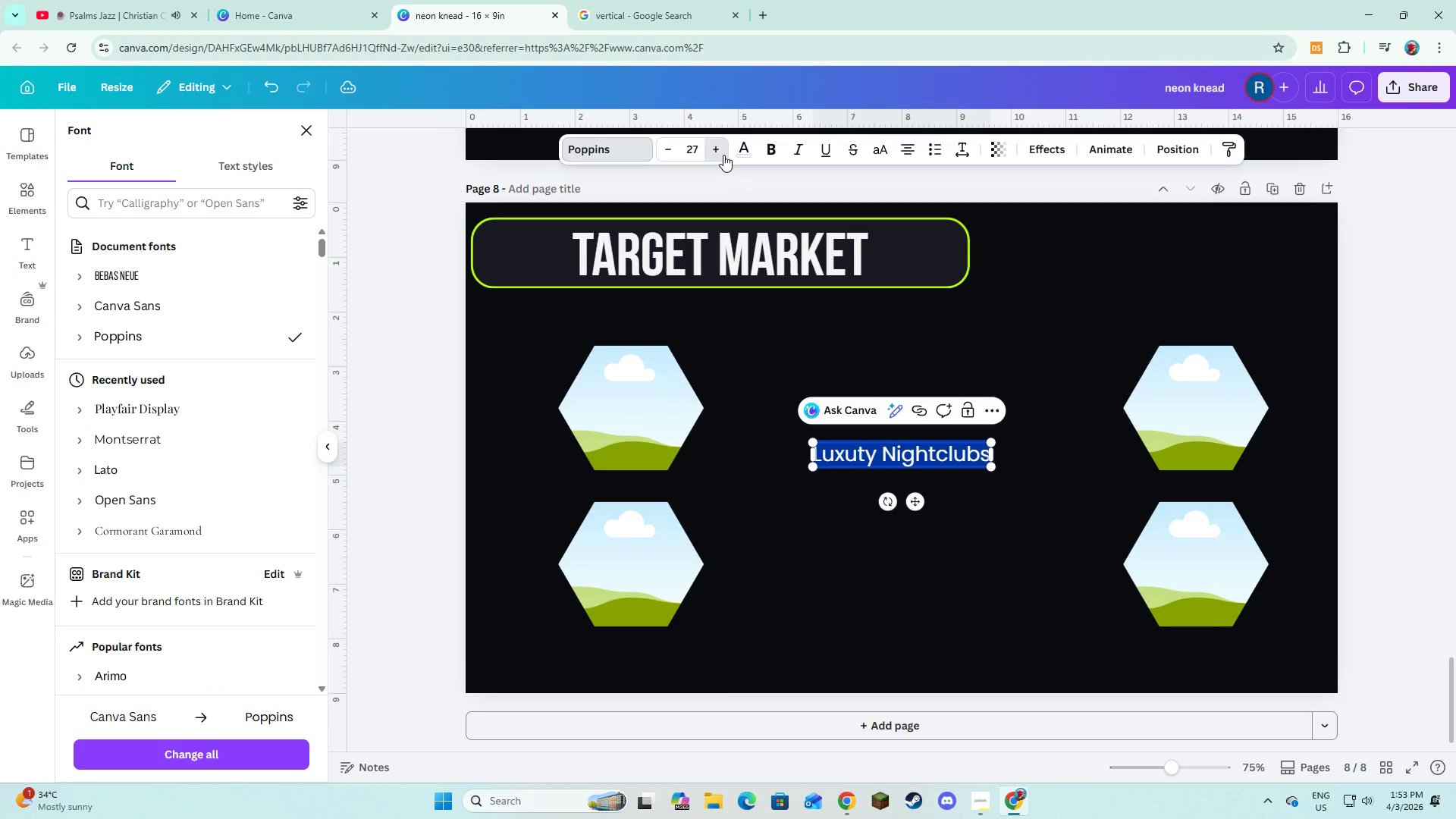 
triple_click([723, 155])
 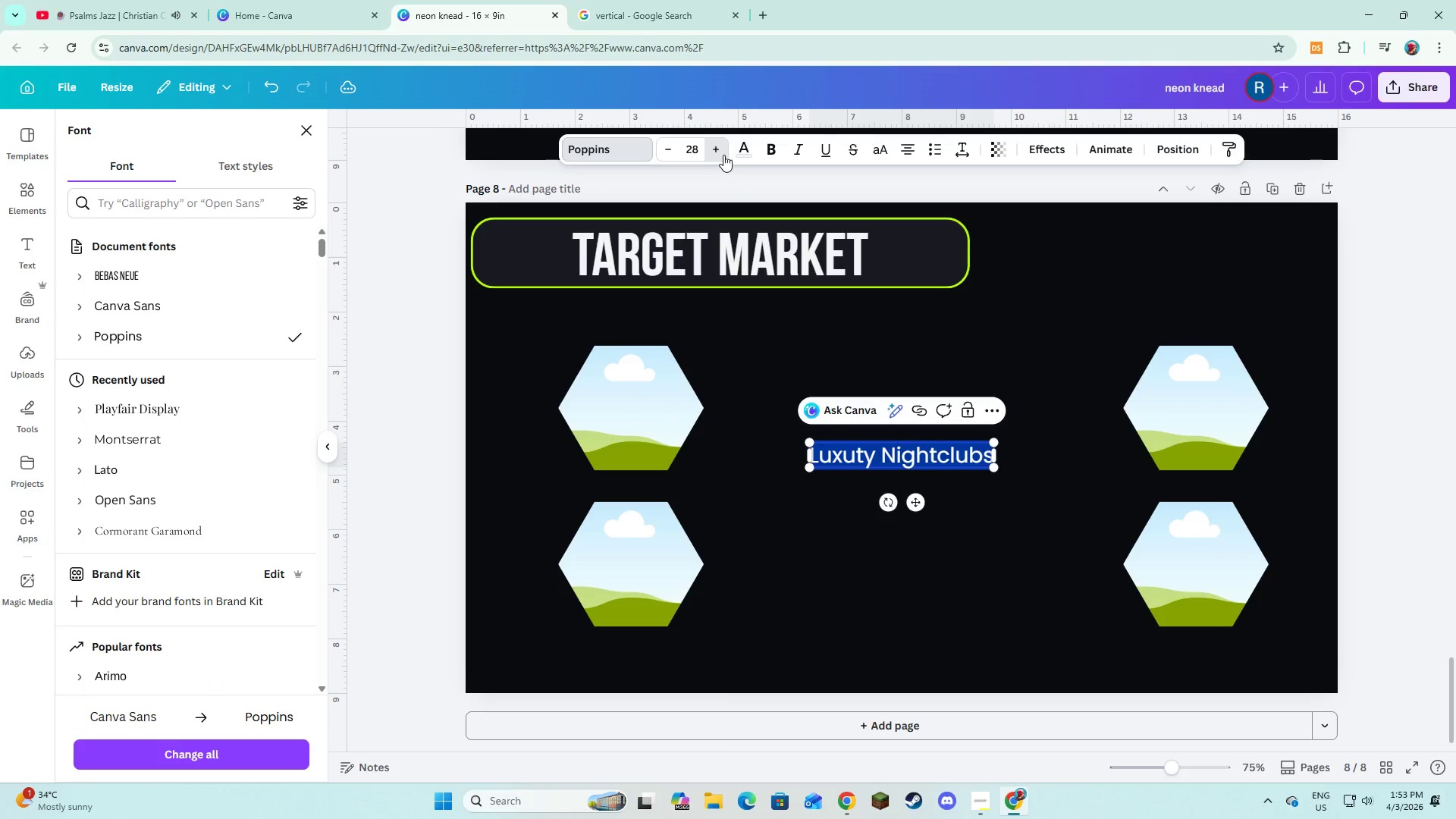 
triple_click([723, 155])
 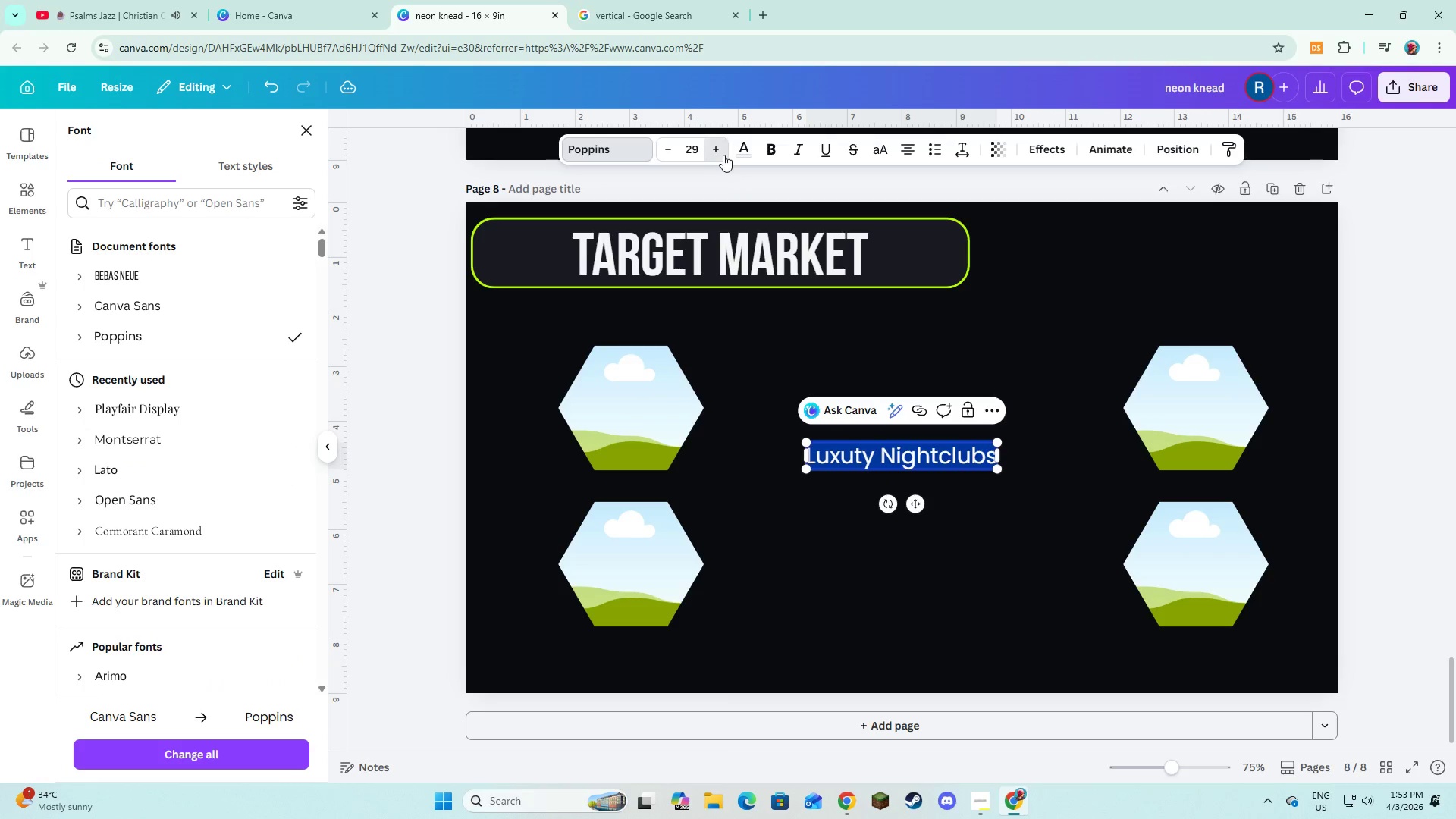 
triple_click([723, 155])
 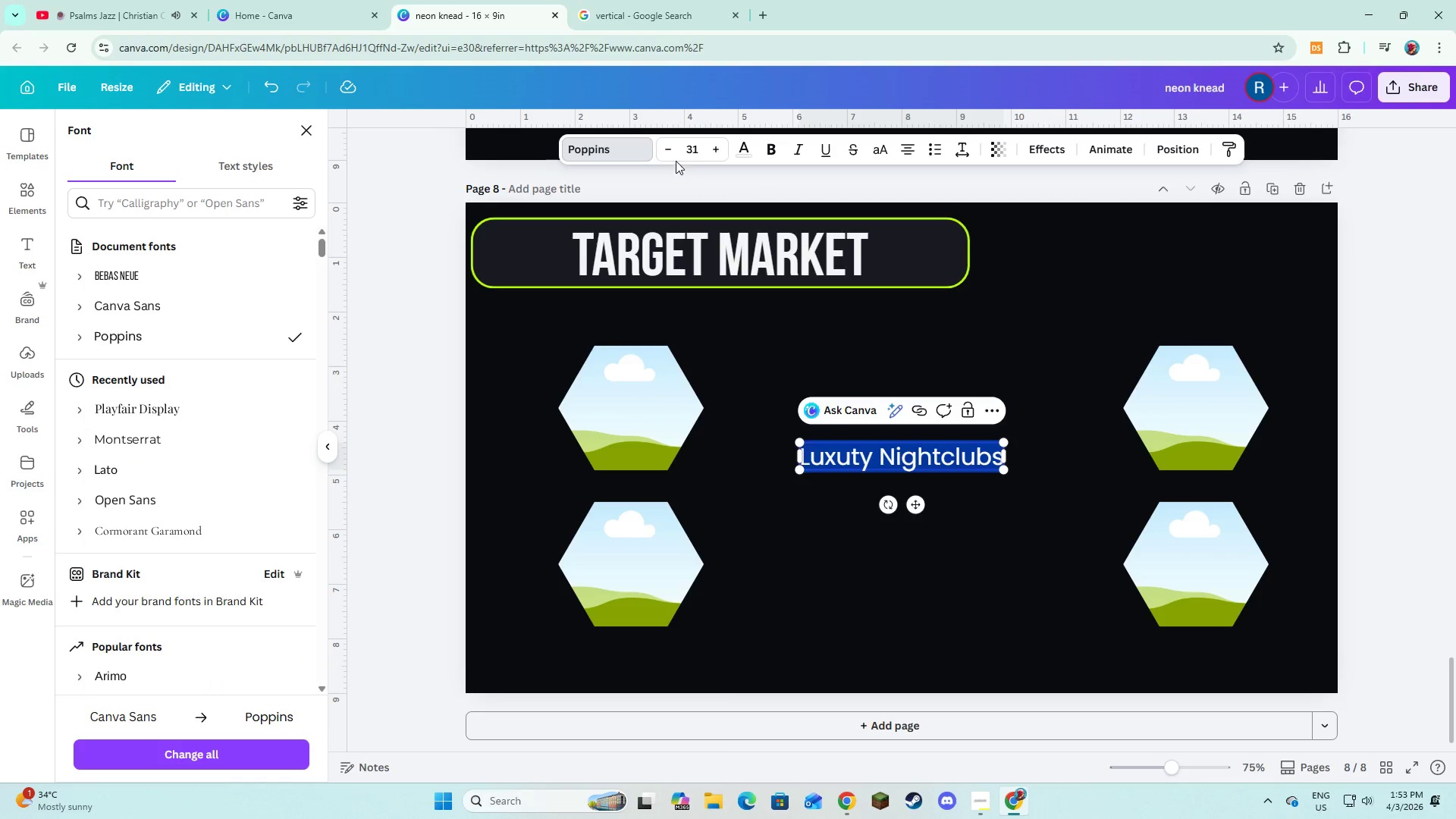 
left_click([671, 157])
 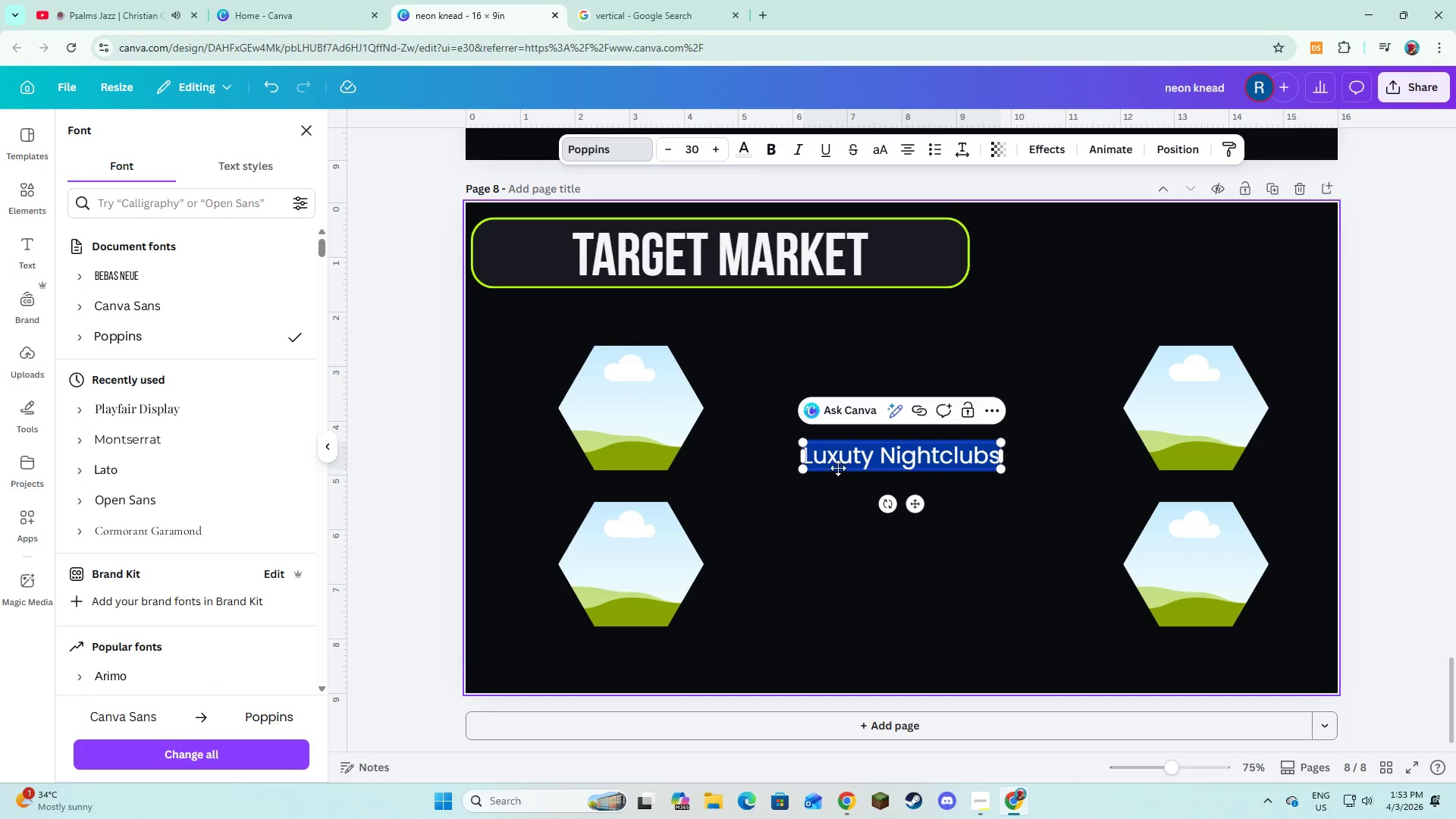 
left_click([846, 454])
 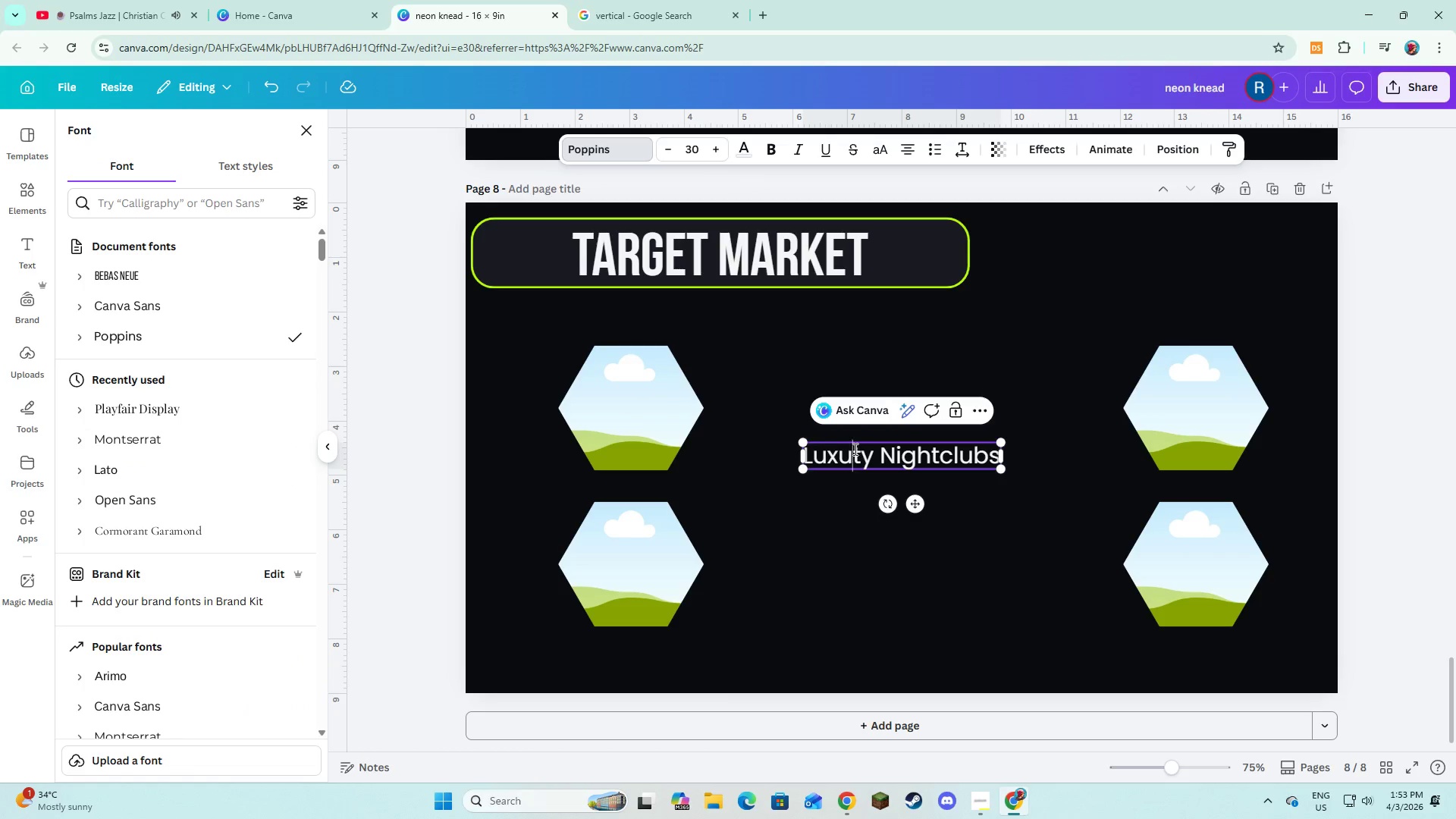 
left_click([855, 449])
 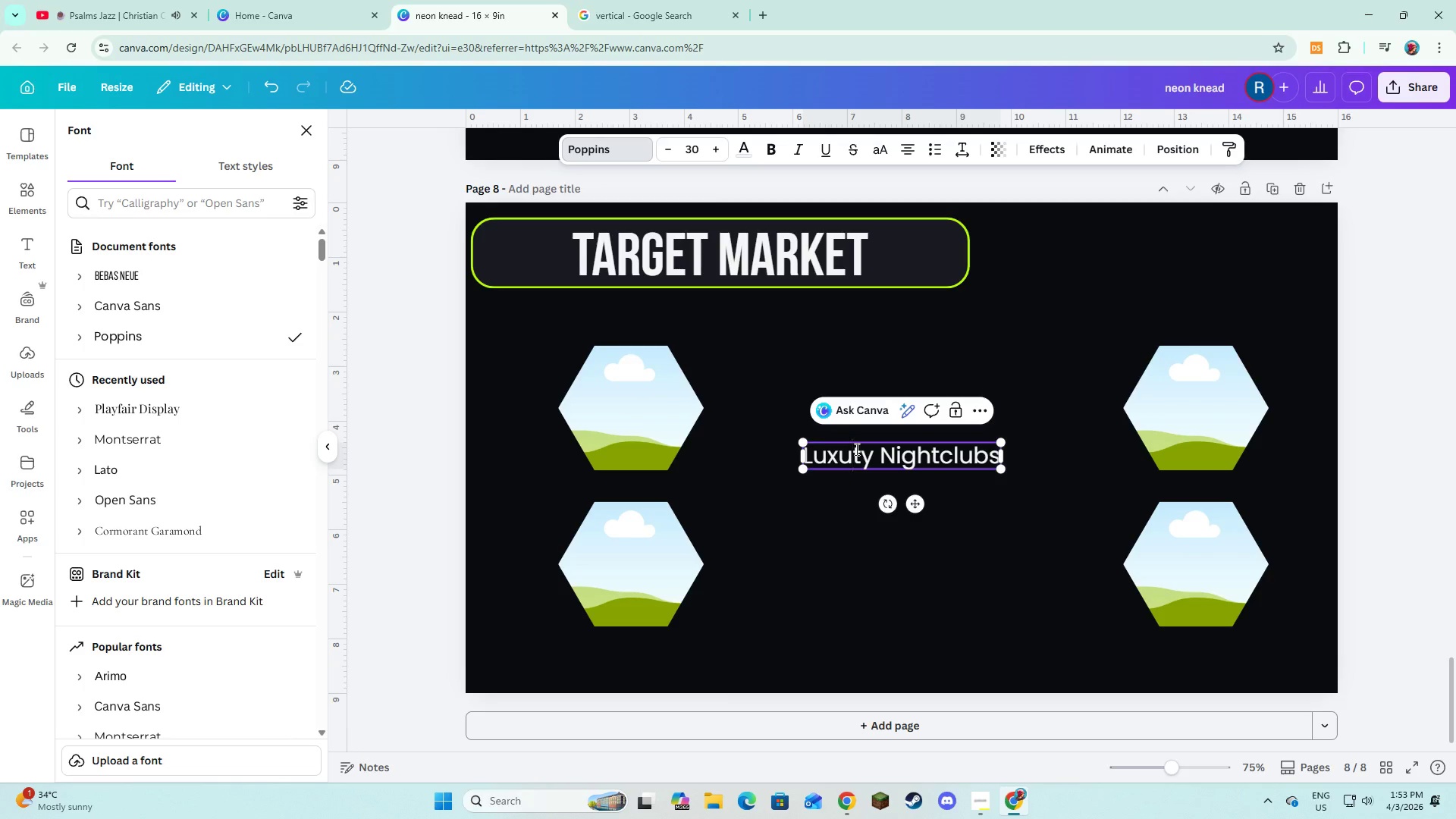 
key(ArrowRight)
 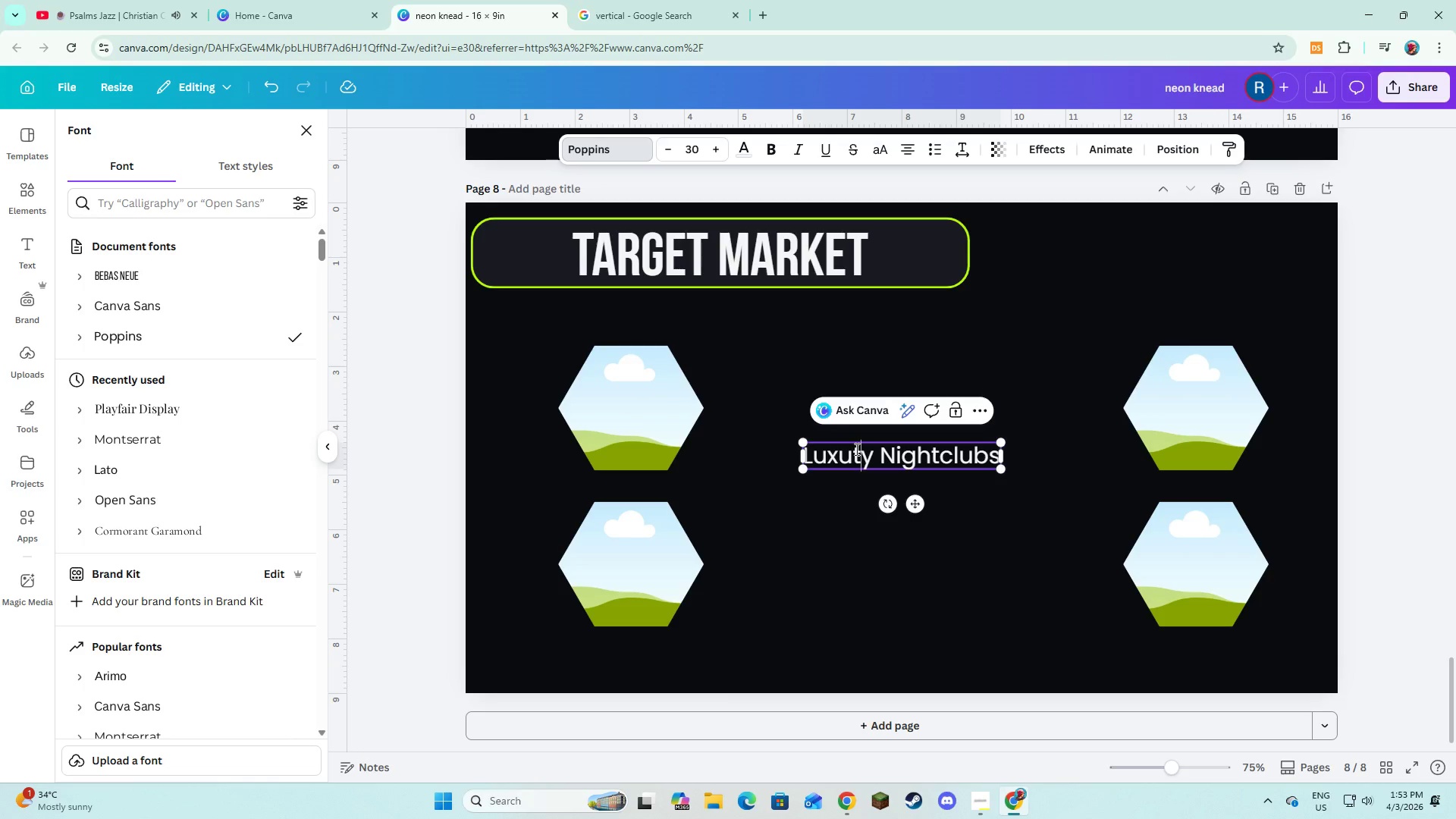 
key(Backspace)
 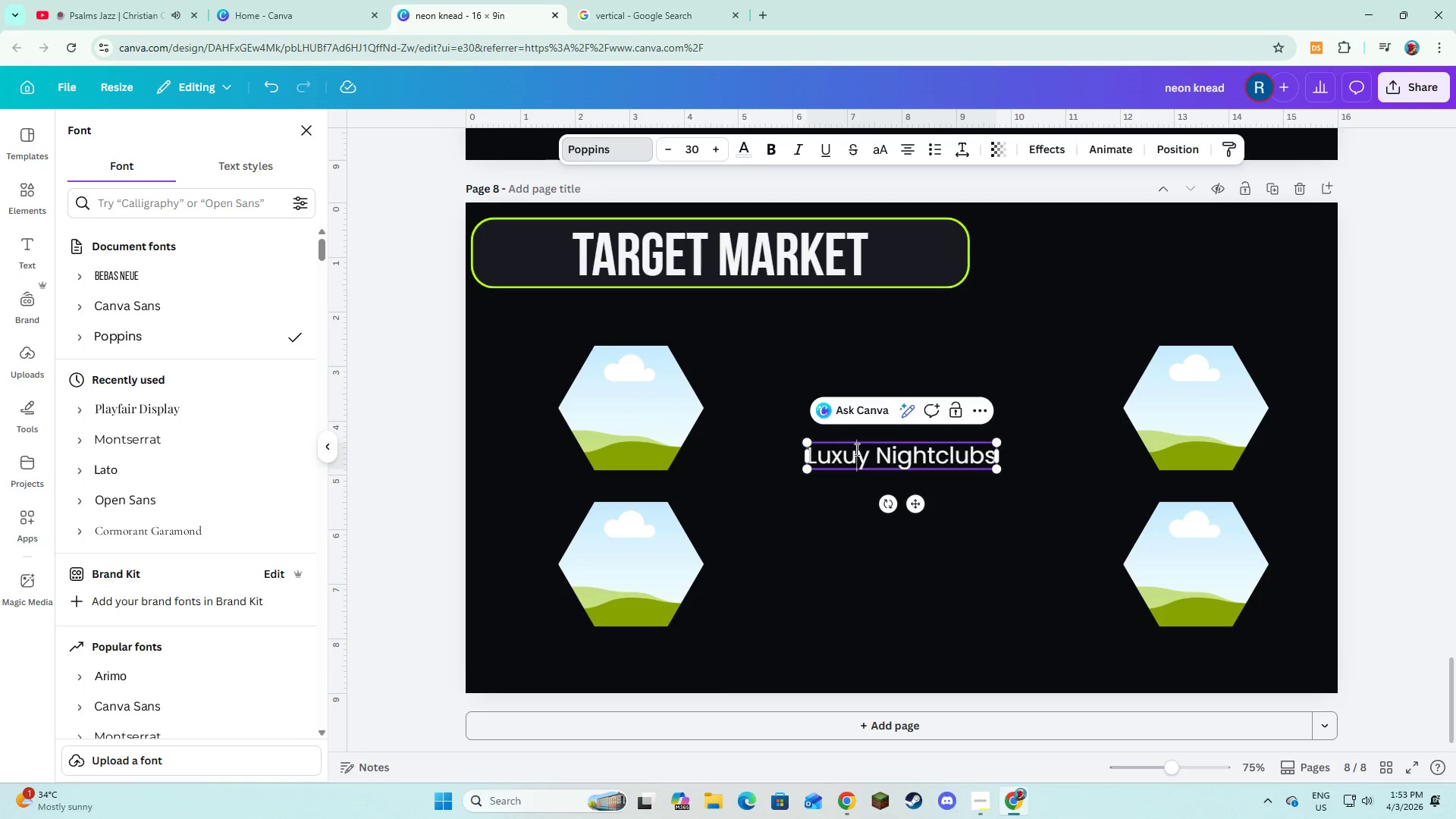 
key(R)
 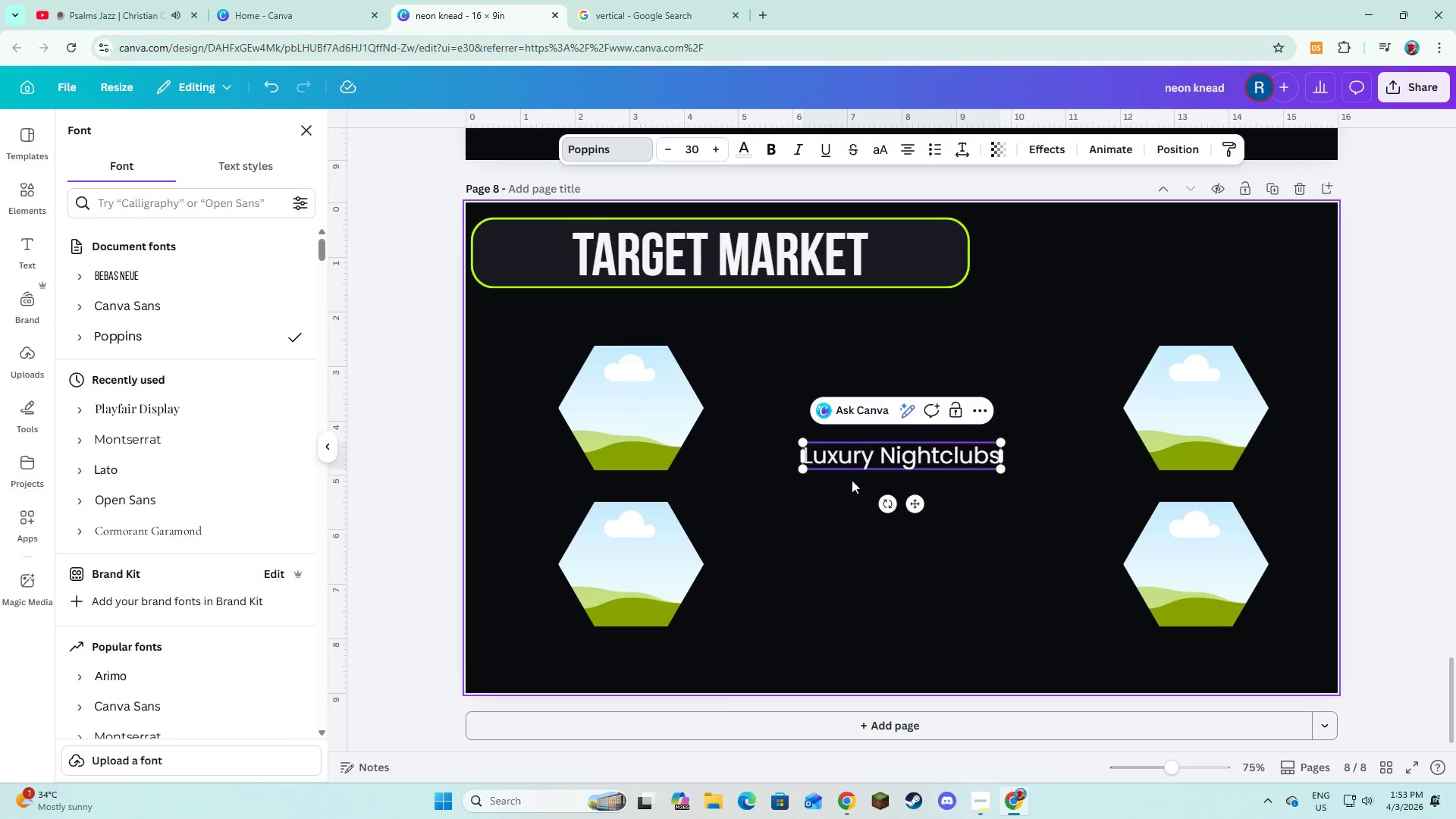 
double_click([861, 461])
 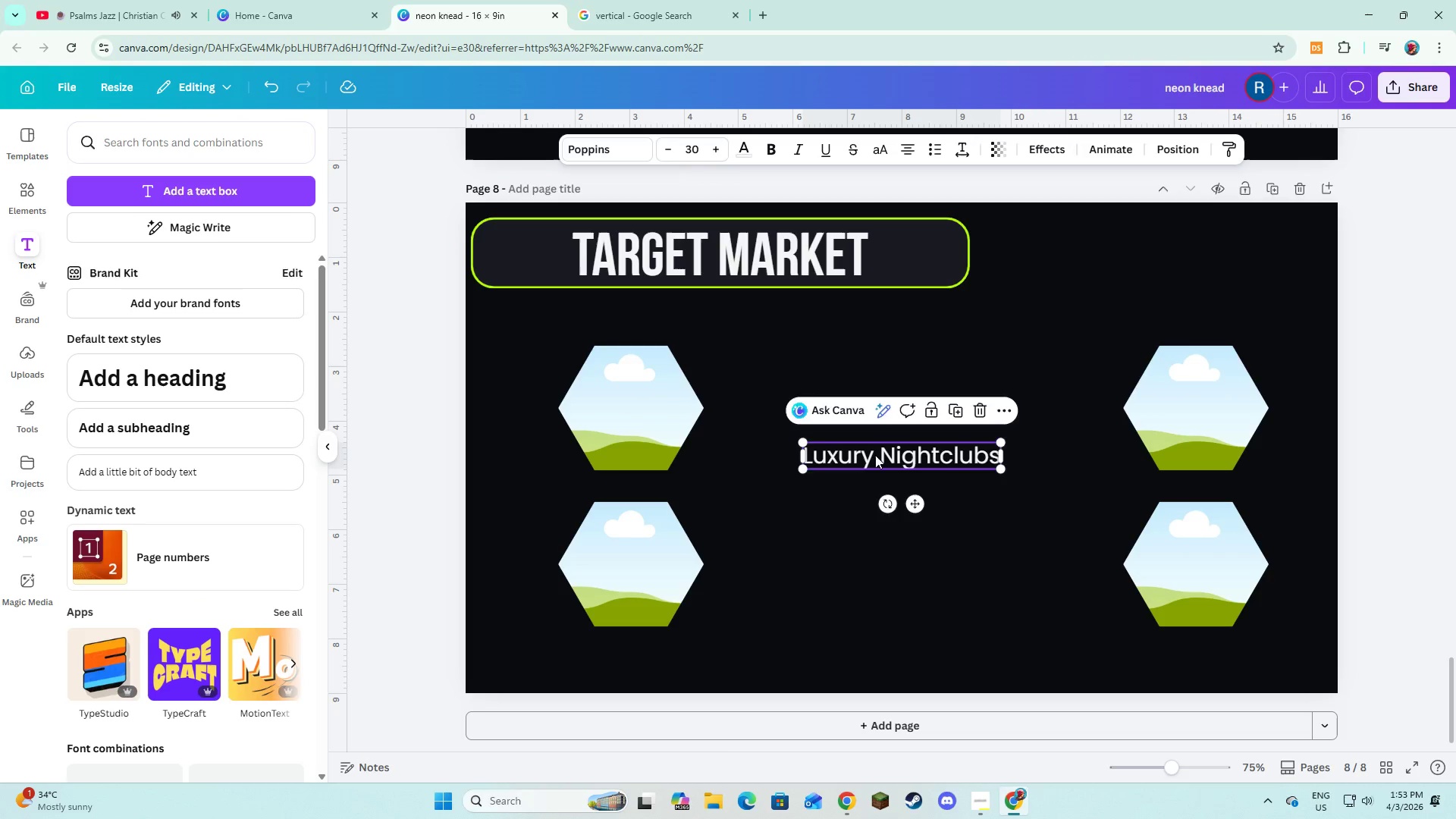 
left_click_drag(start_coordinate=[875, 455], to_coordinate=[801, 406])
 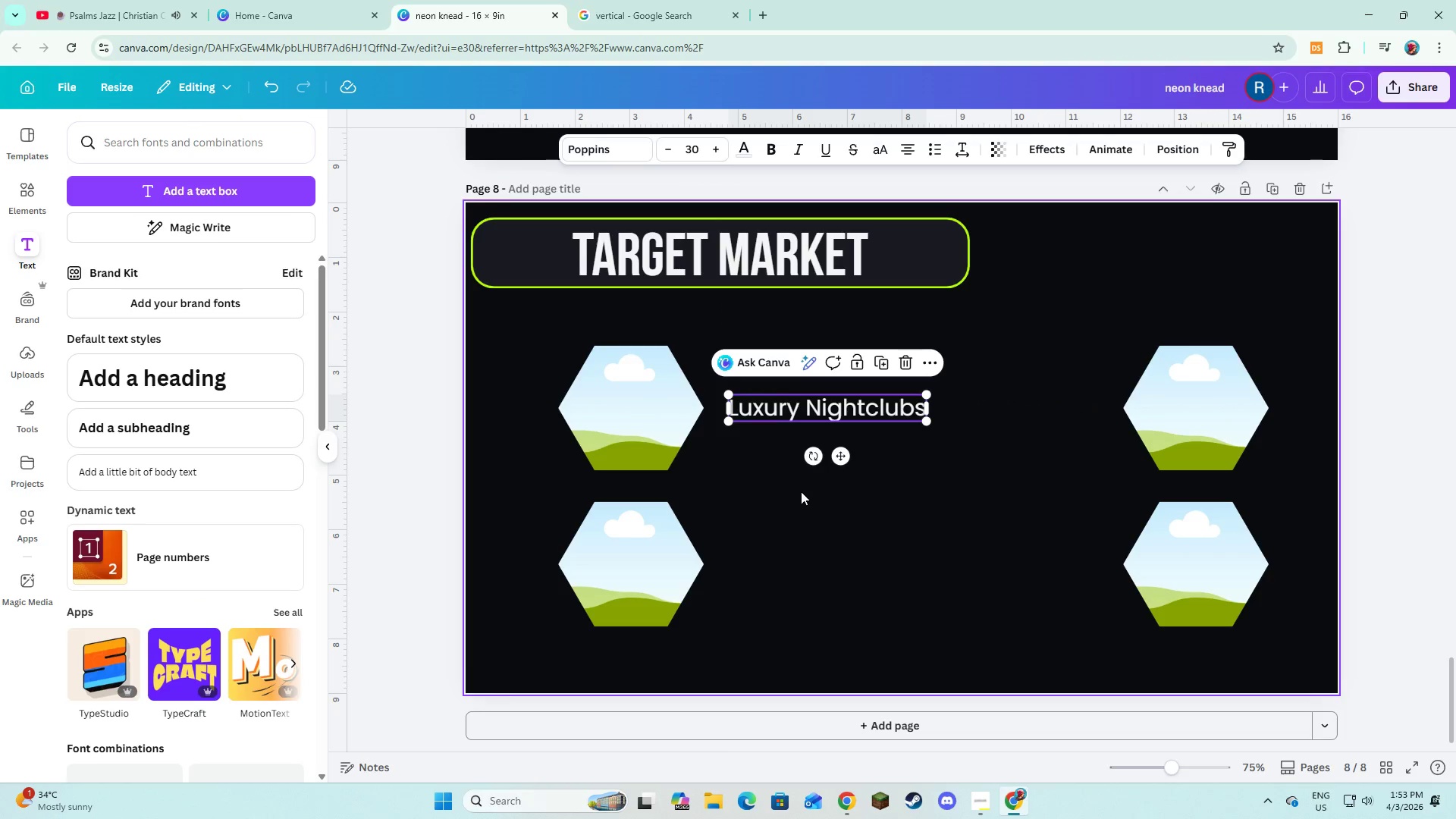 
left_click([801, 494])
 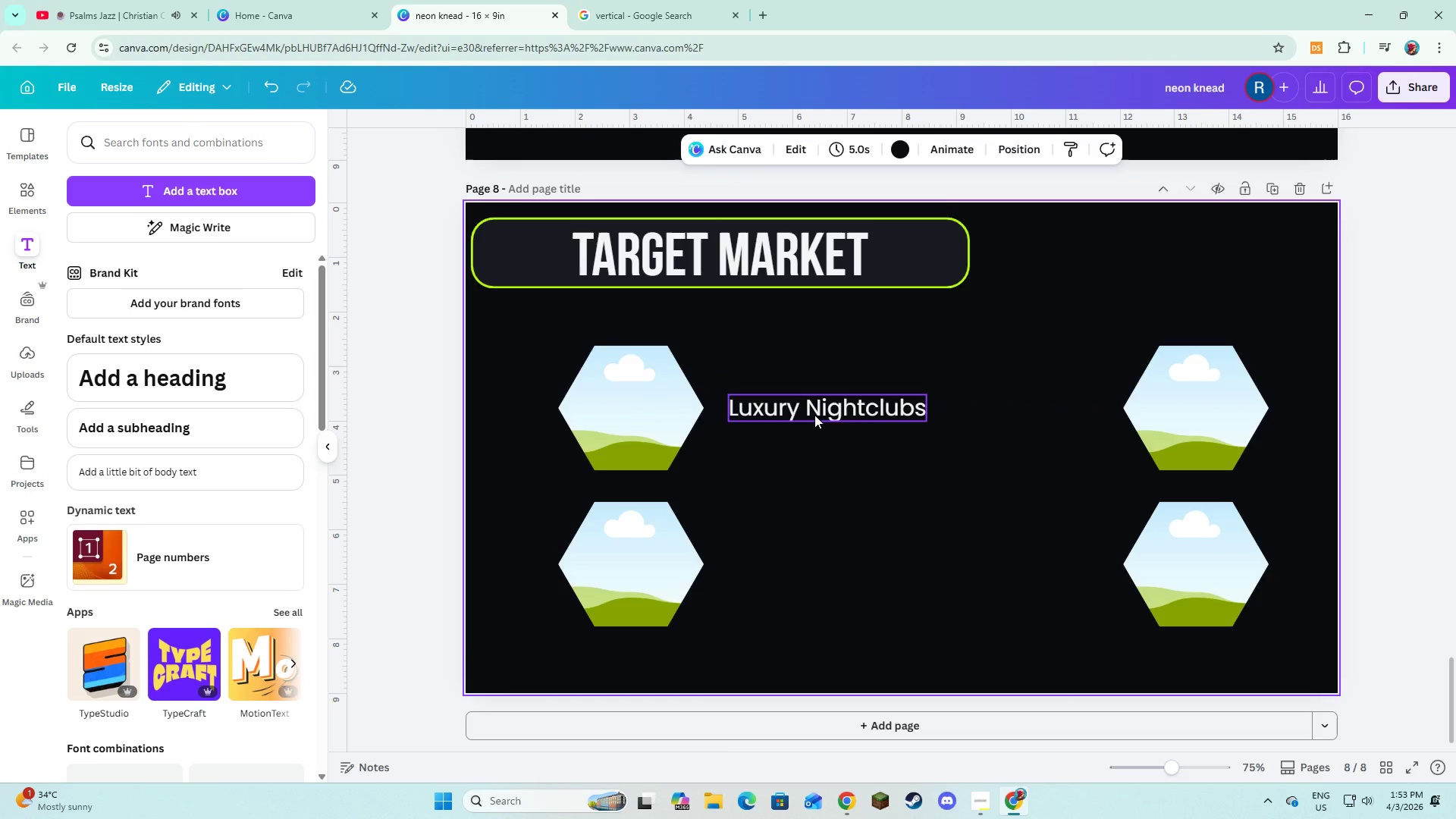 
left_click_drag(start_coordinate=[815, 413], to_coordinate=[801, 412])
 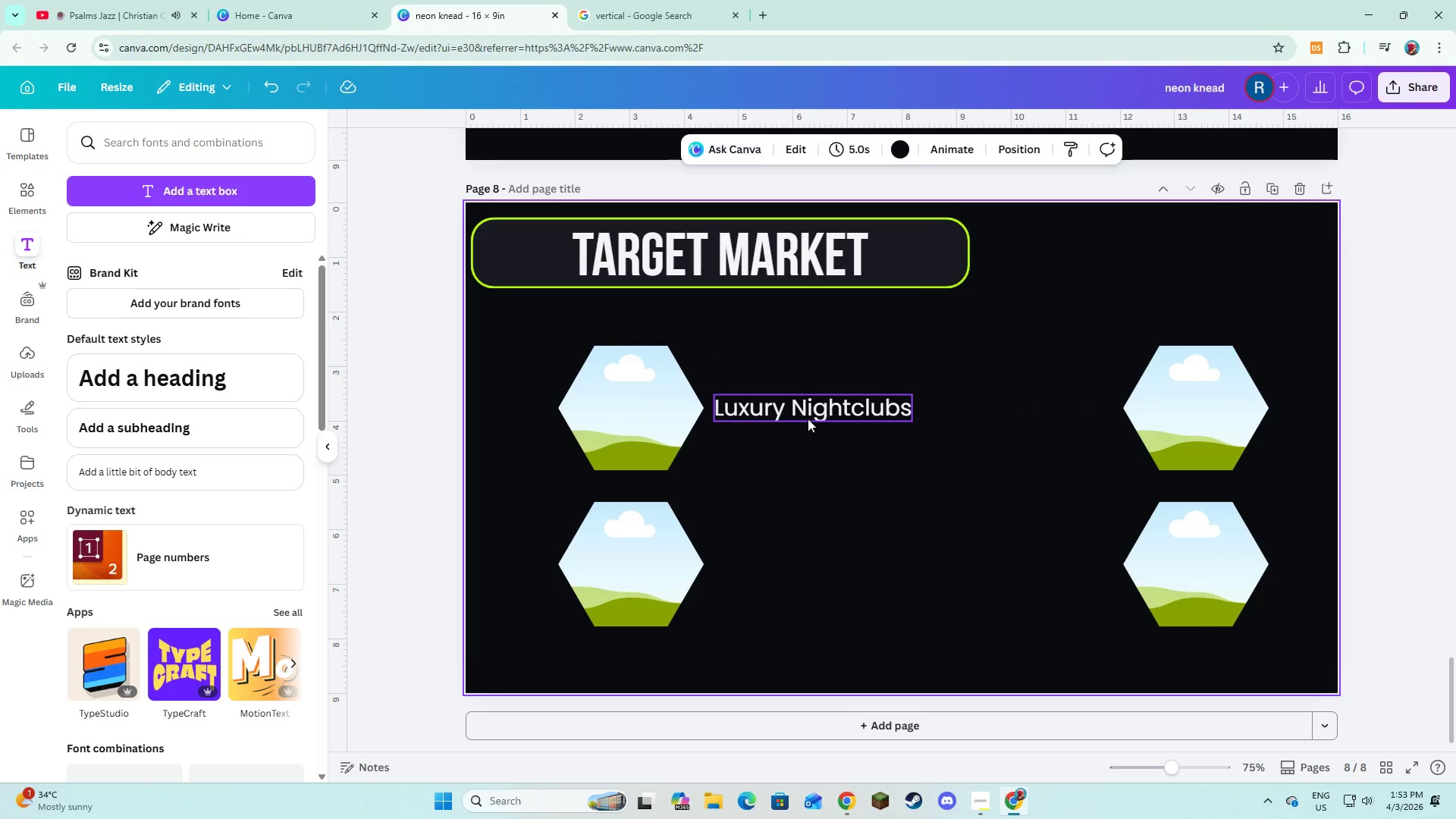 
double_click([808, 419])
 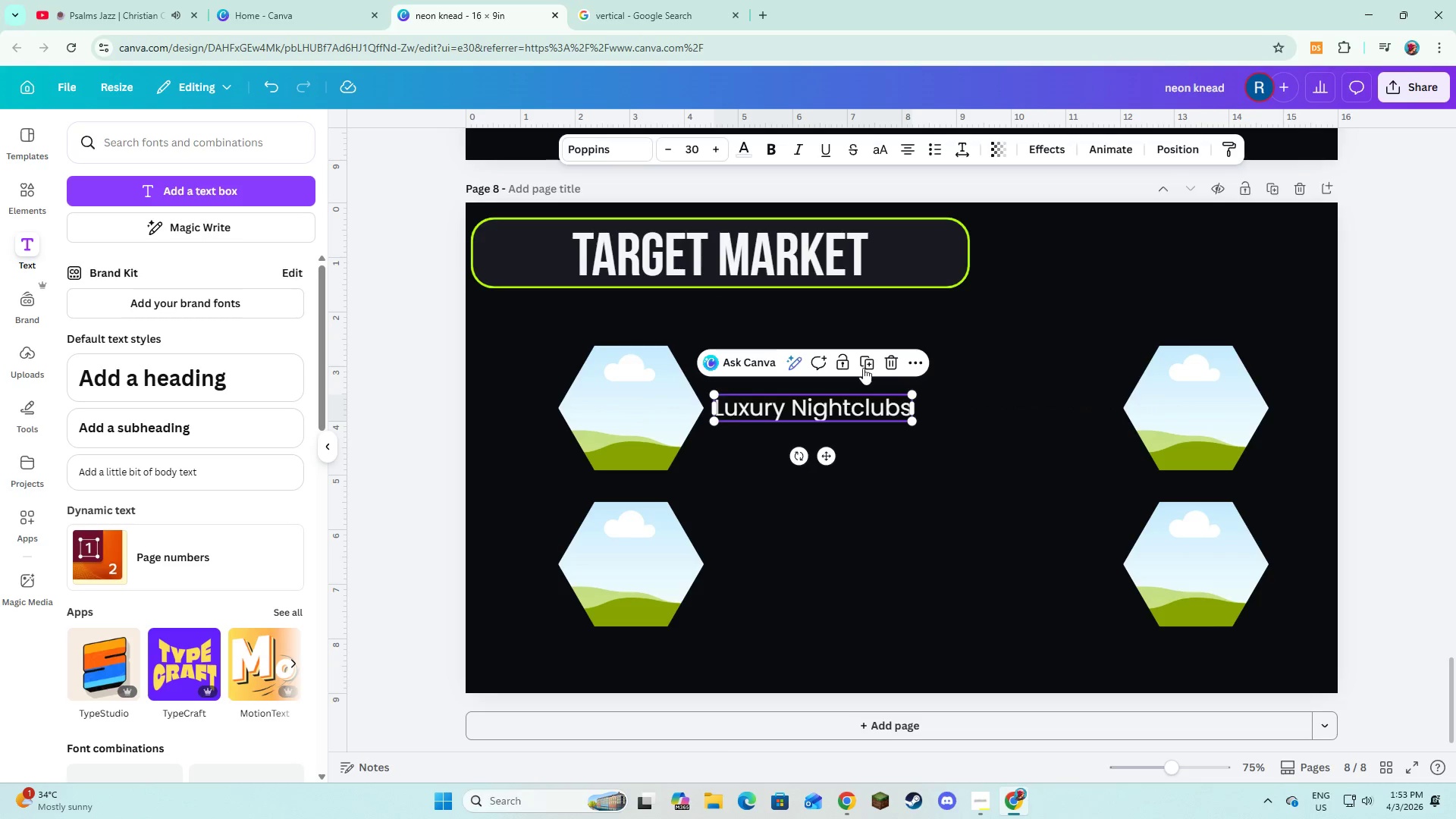 
left_click([864, 366])
 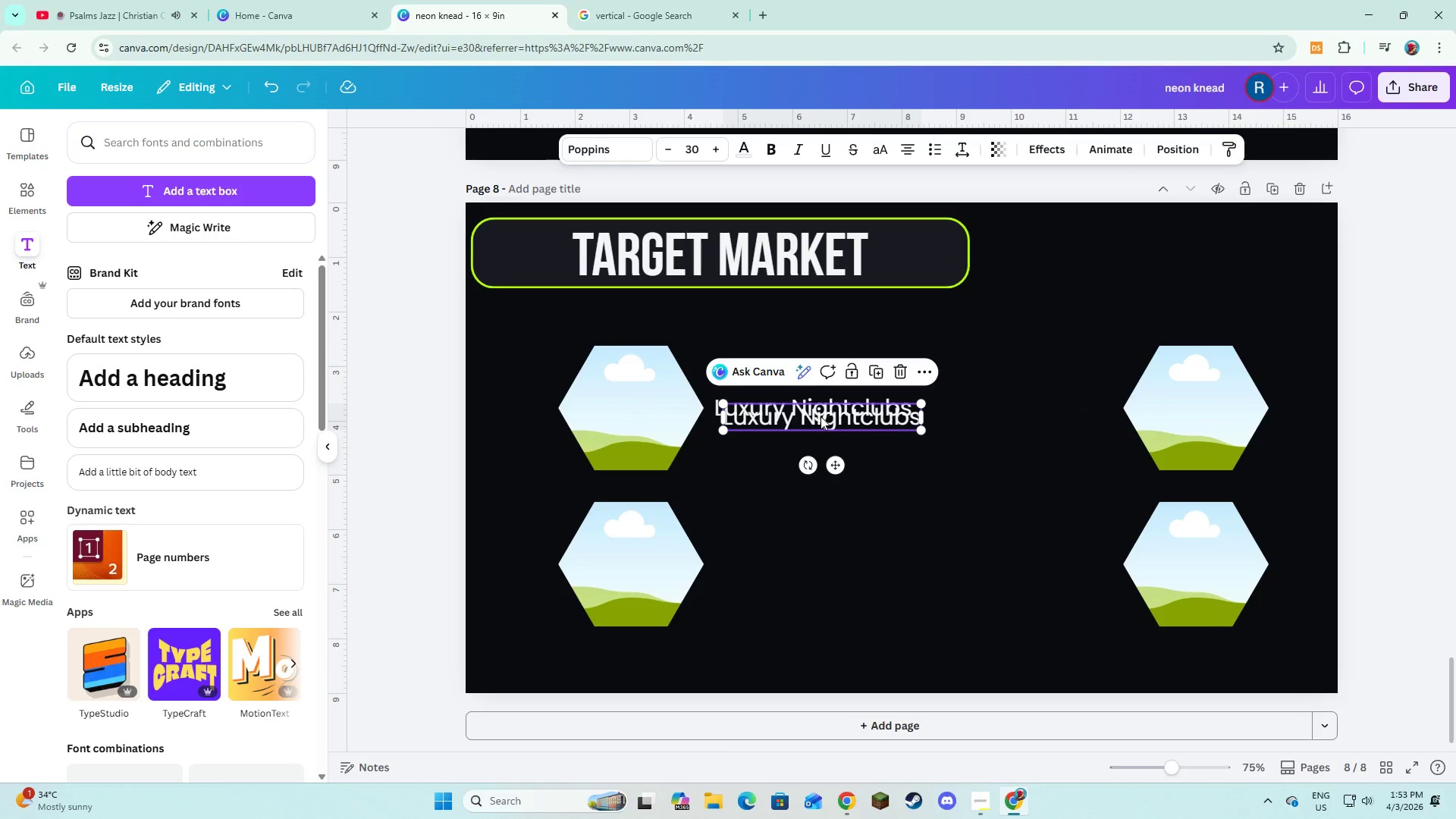 
left_click_drag(start_coordinate=[821, 416], to_coordinate=[817, 566])
 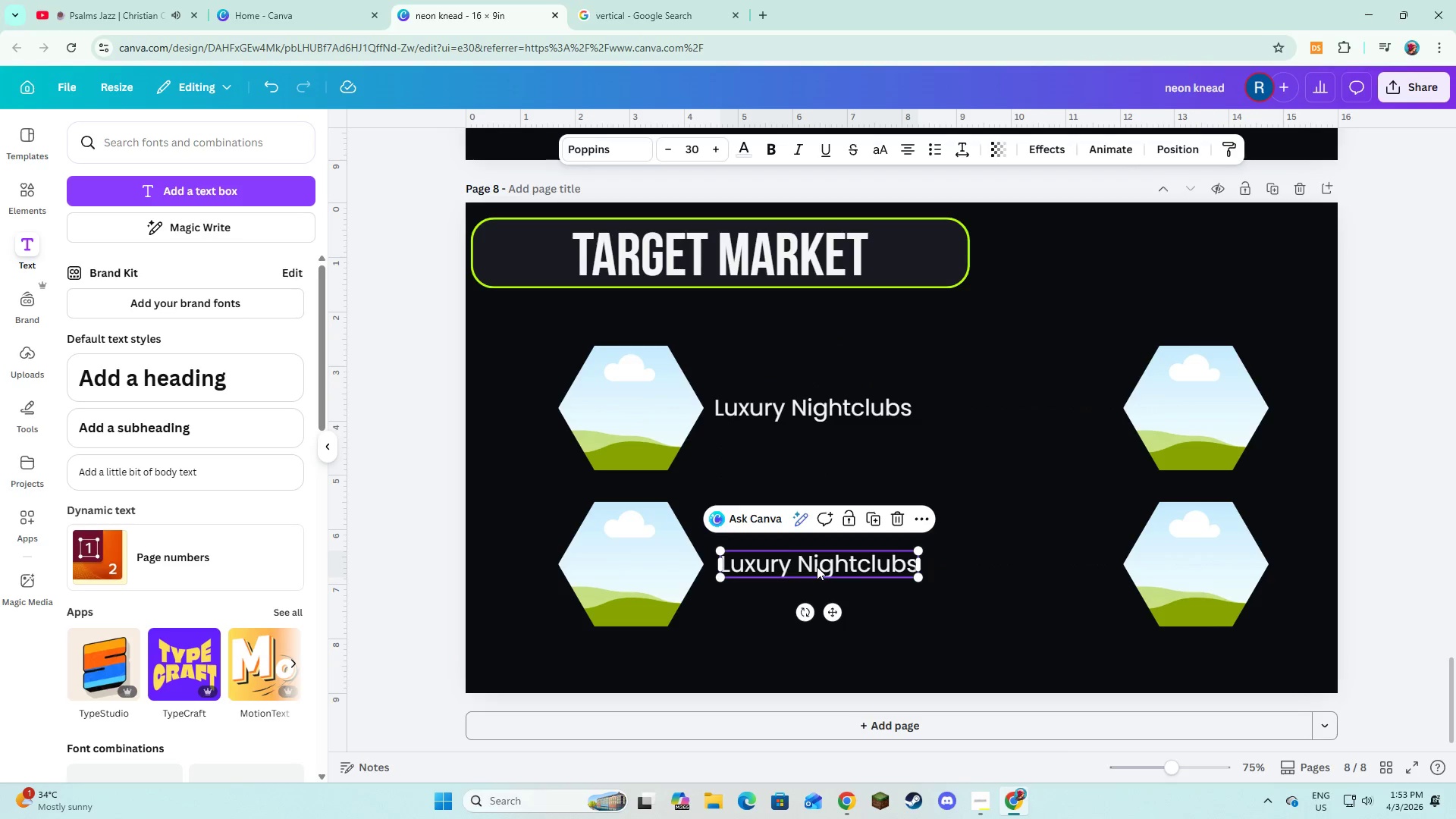 
left_click([817, 566])
 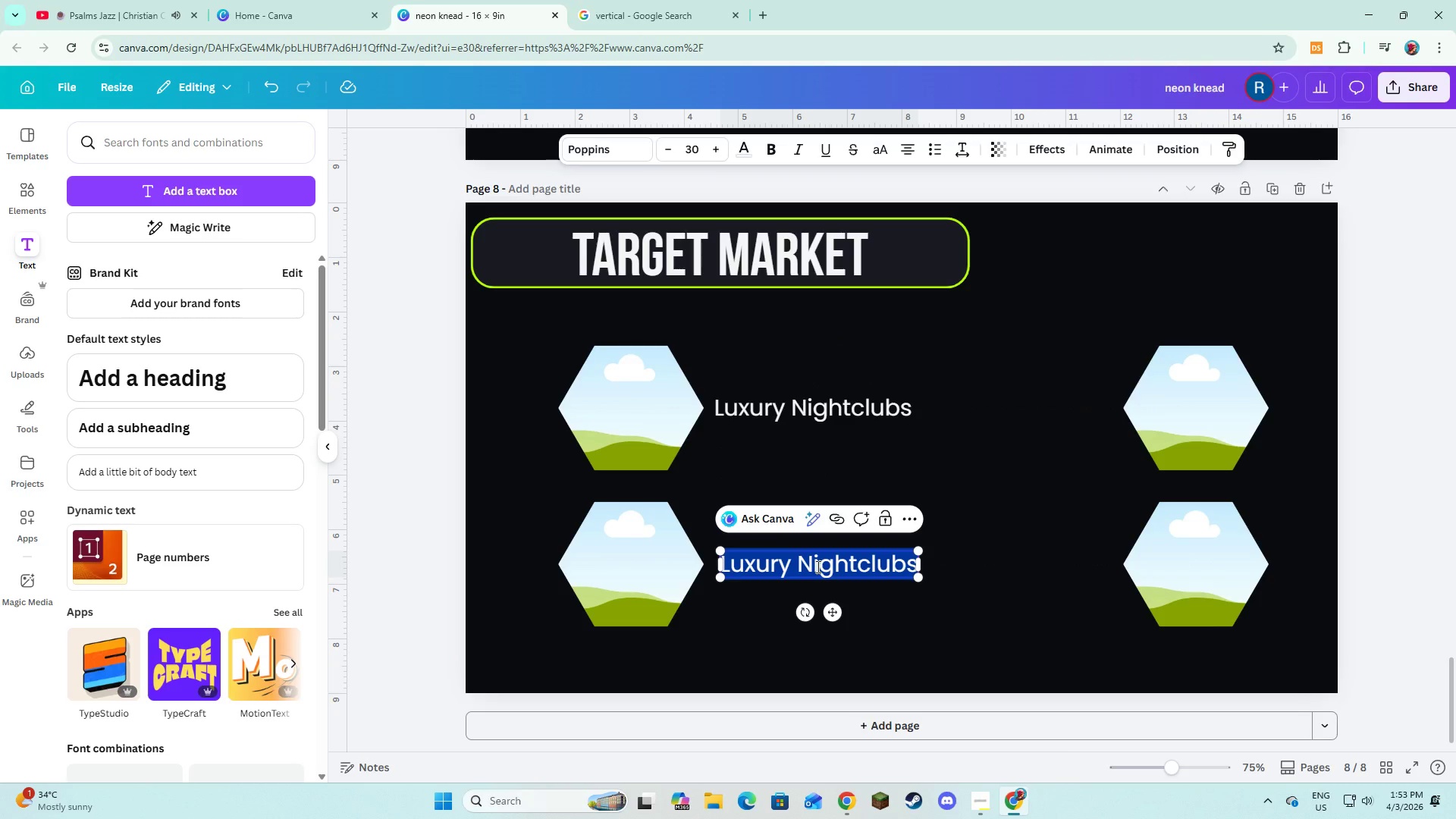 
type(Music Festivals)
 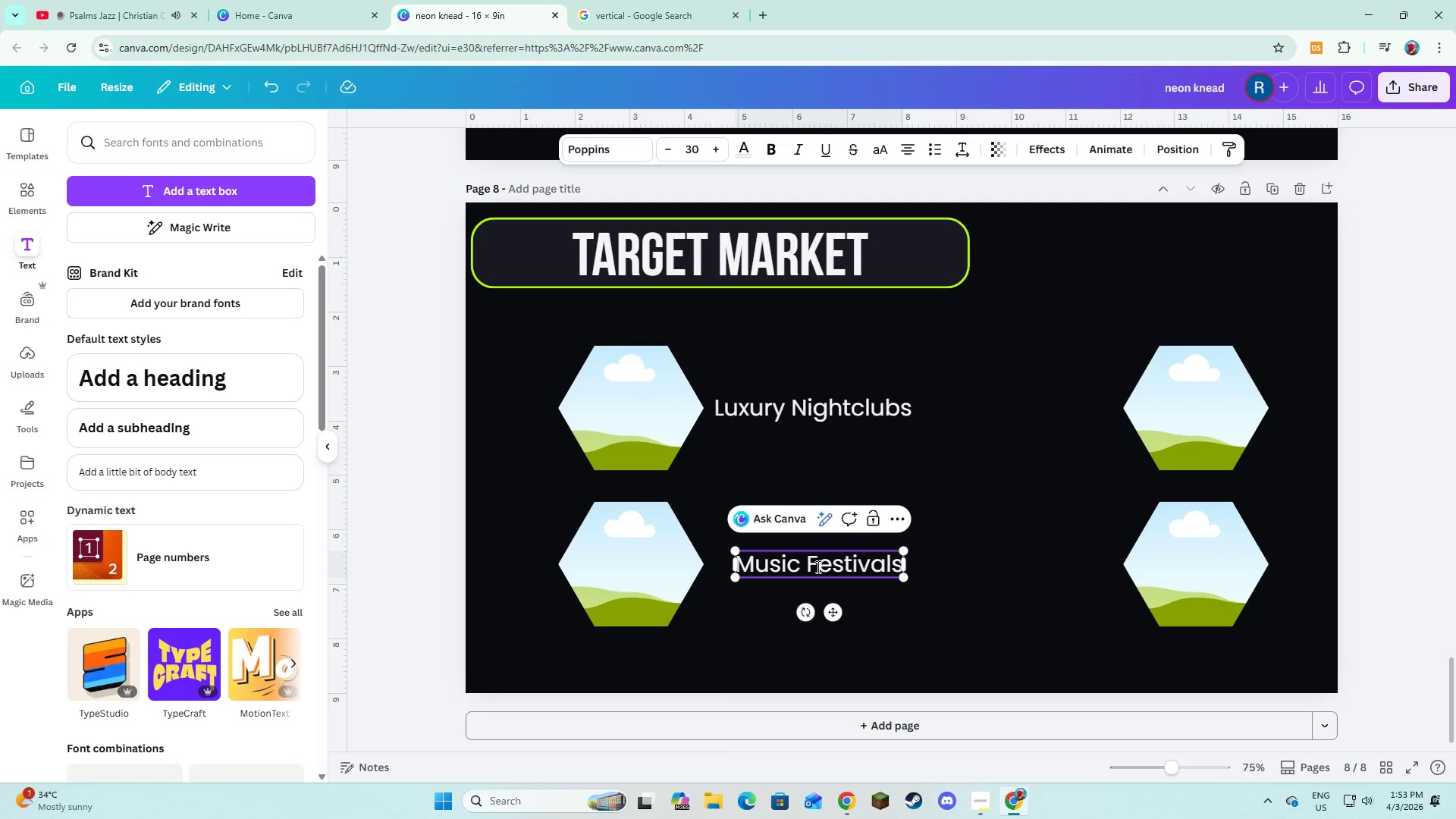 
double_click([839, 569])
 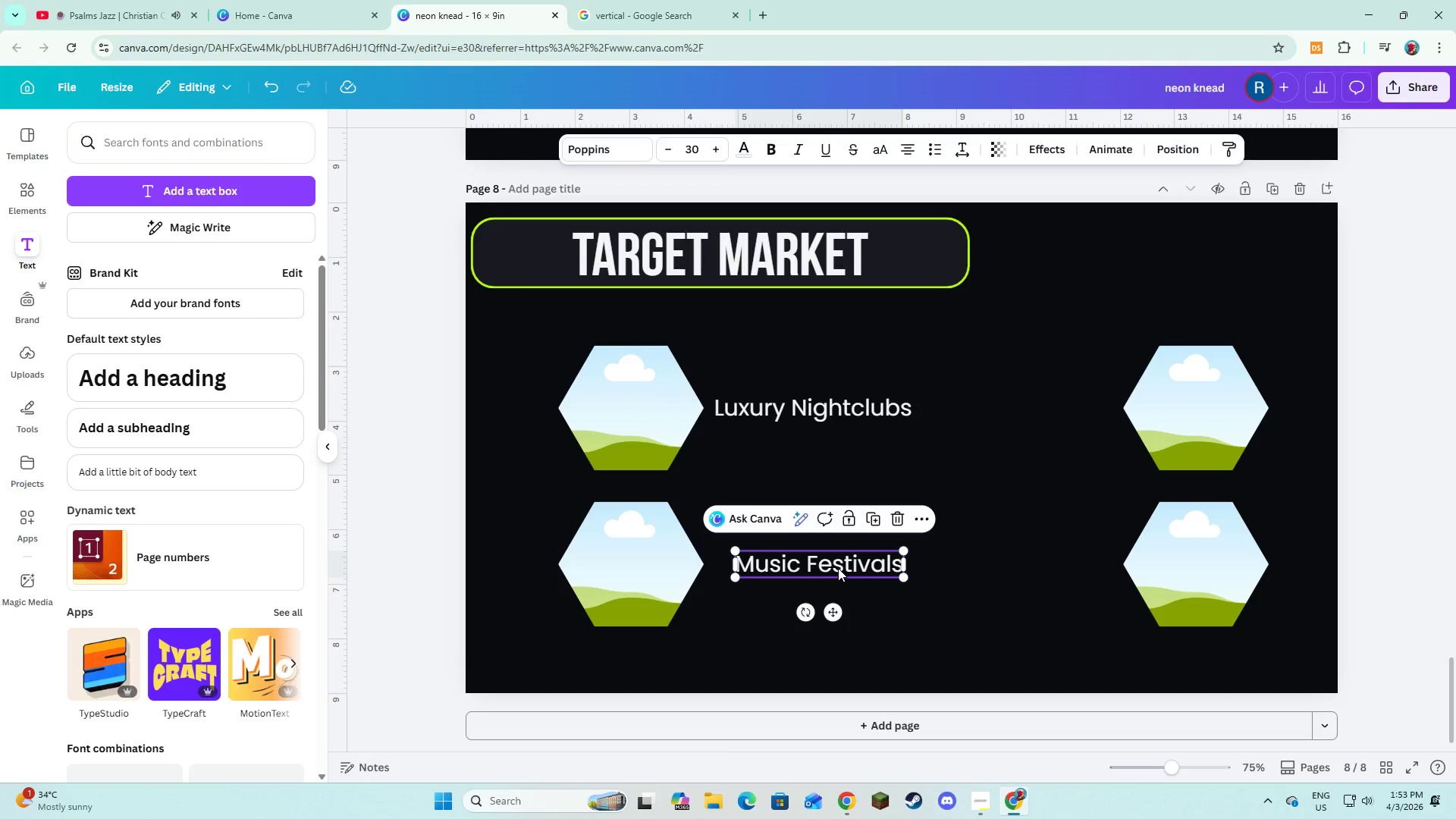 
left_click_drag(start_coordinate=[839, 568], to_coordinate=[821, 571])
 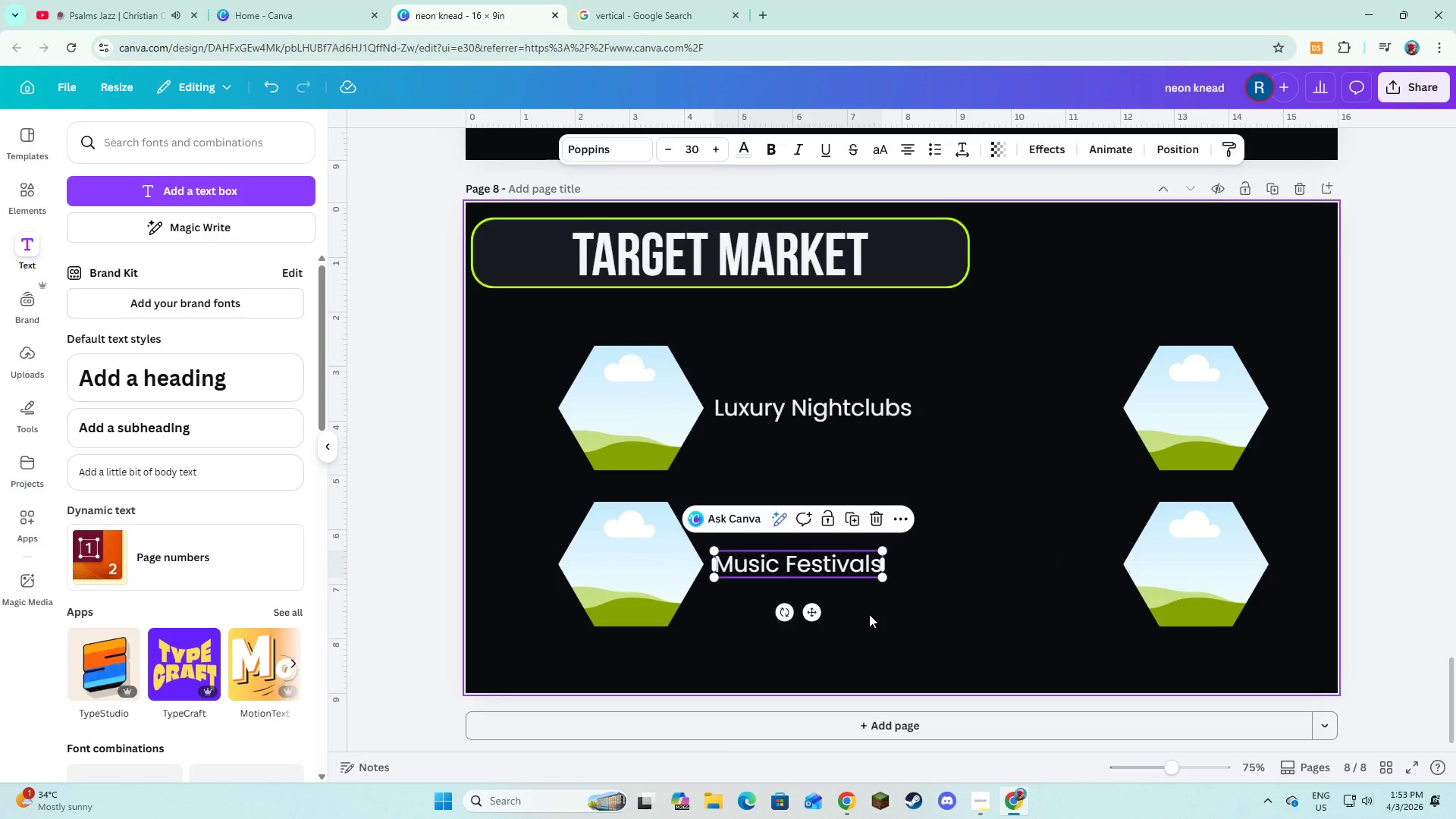 
left_click([869, 614])
 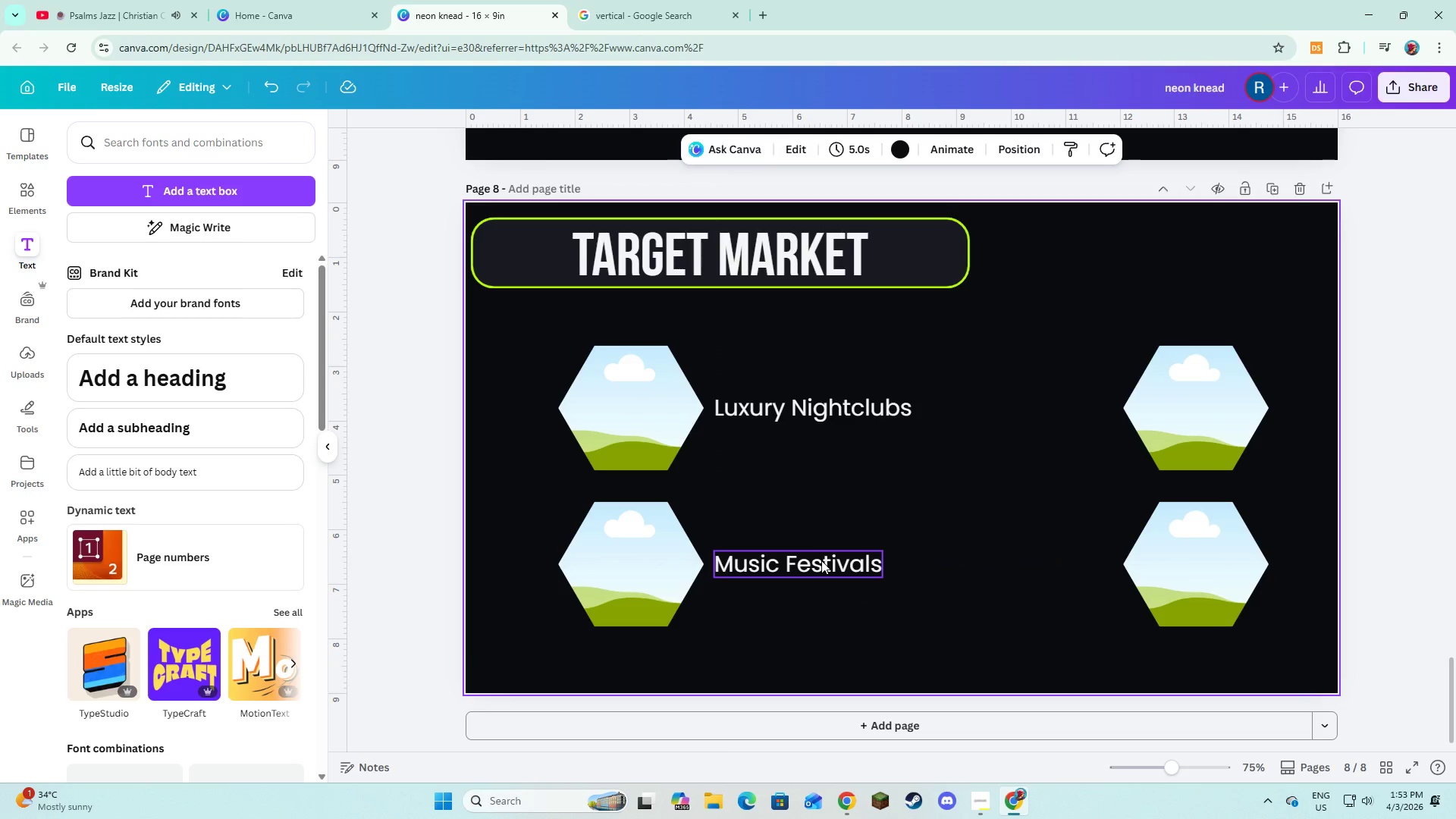 
left_click([821, 560])
 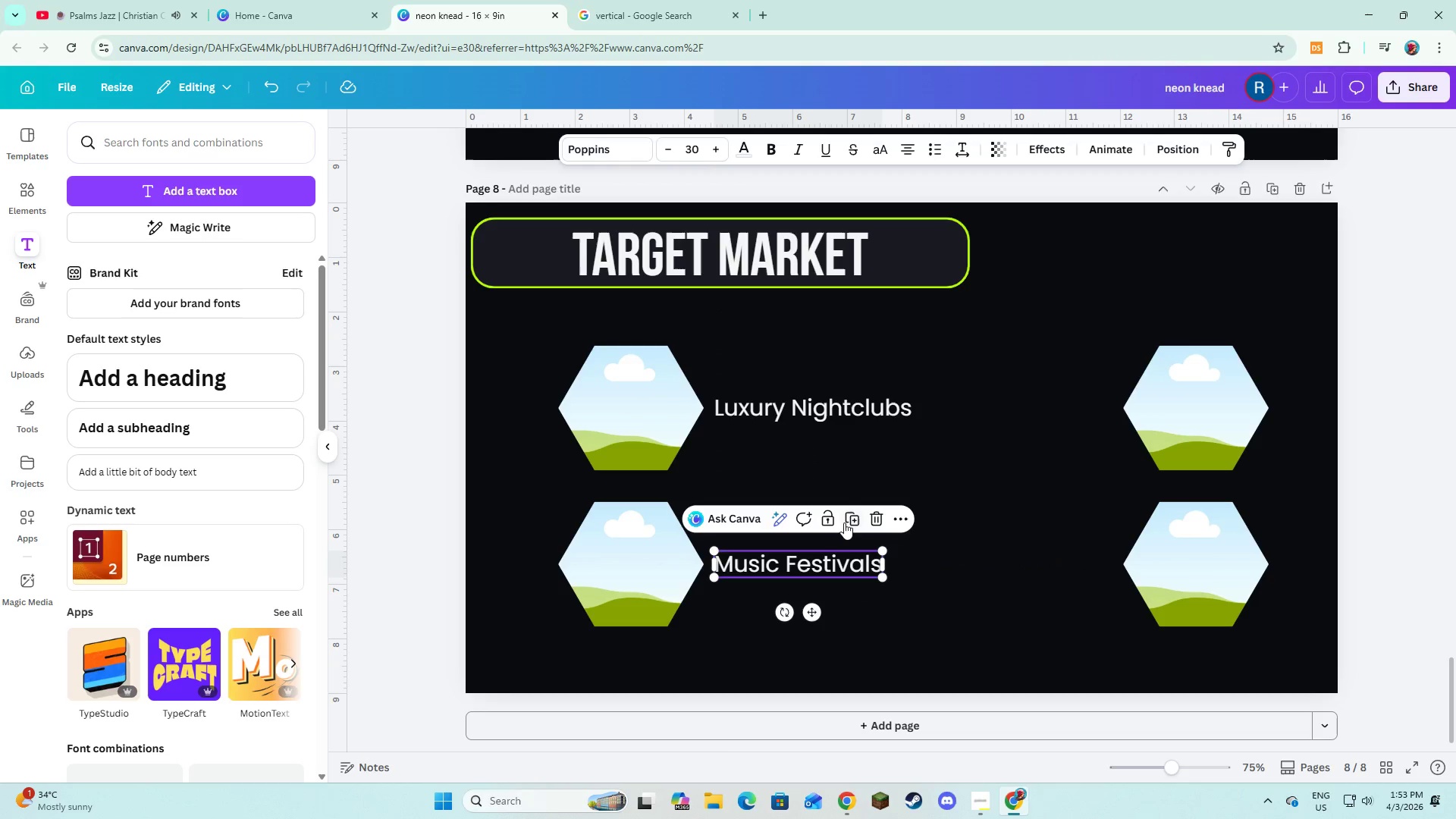 
left_click([846, 520])
 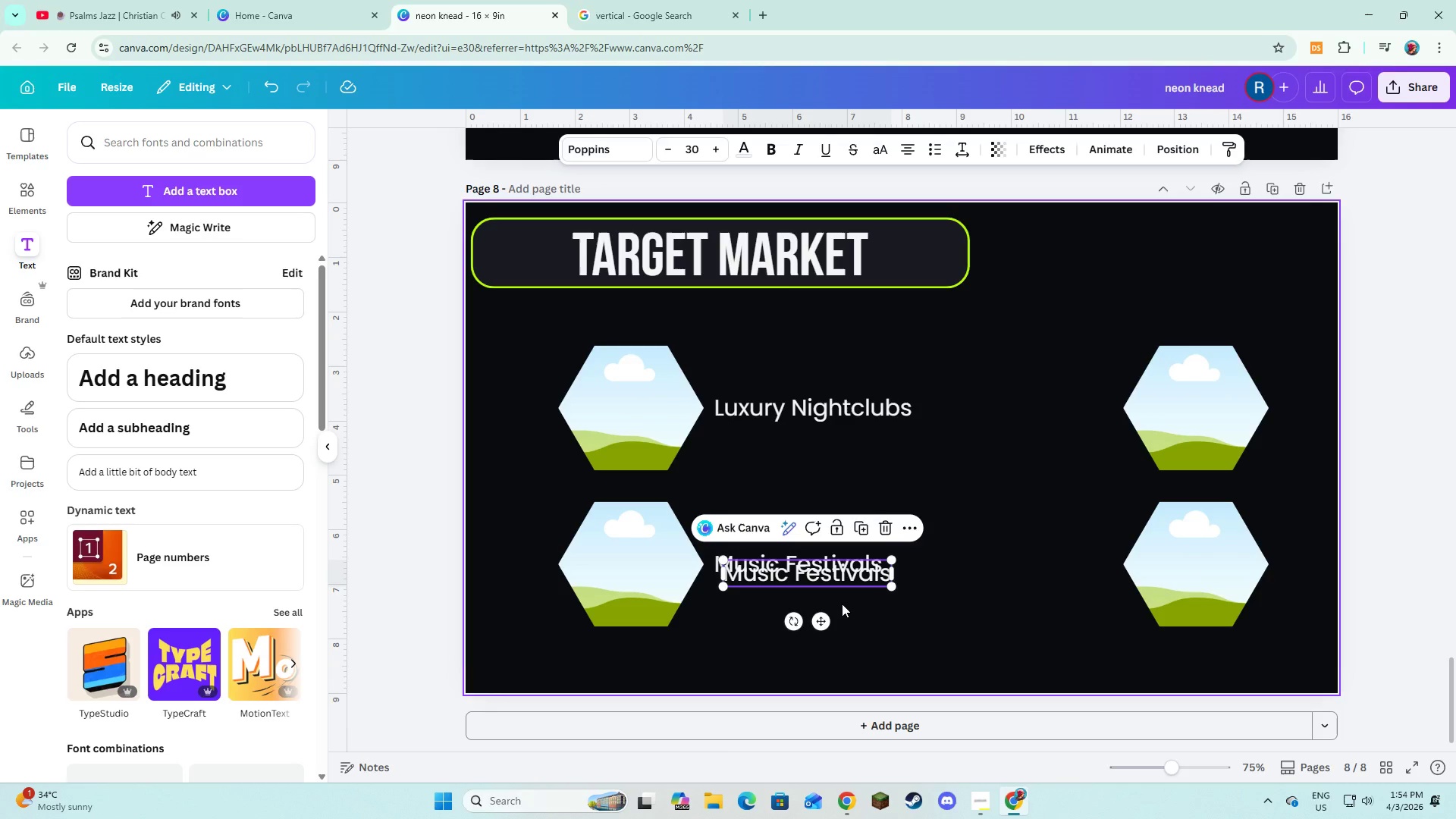 
left_click_drag(start_coordinate=[824, 623], to_coordinate=[1038, 457])
 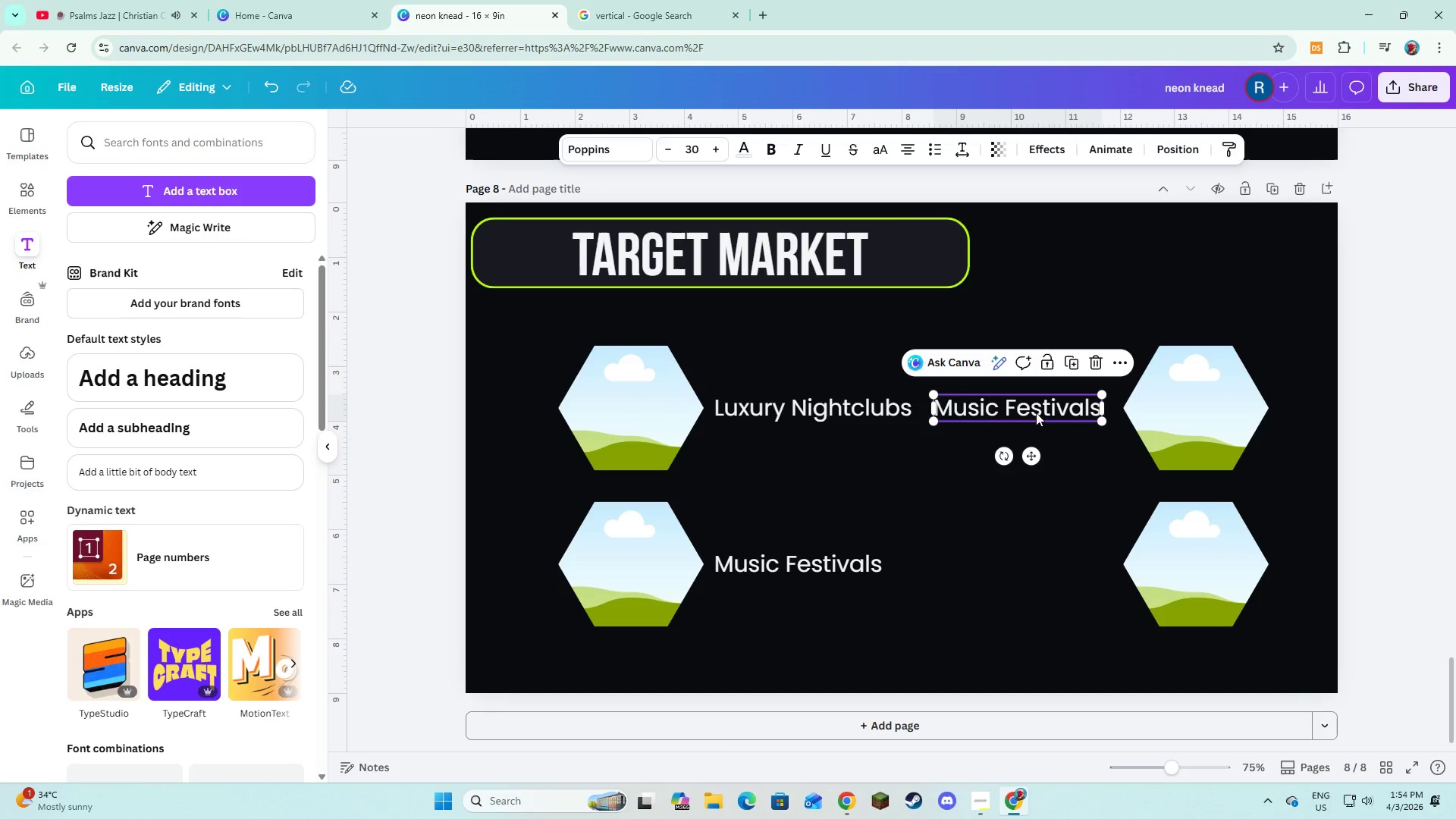 
left_click([1036, 412])
 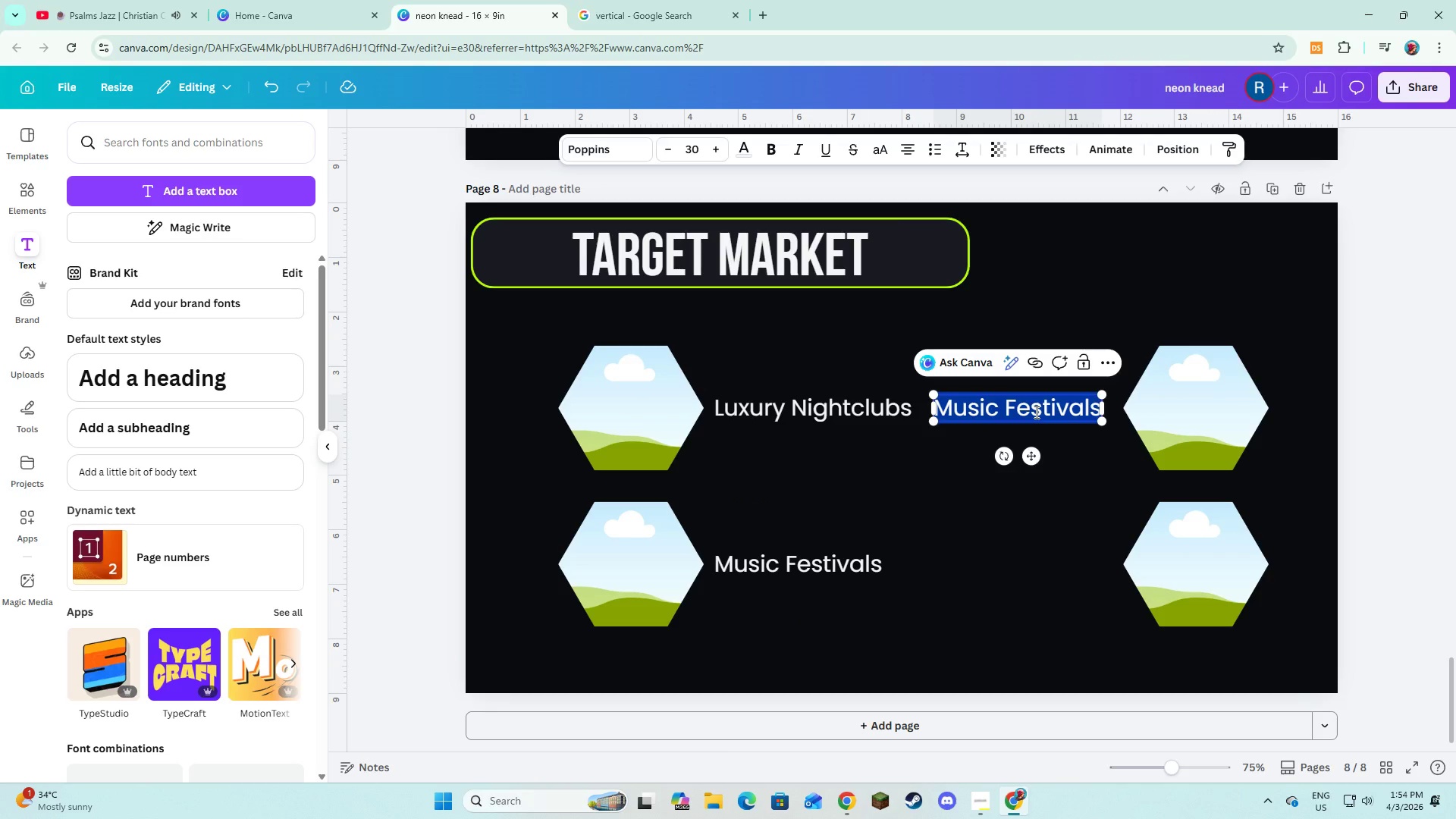 
type(VIP Event Planners)
 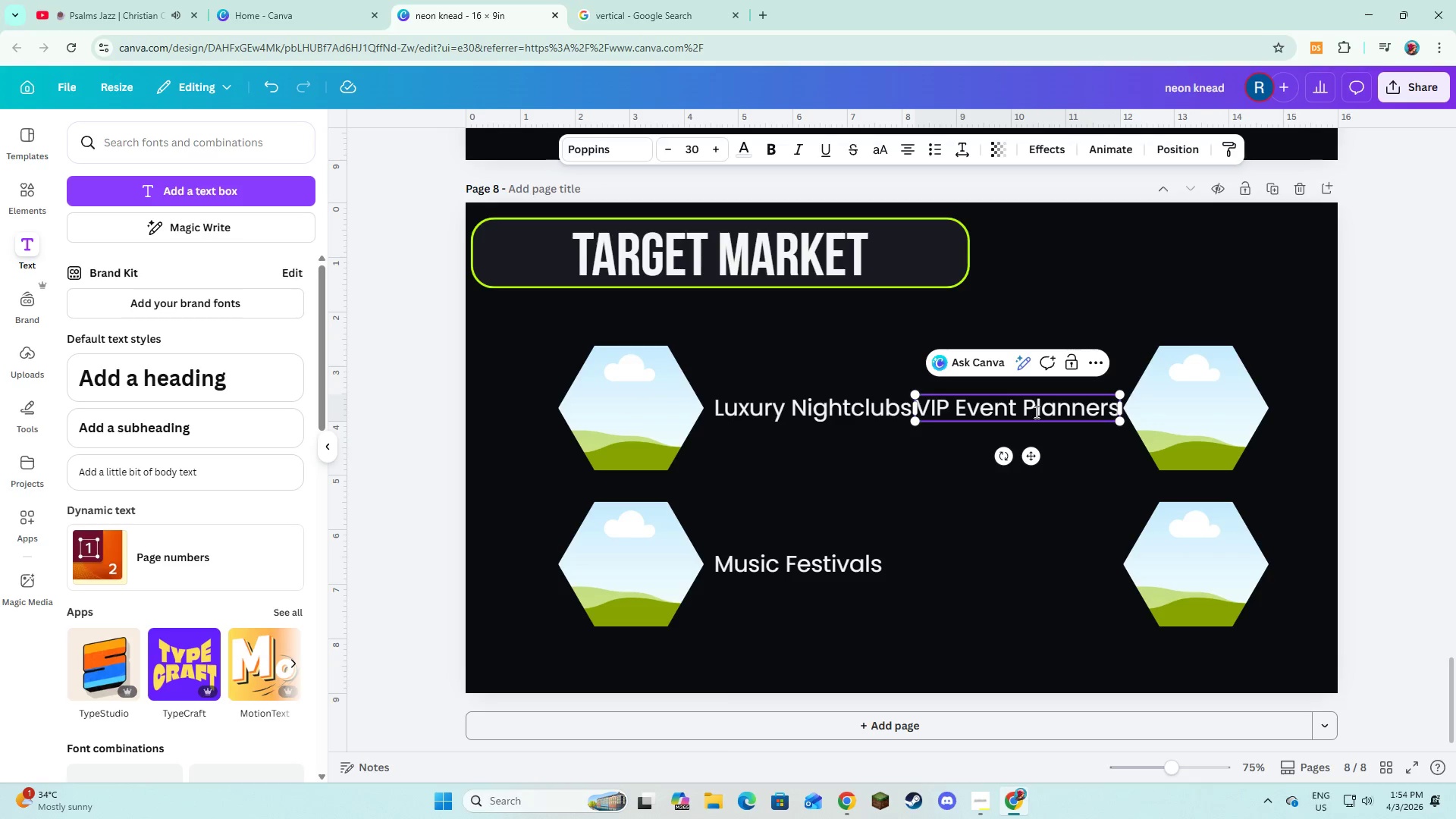 
left_click([1006, 497])
 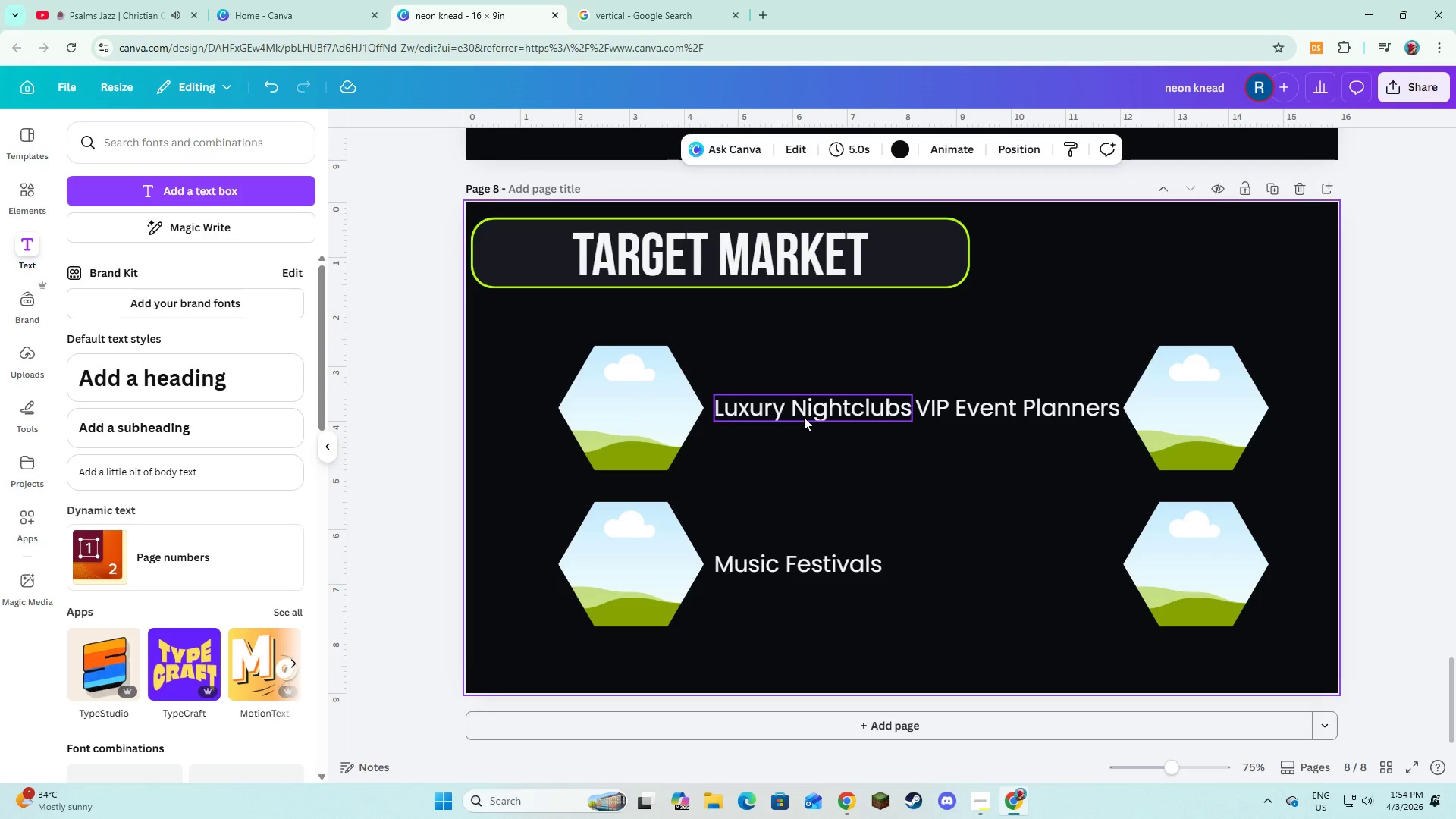 
left_click([804, 417])
 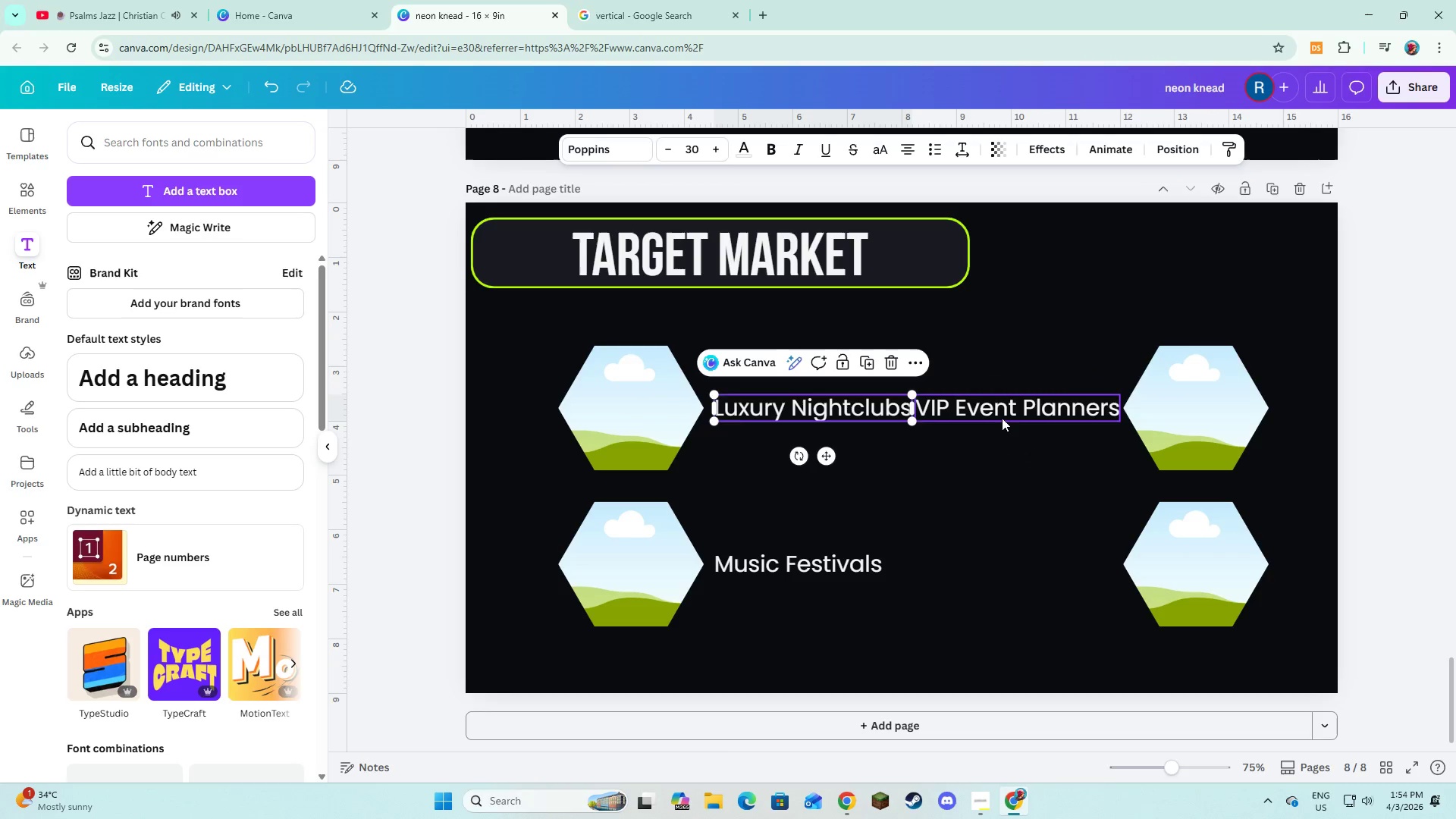 
left_click_drag(start_coordinate=[1004, 413], to_coordinate=[1008, 412])
 